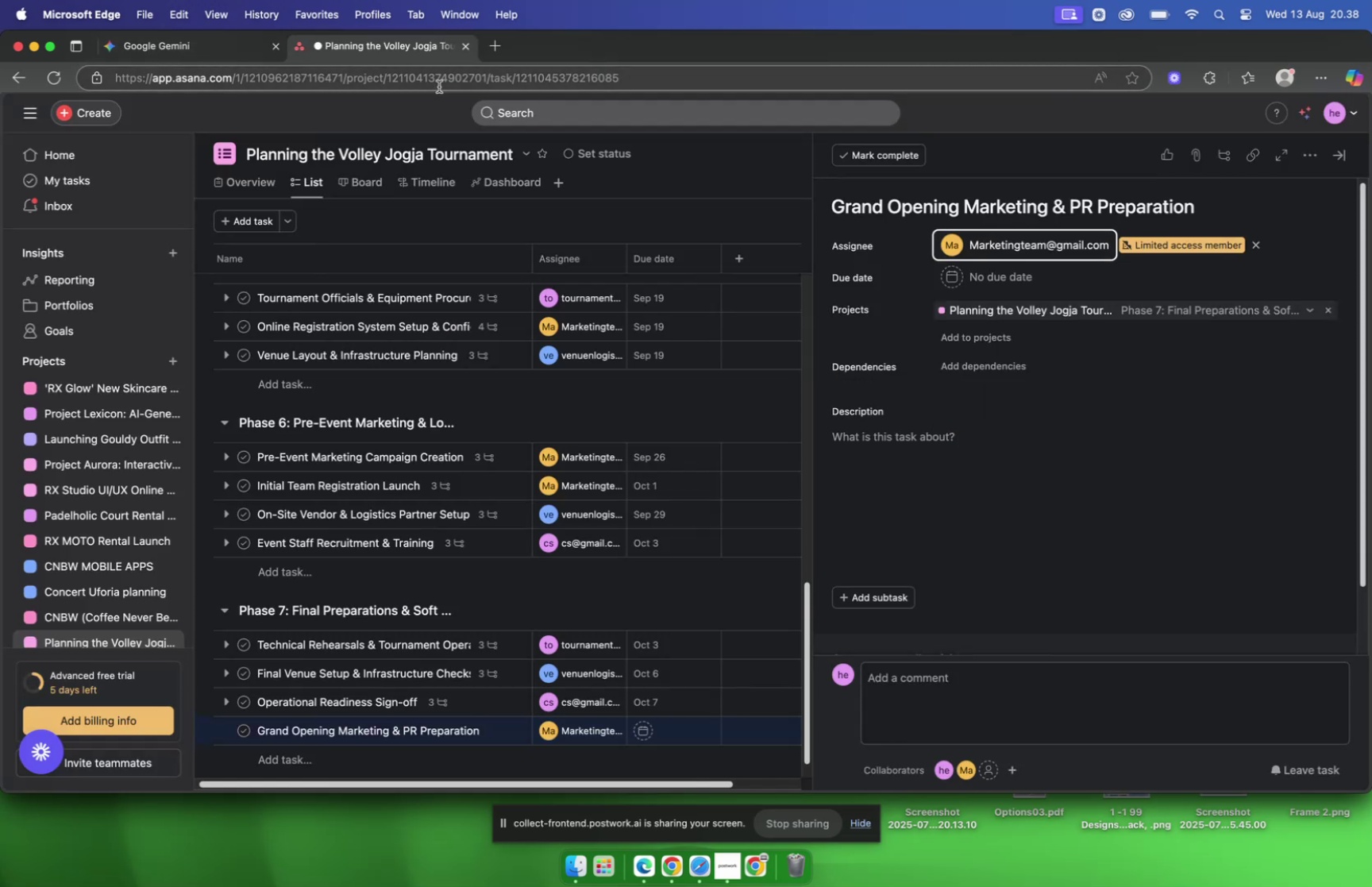 
left_click([193, 46])
 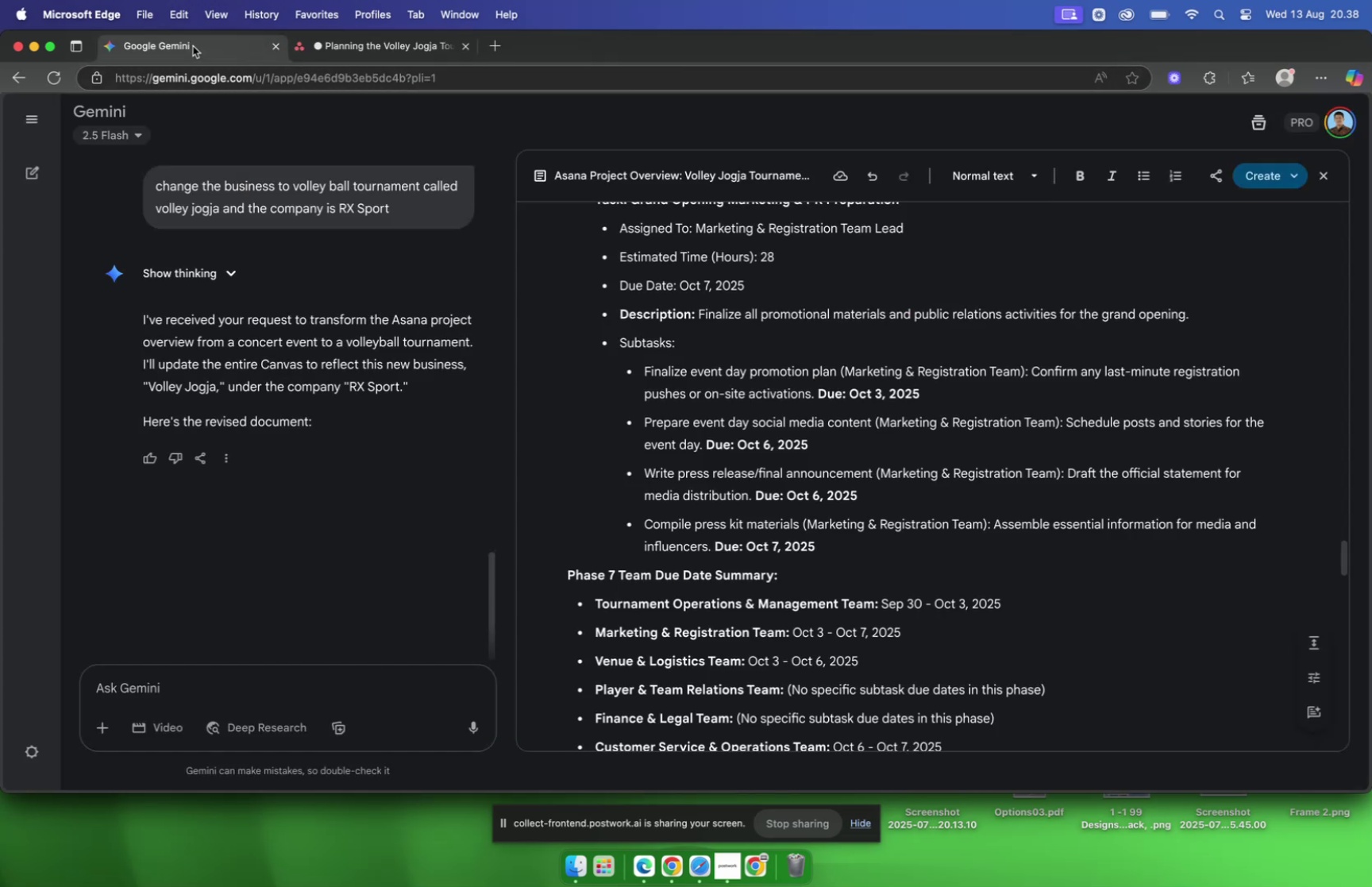 
mouse_move([370, 50])
 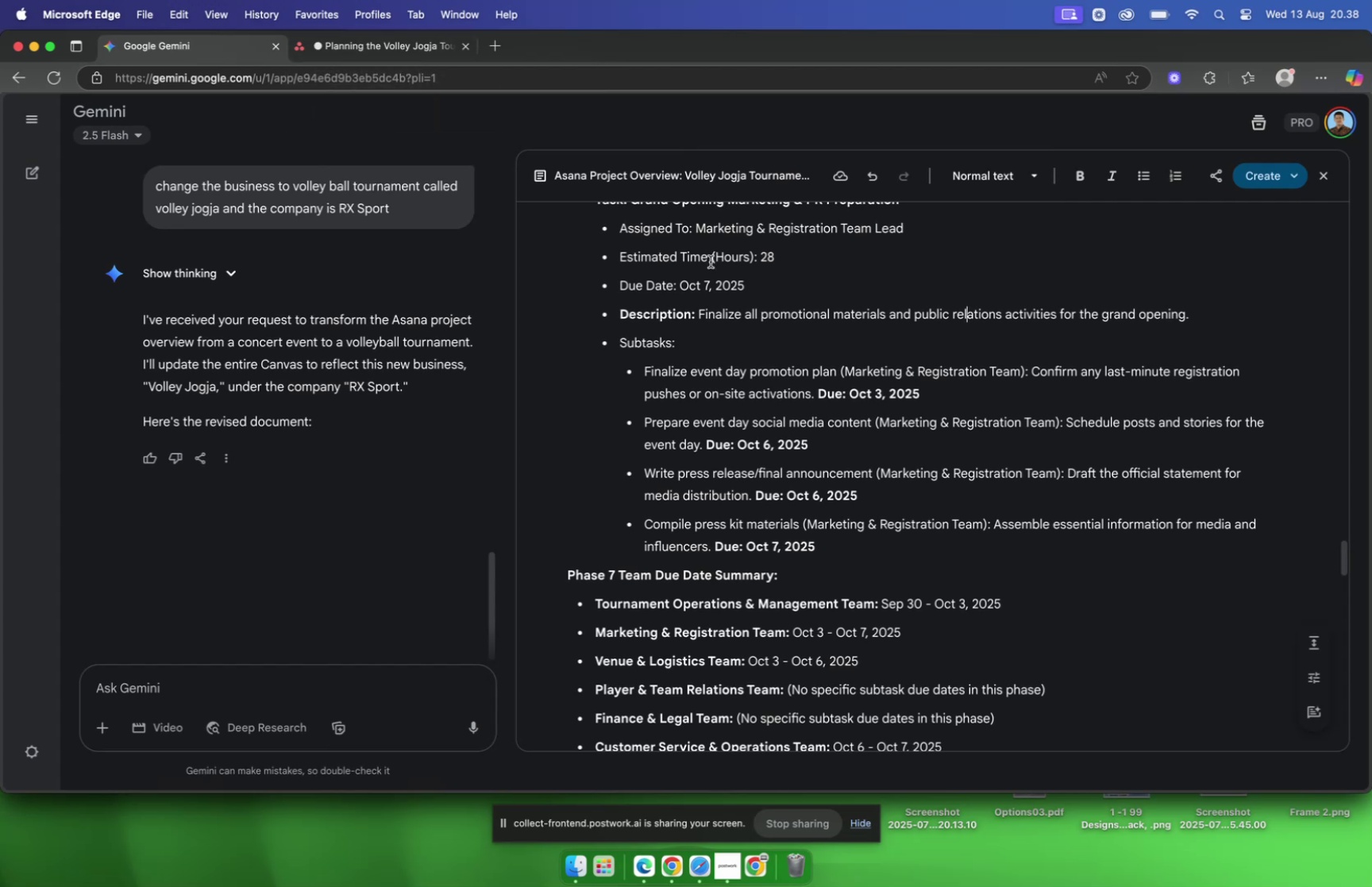 
scroll: coordinate [711, 261], scroll_direction: up, amount: 2.0
 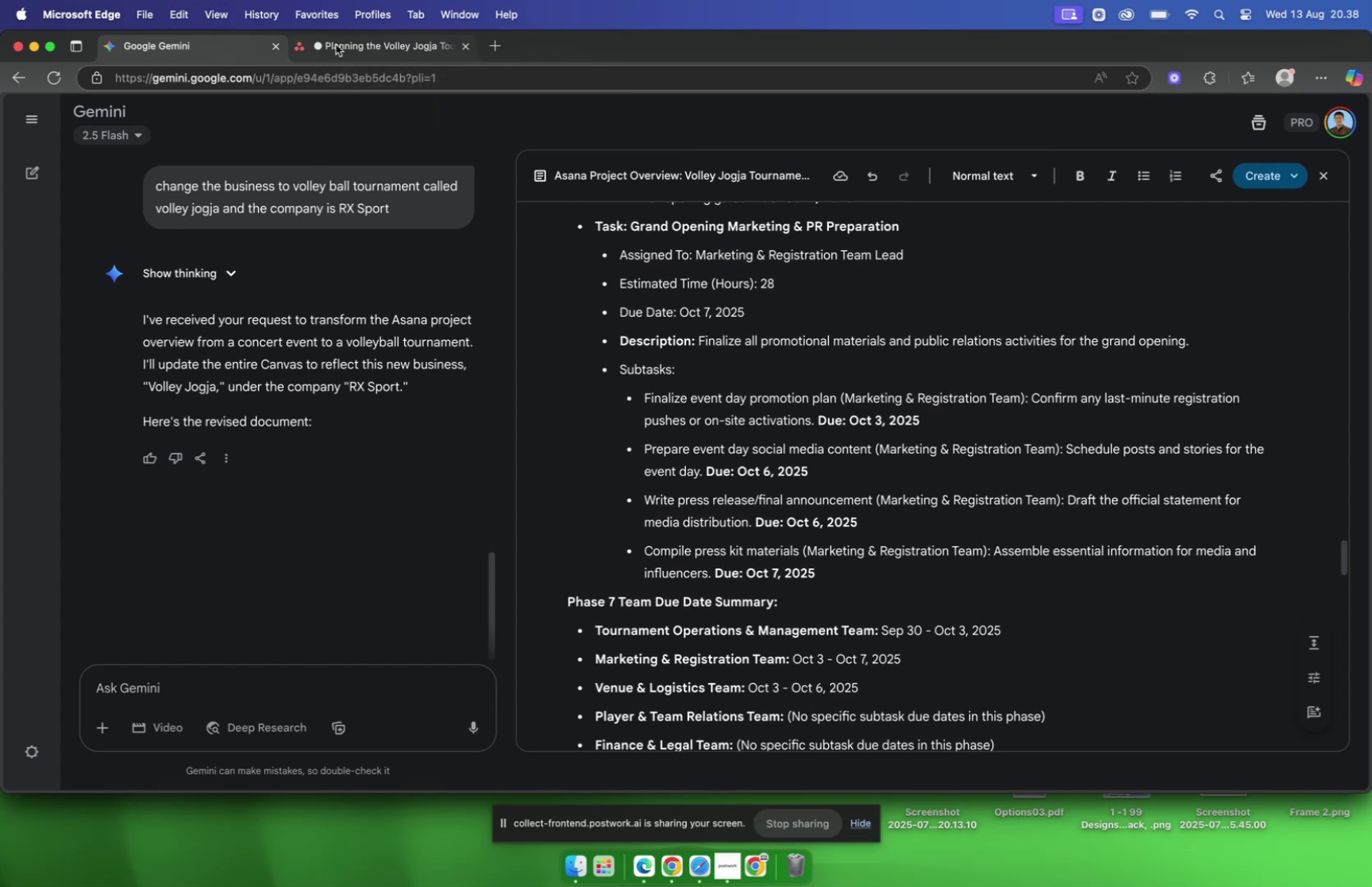 
left_click([338, 44])
 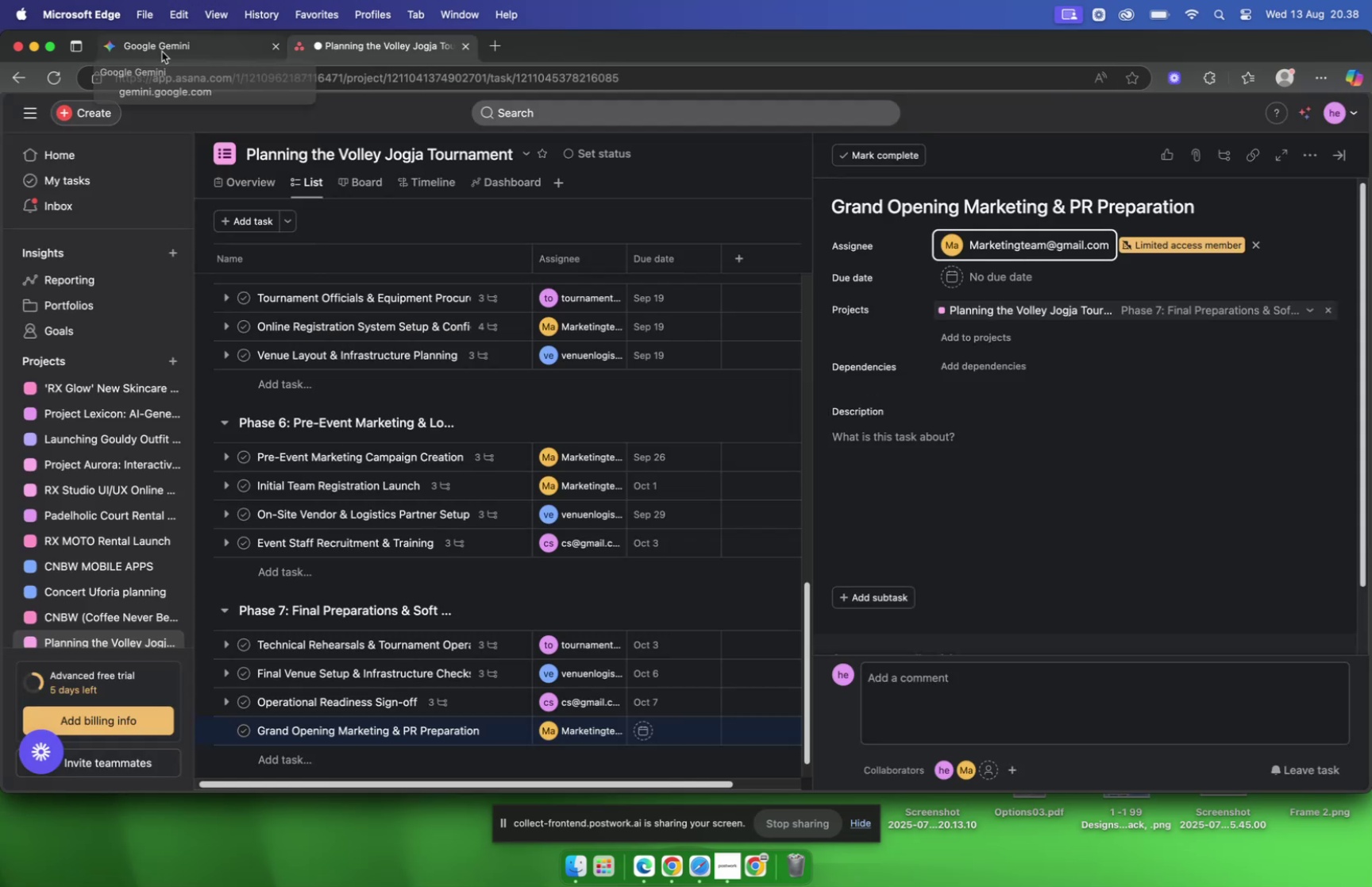 
wait(6.49)
 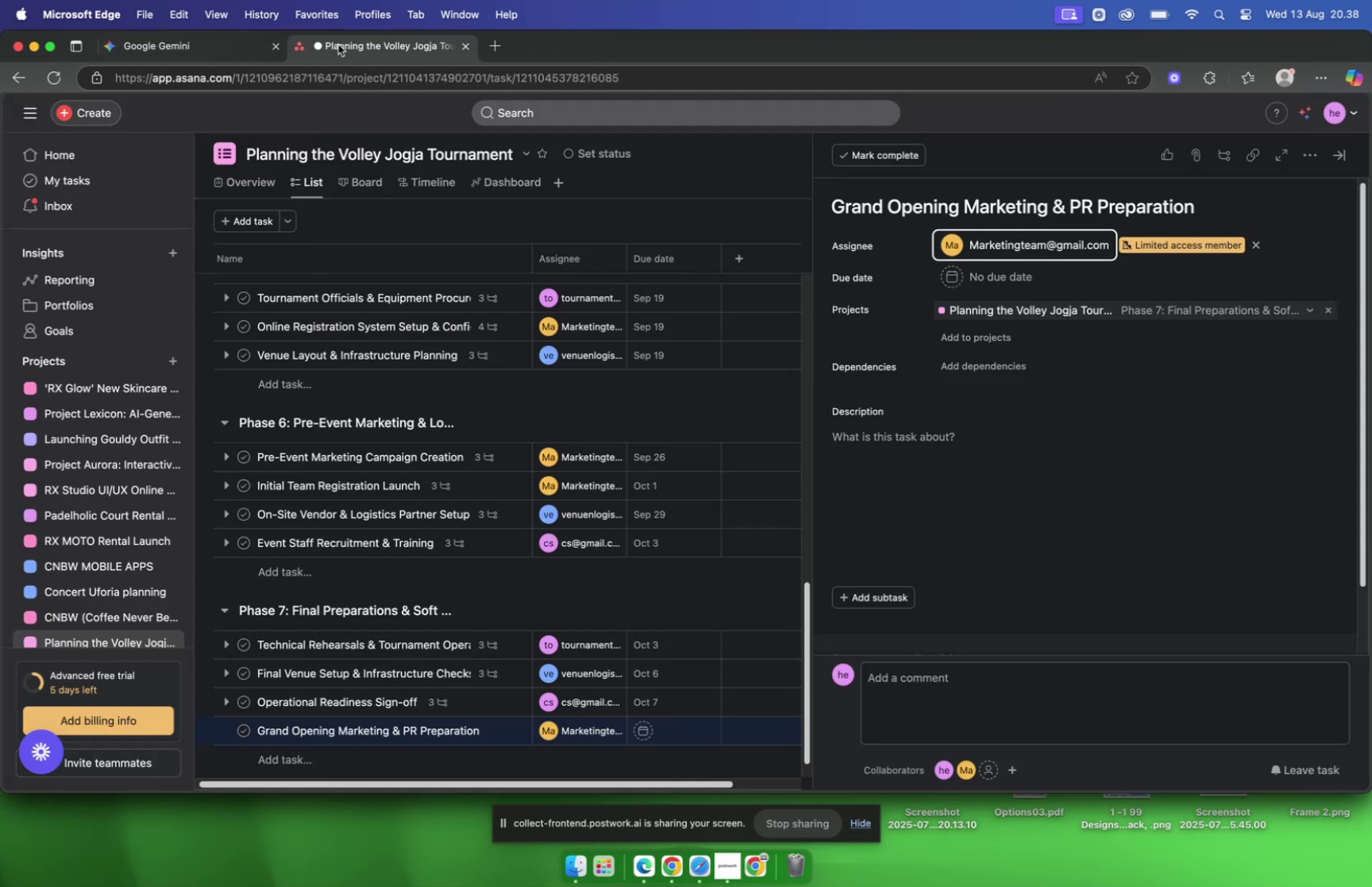 
left_click([162, 52])
 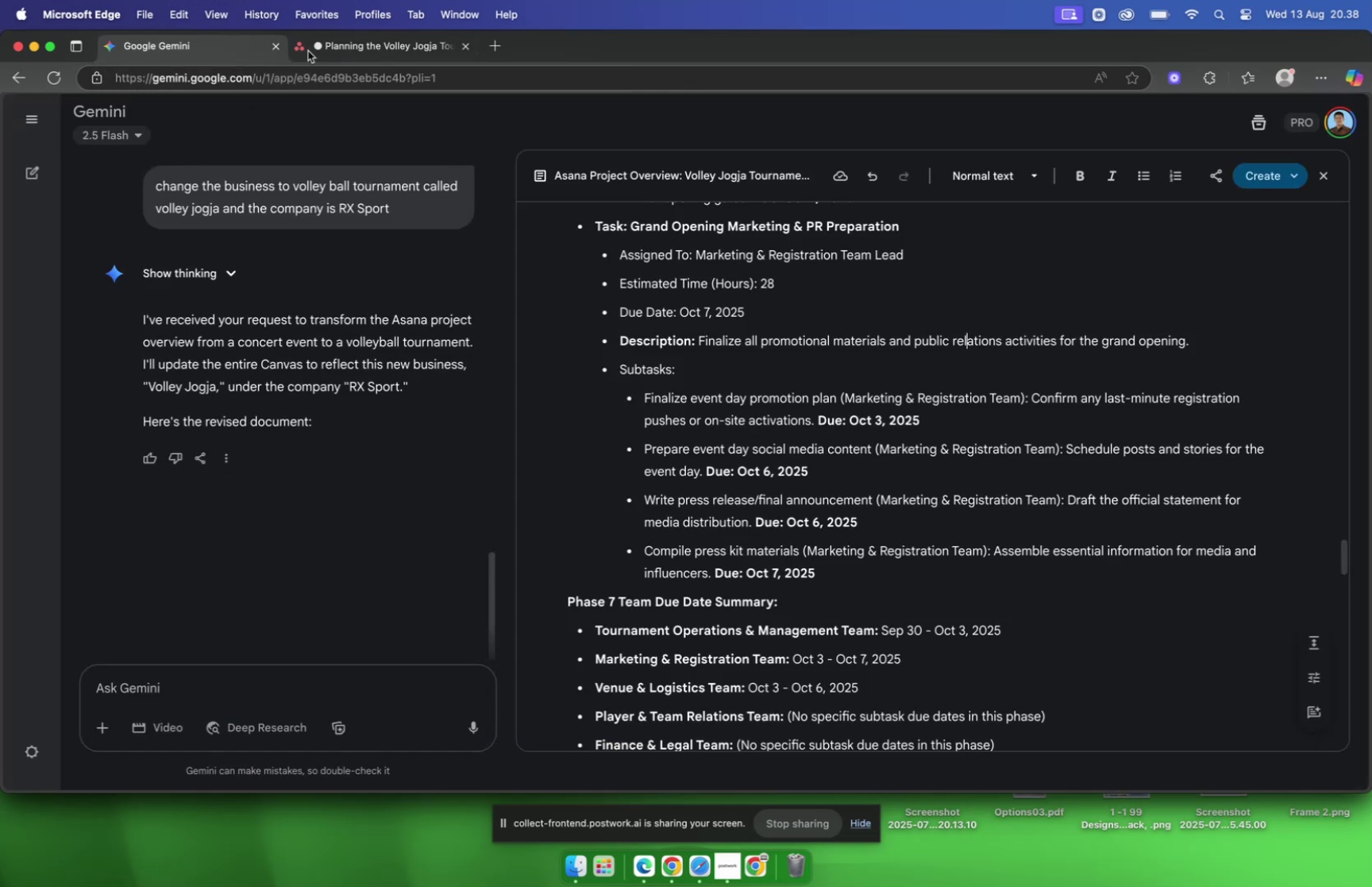 
left_click([316, 50])
 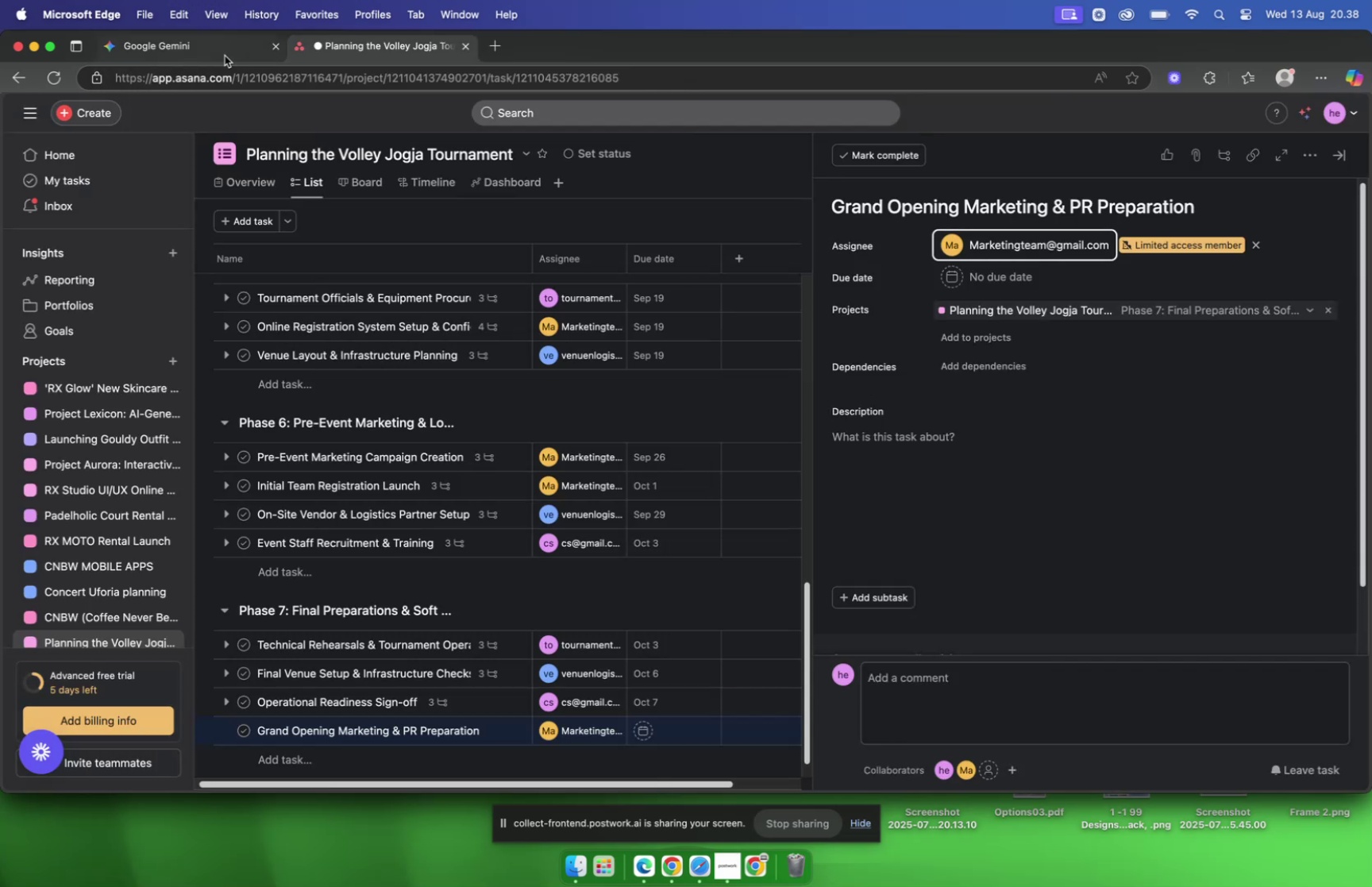 
left_click([214, 56])
 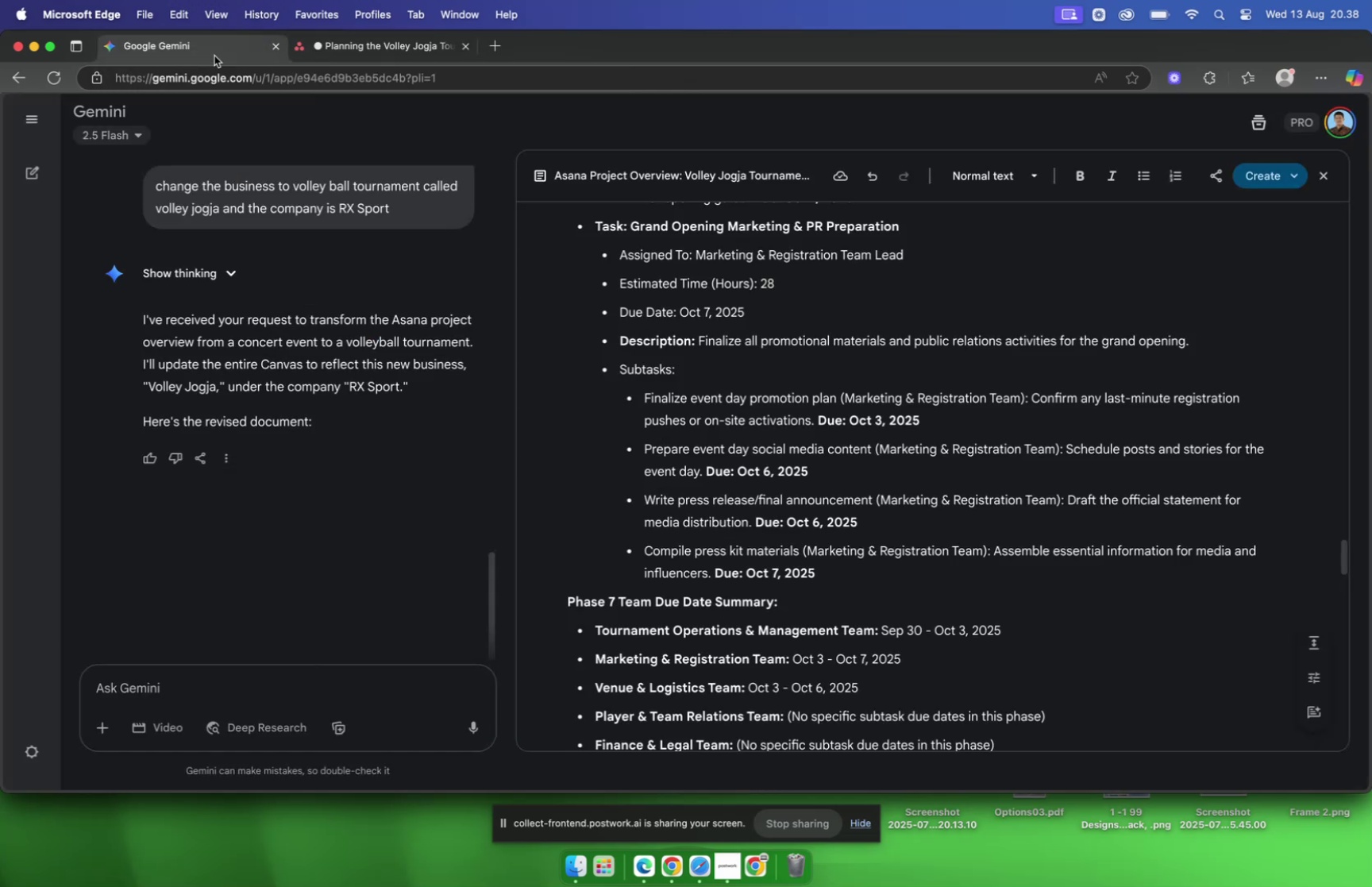 
left_click([358, 55])
 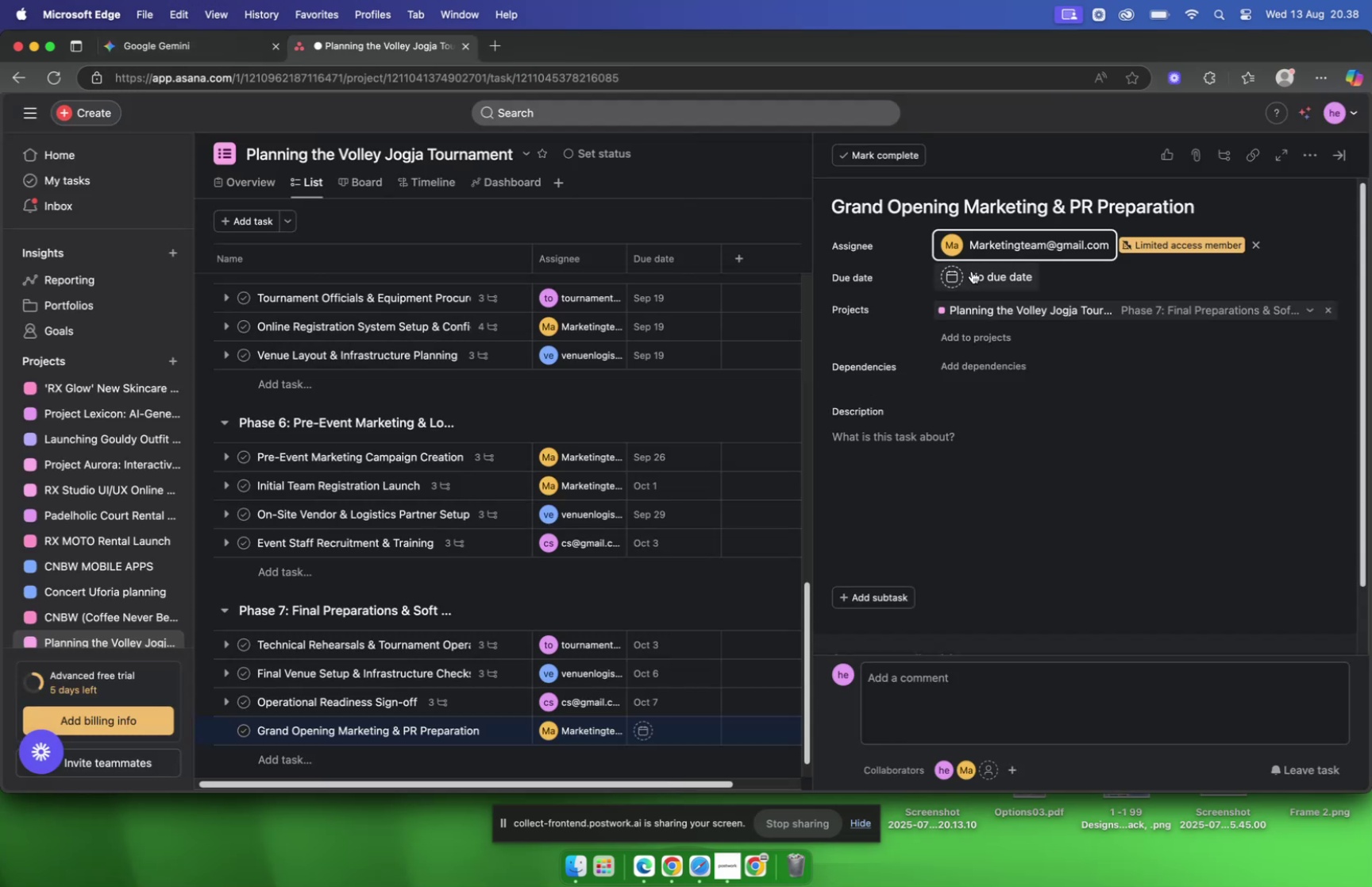 
left_click([972, 271])
 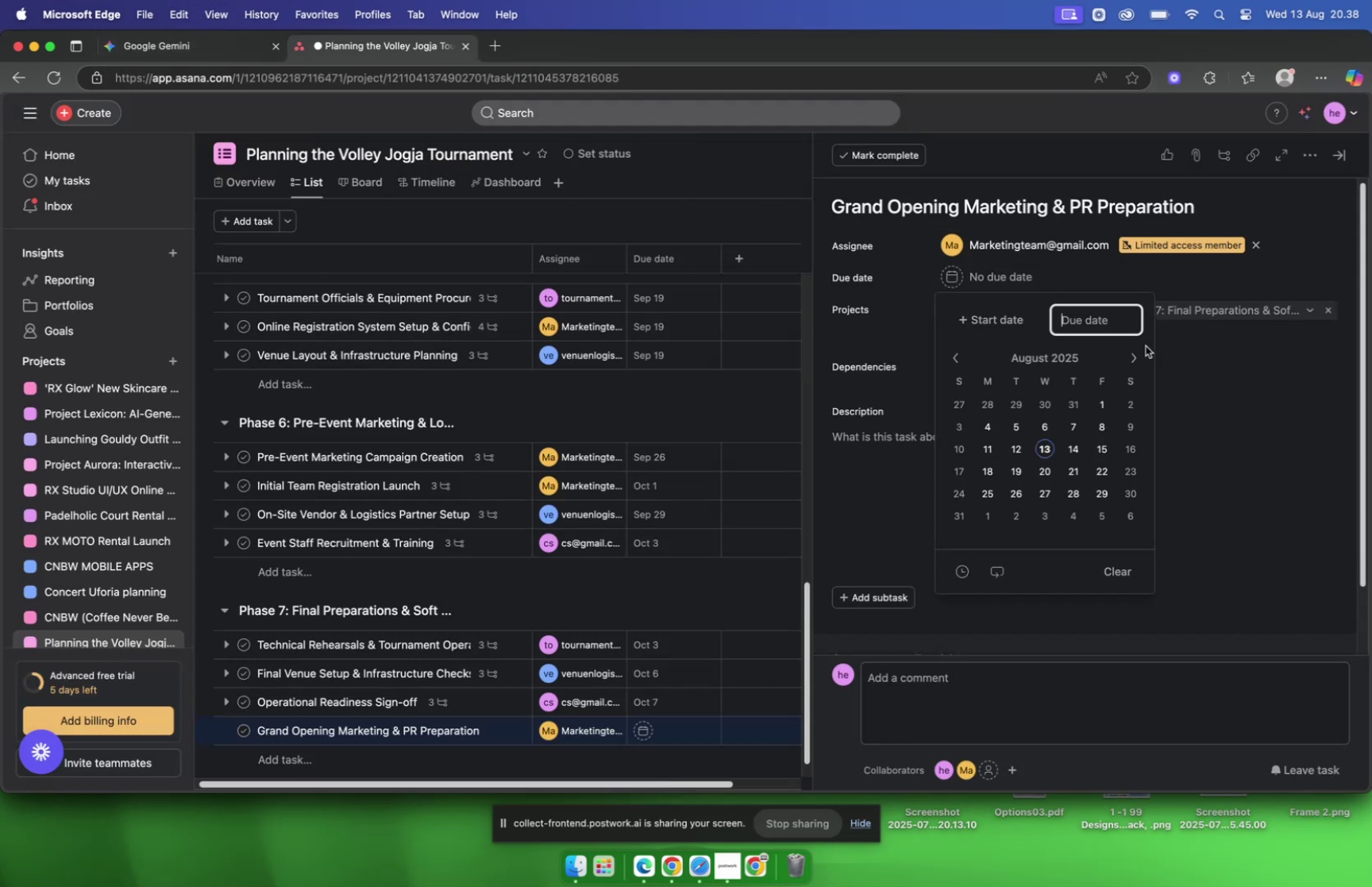 
left_click([1137, 357])
 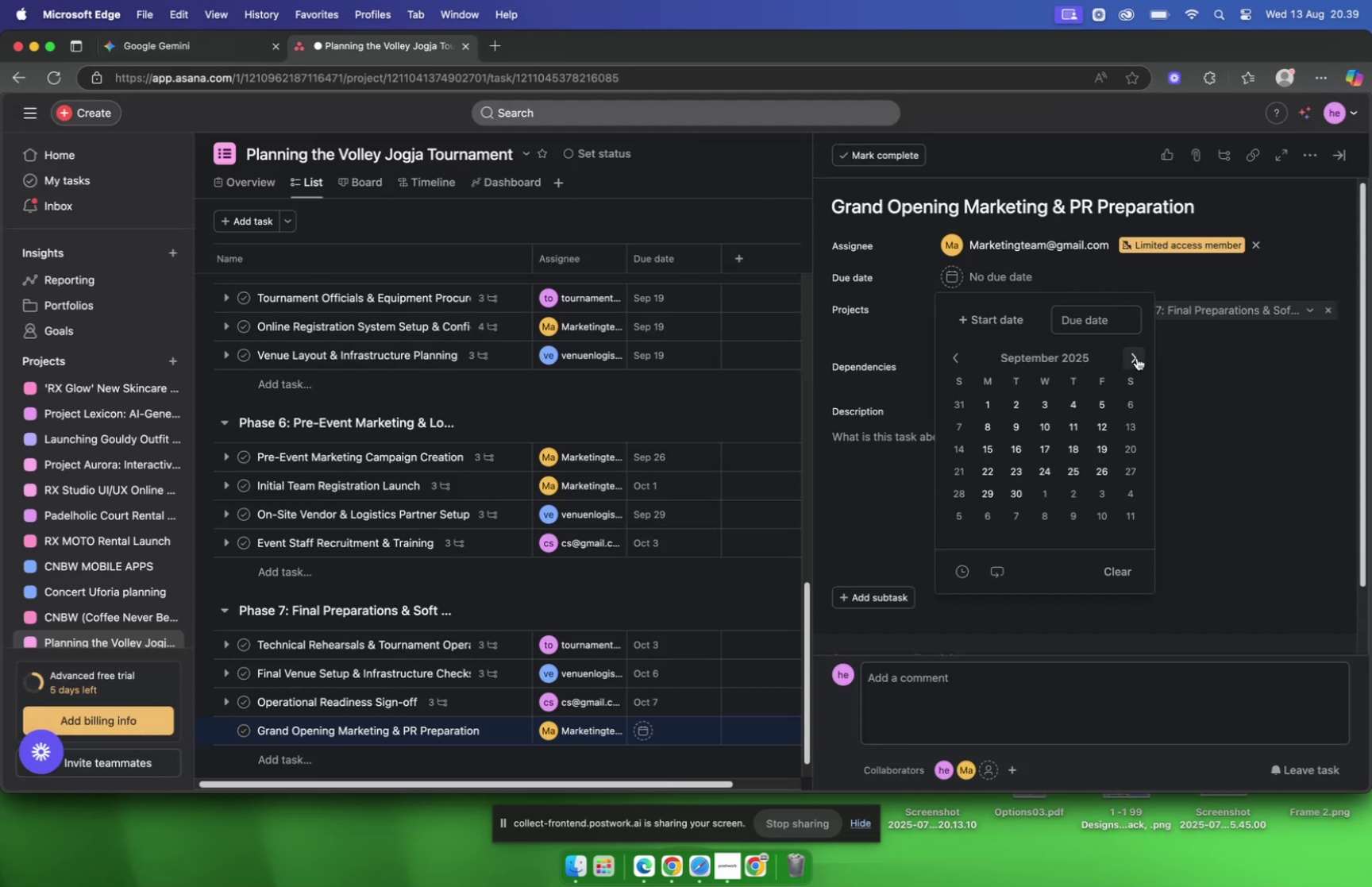 
left_click([1137, 357])
 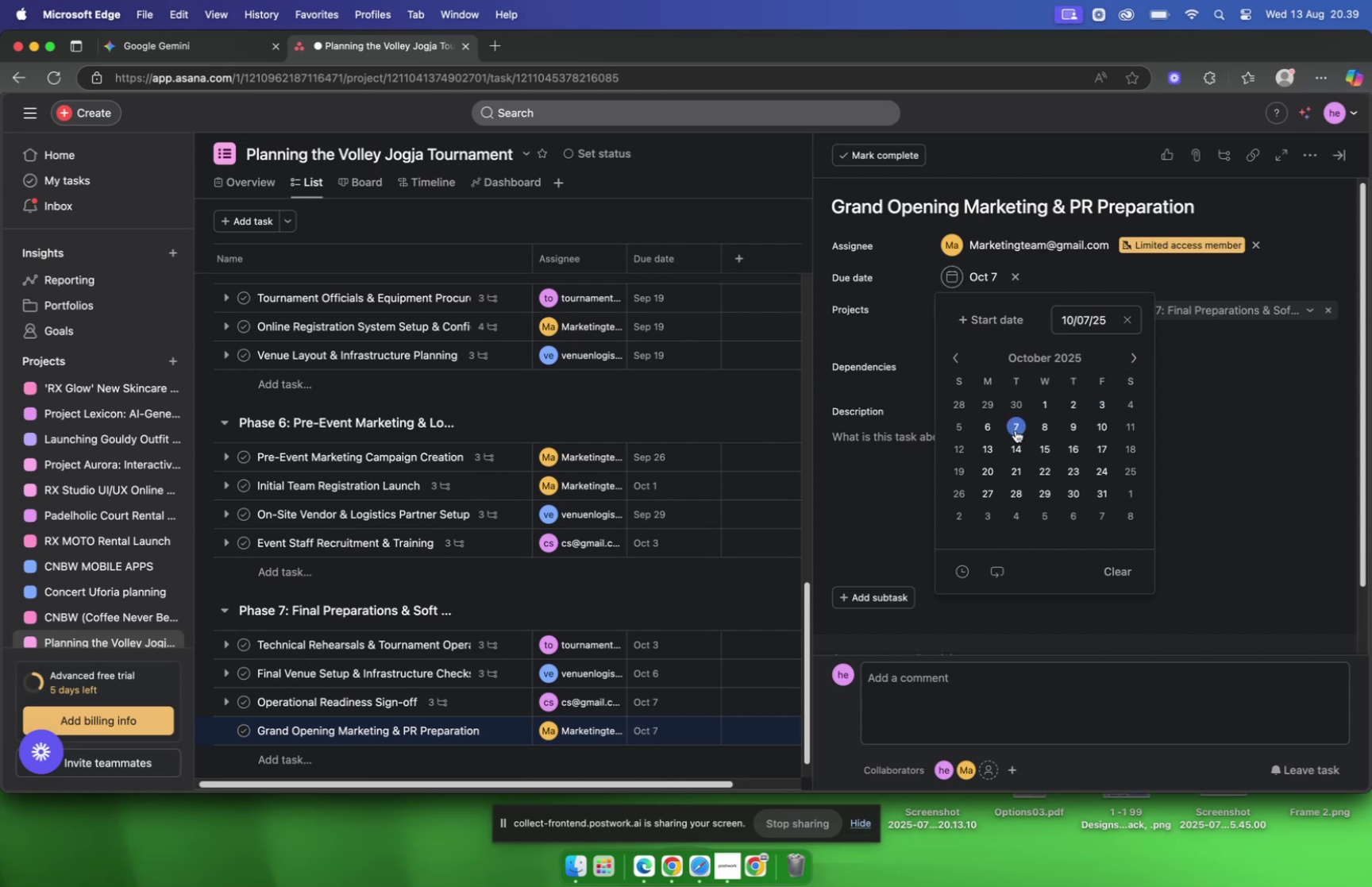 
left_click([881, 453])
 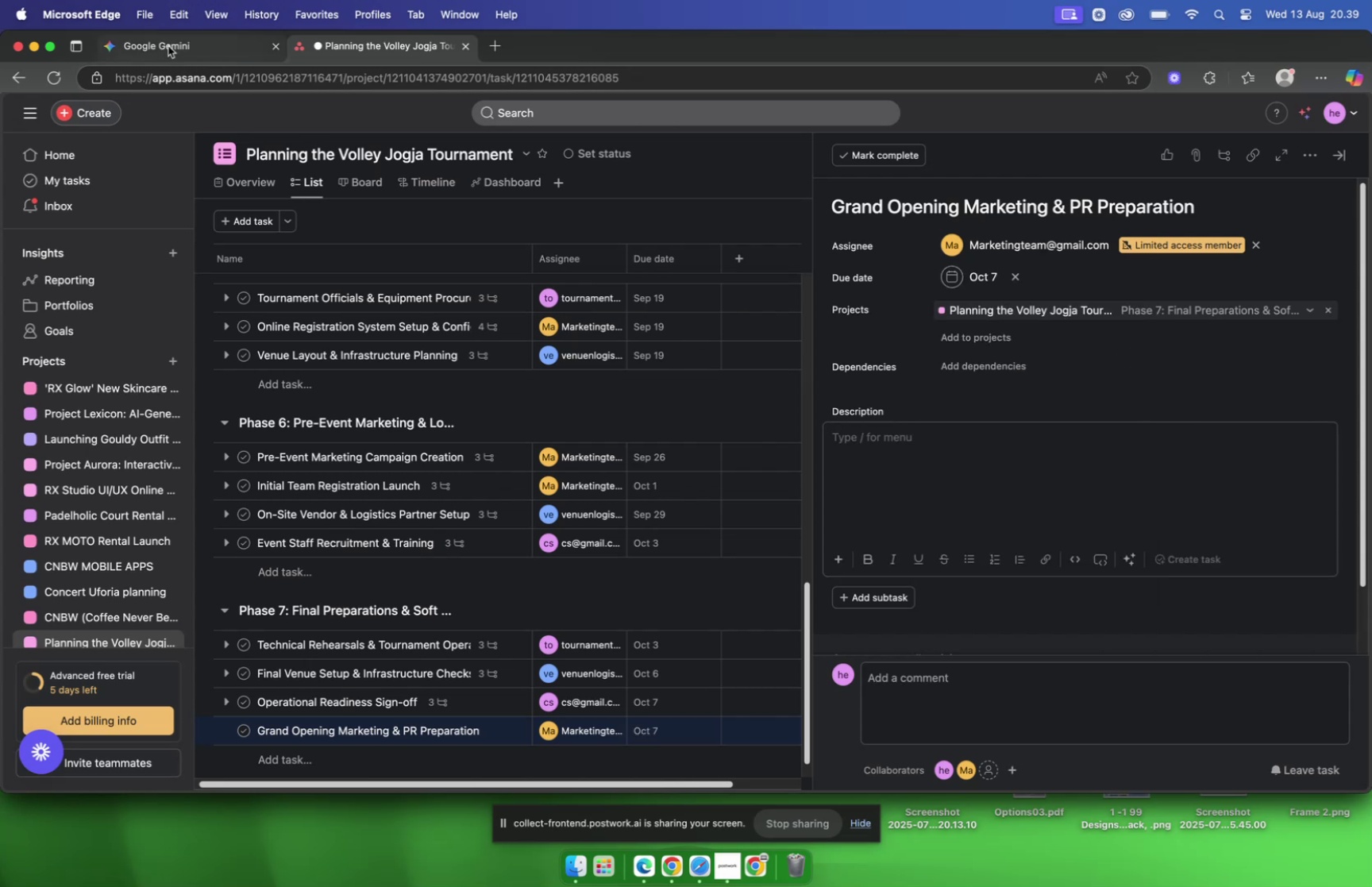 
left_click([168, 46])
 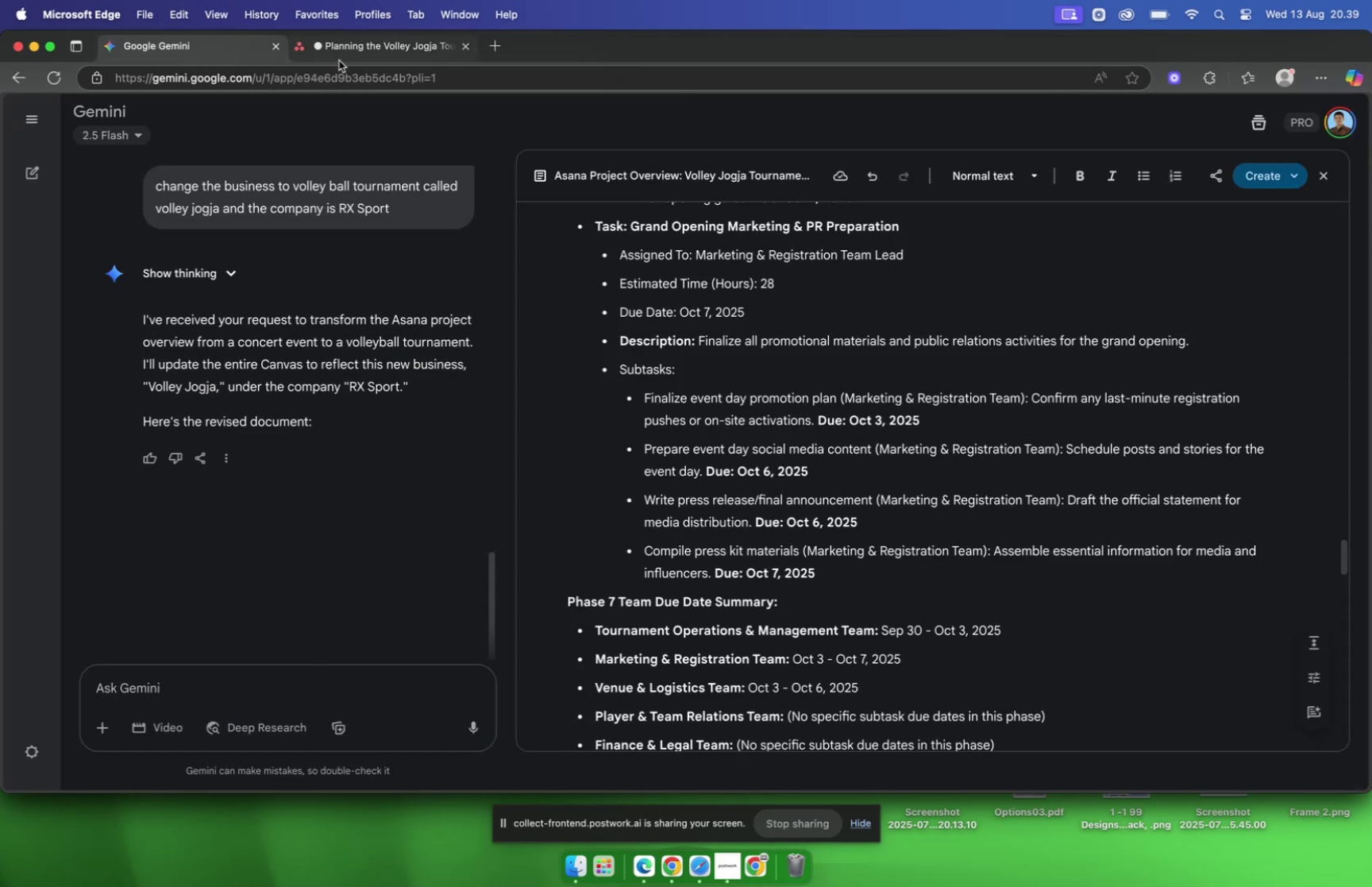 
left_click([341, 56])
 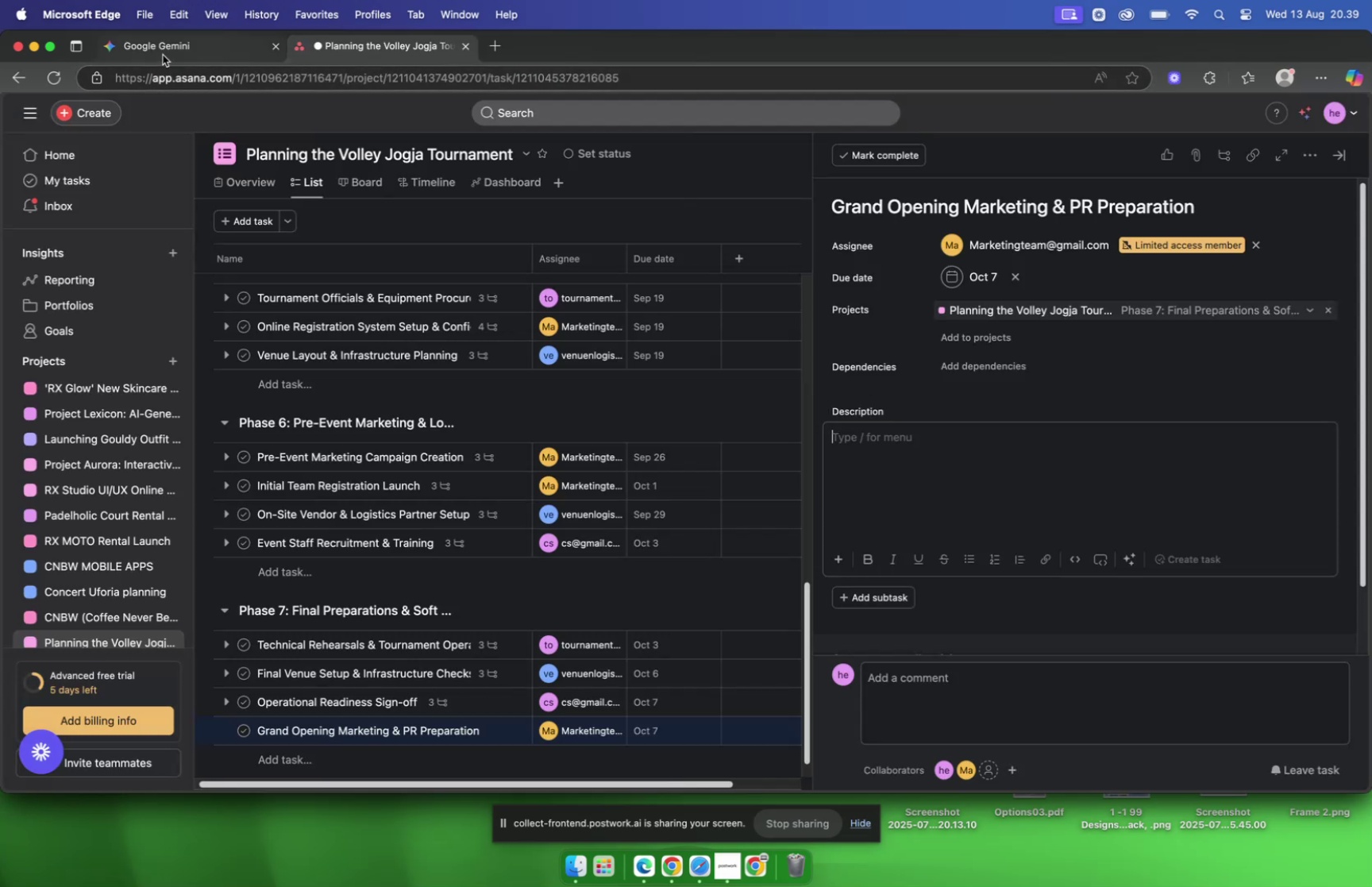 
left_click([162, 44])
 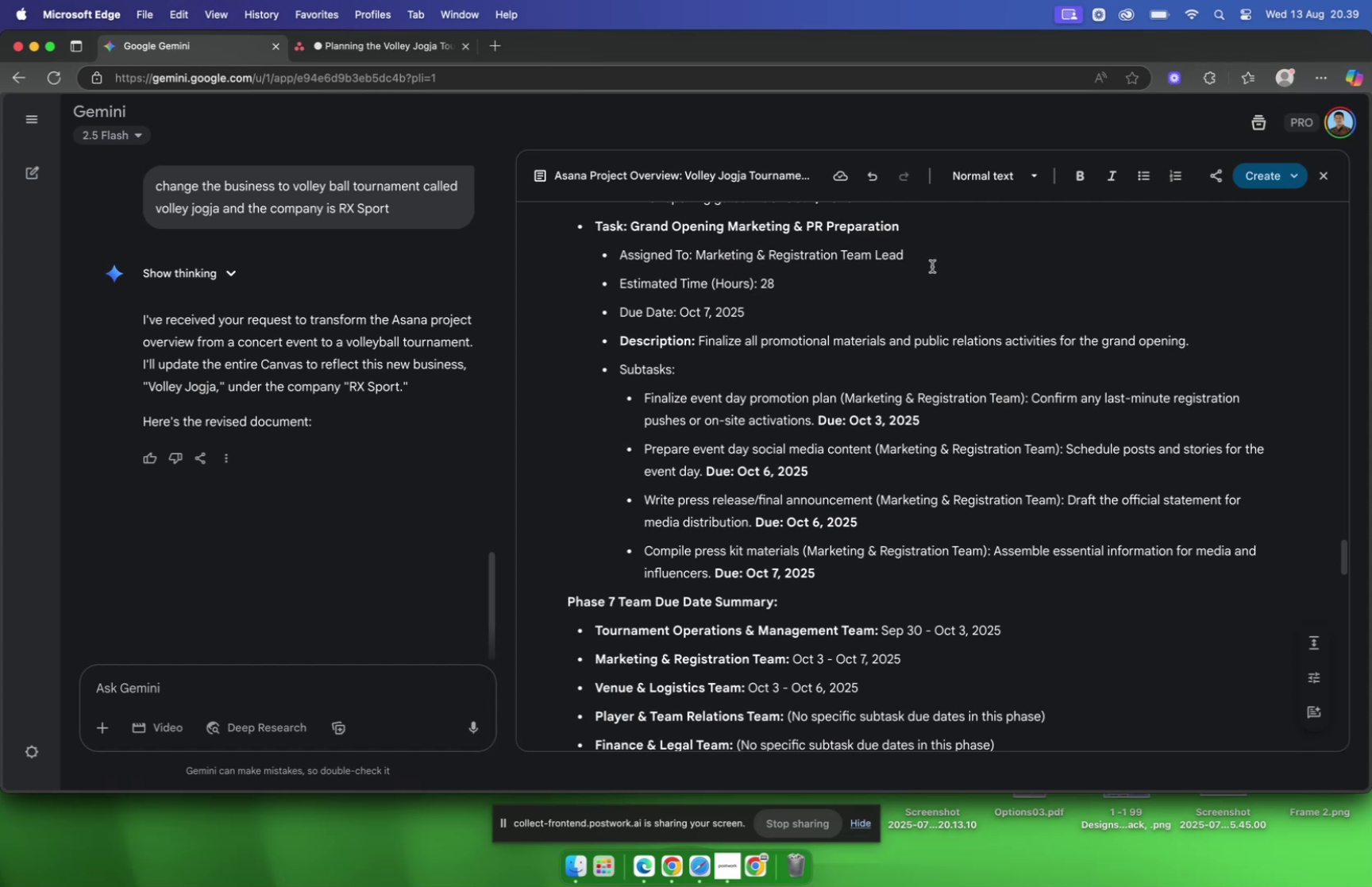 
left_click_drag(start_coordinate=[1213, 346], to_coordinate=[700, 349])
 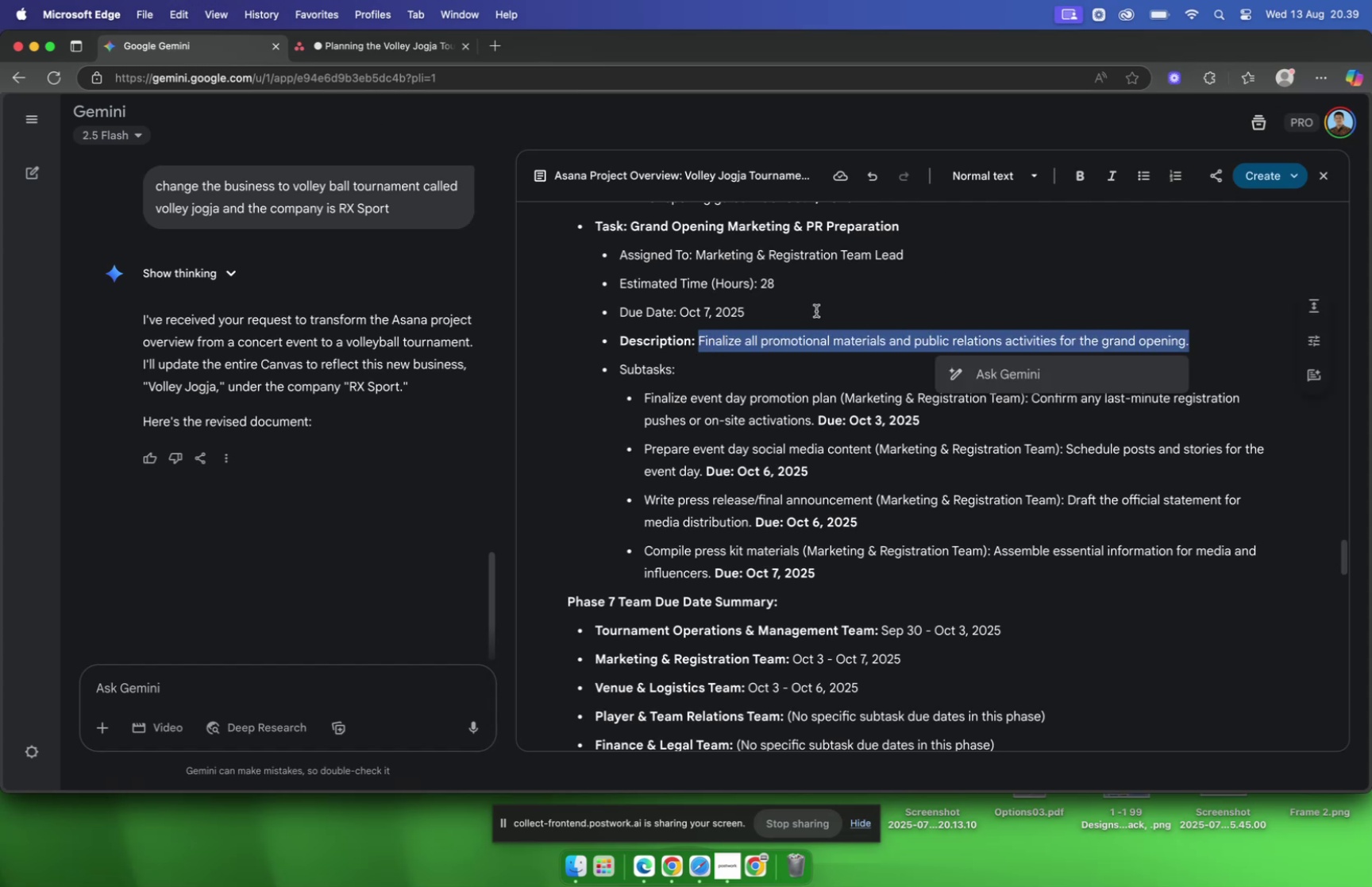 
key(Meta+C)
 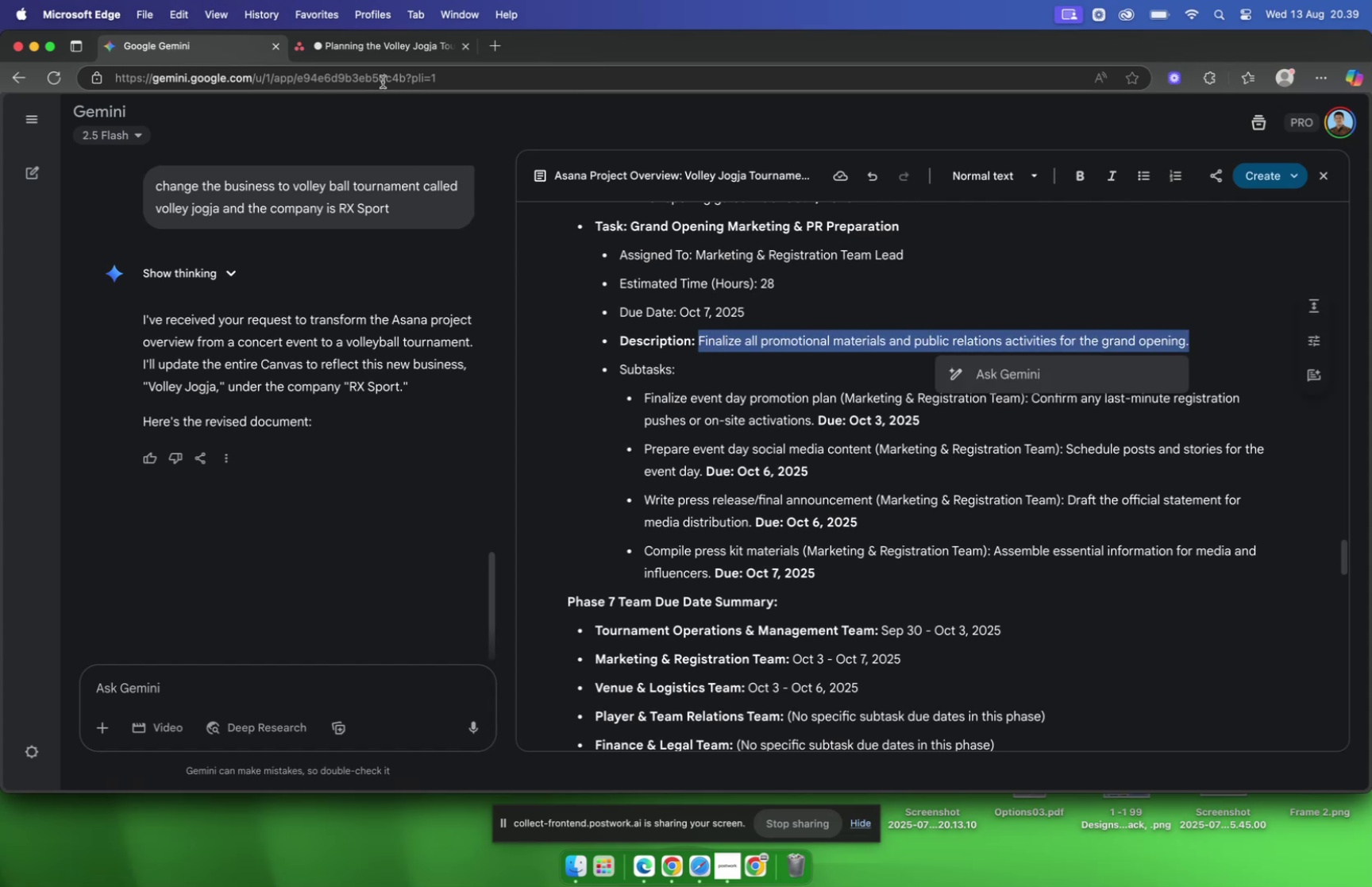 
left_click([380, 46])
 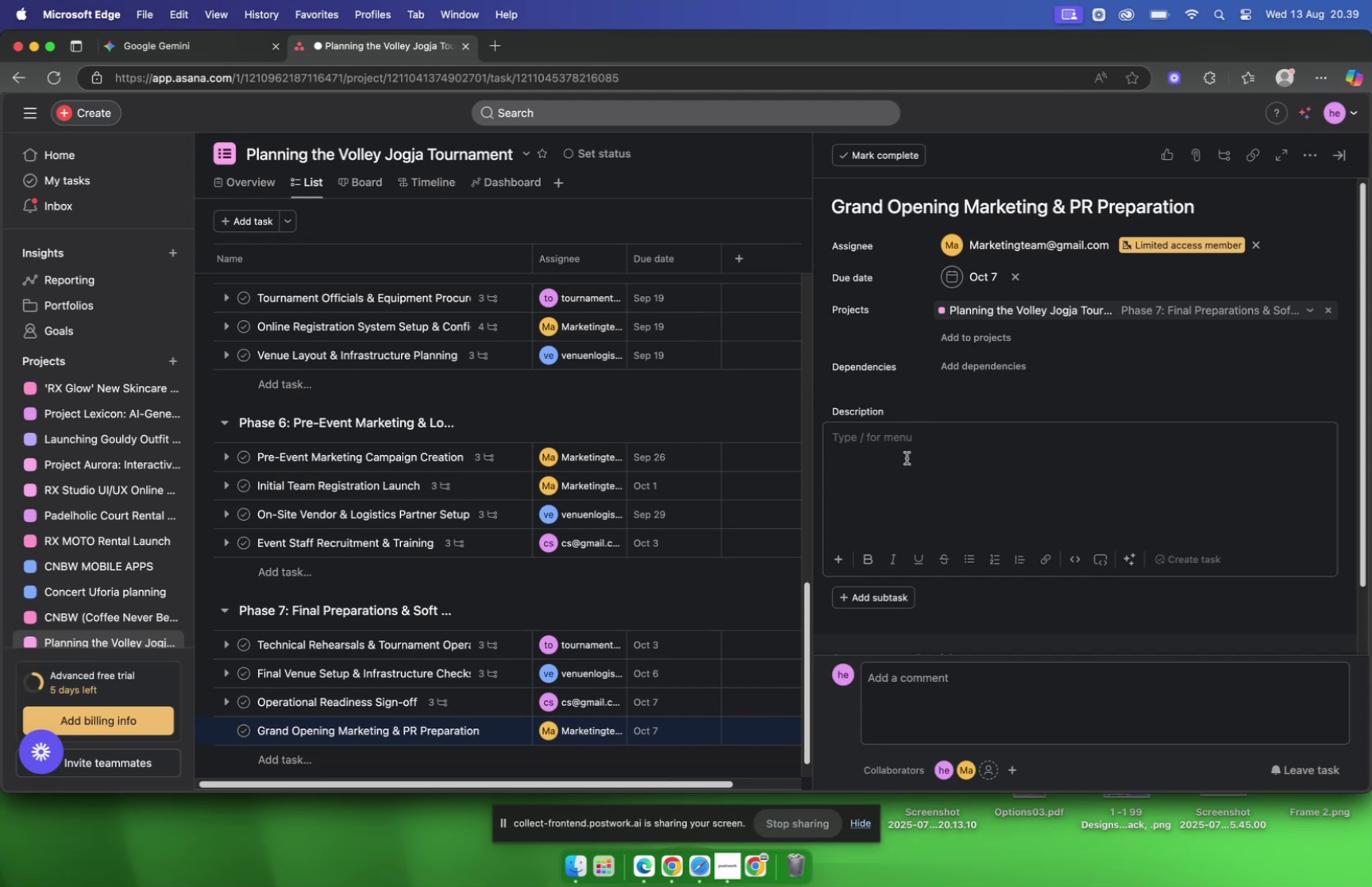 
left_click([905, 461])
 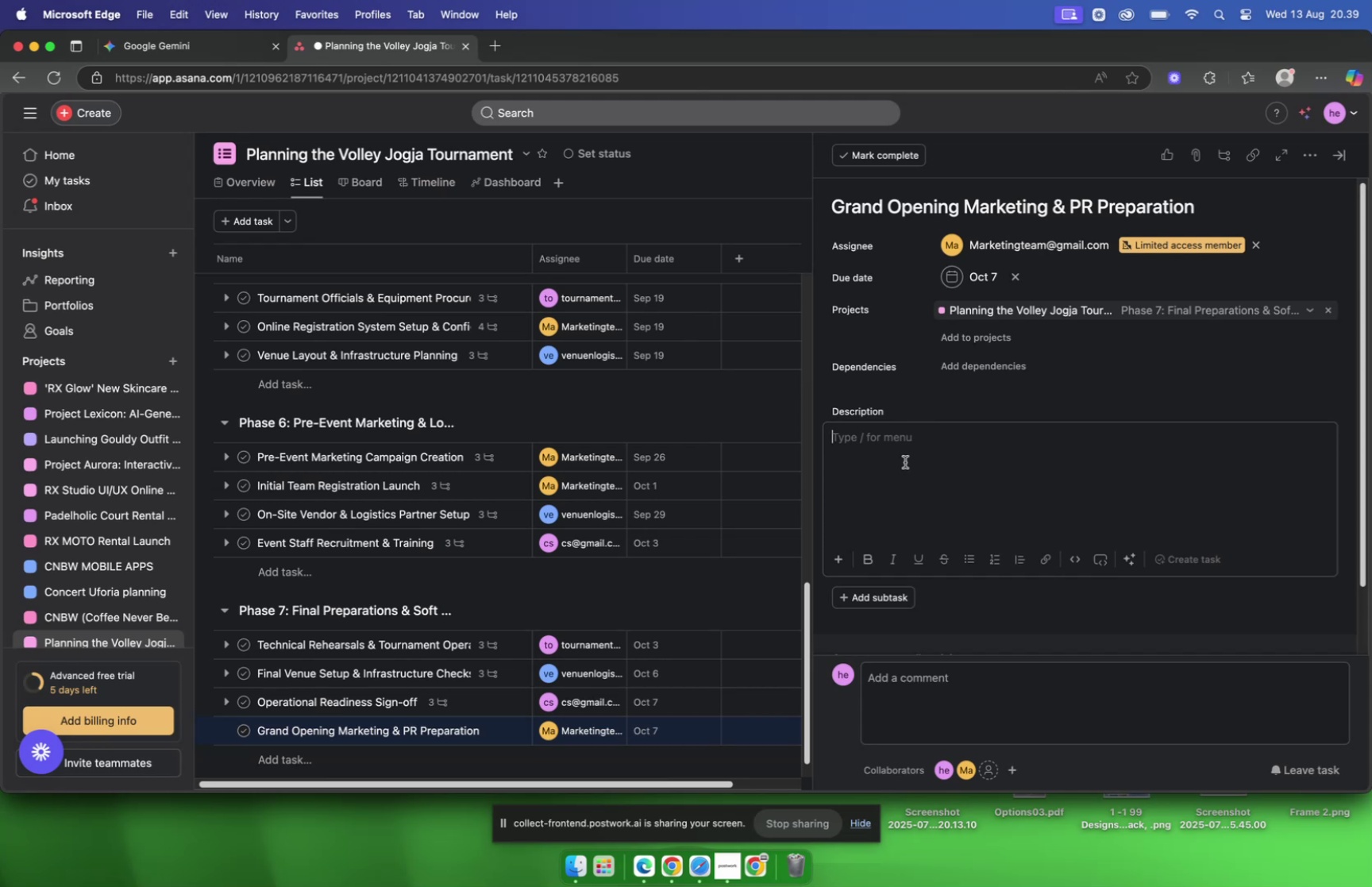 
key(Meta+V)
 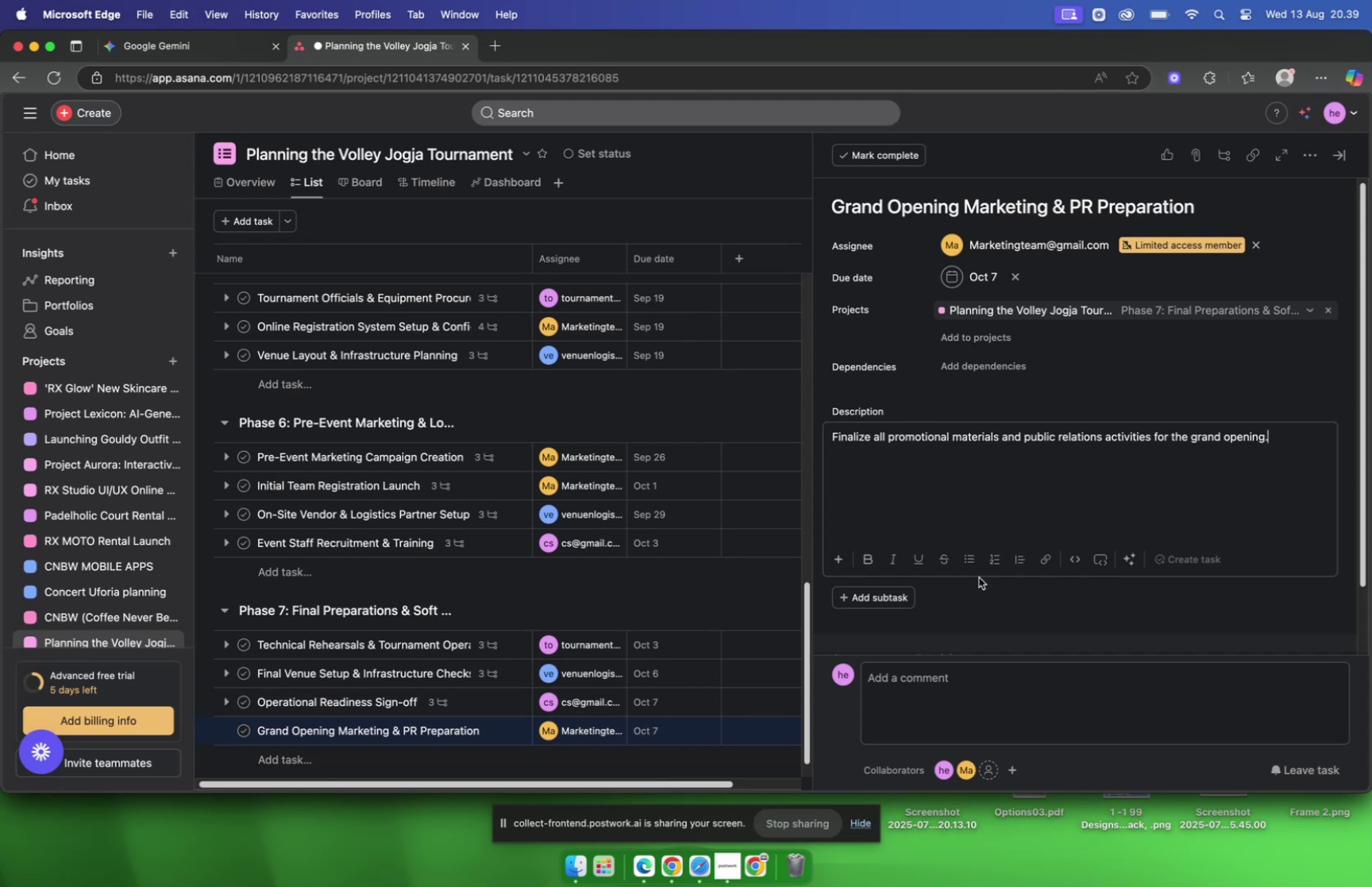 
left_click([973, 592])
 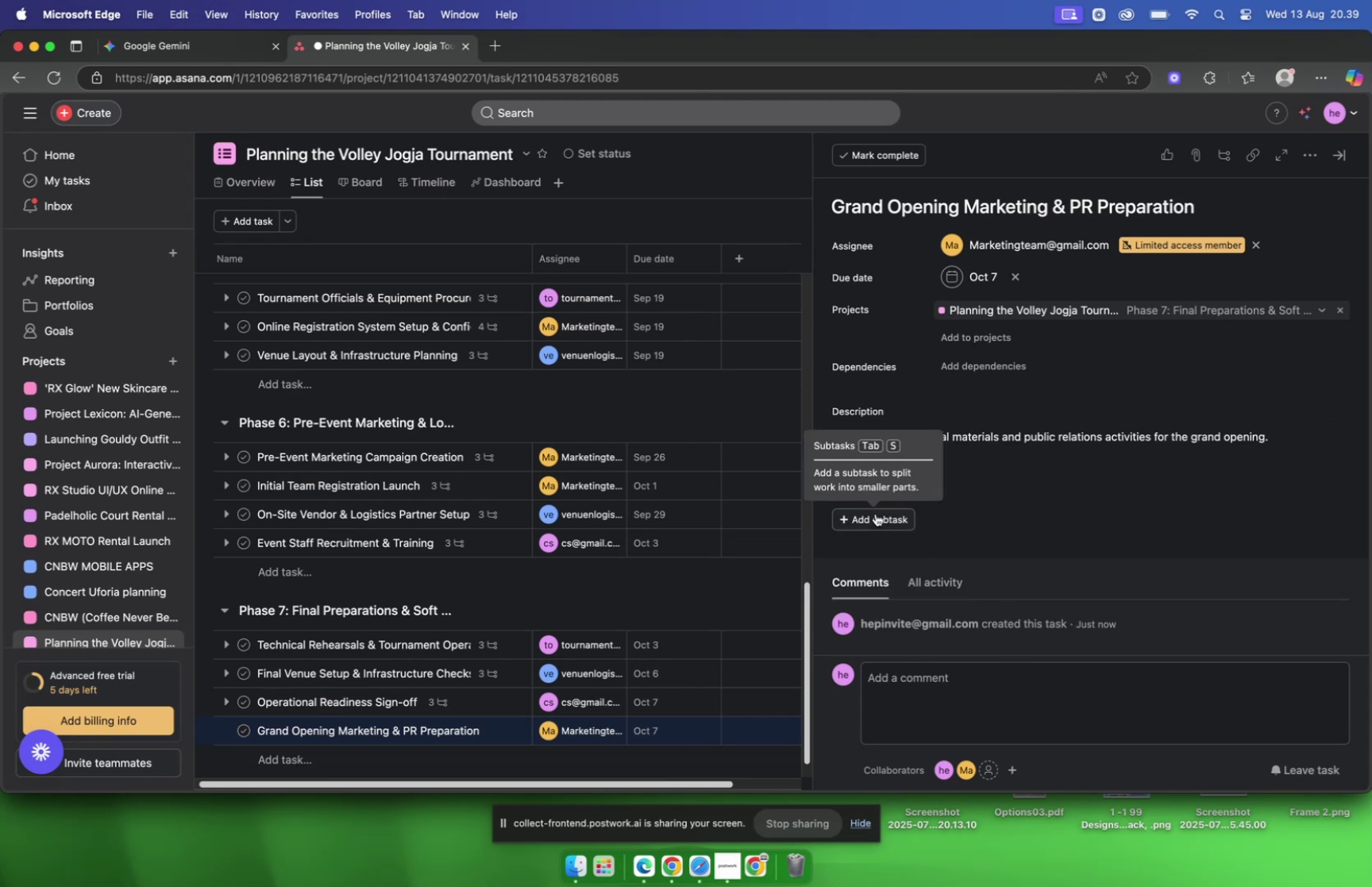 
left_click([876, 513])
 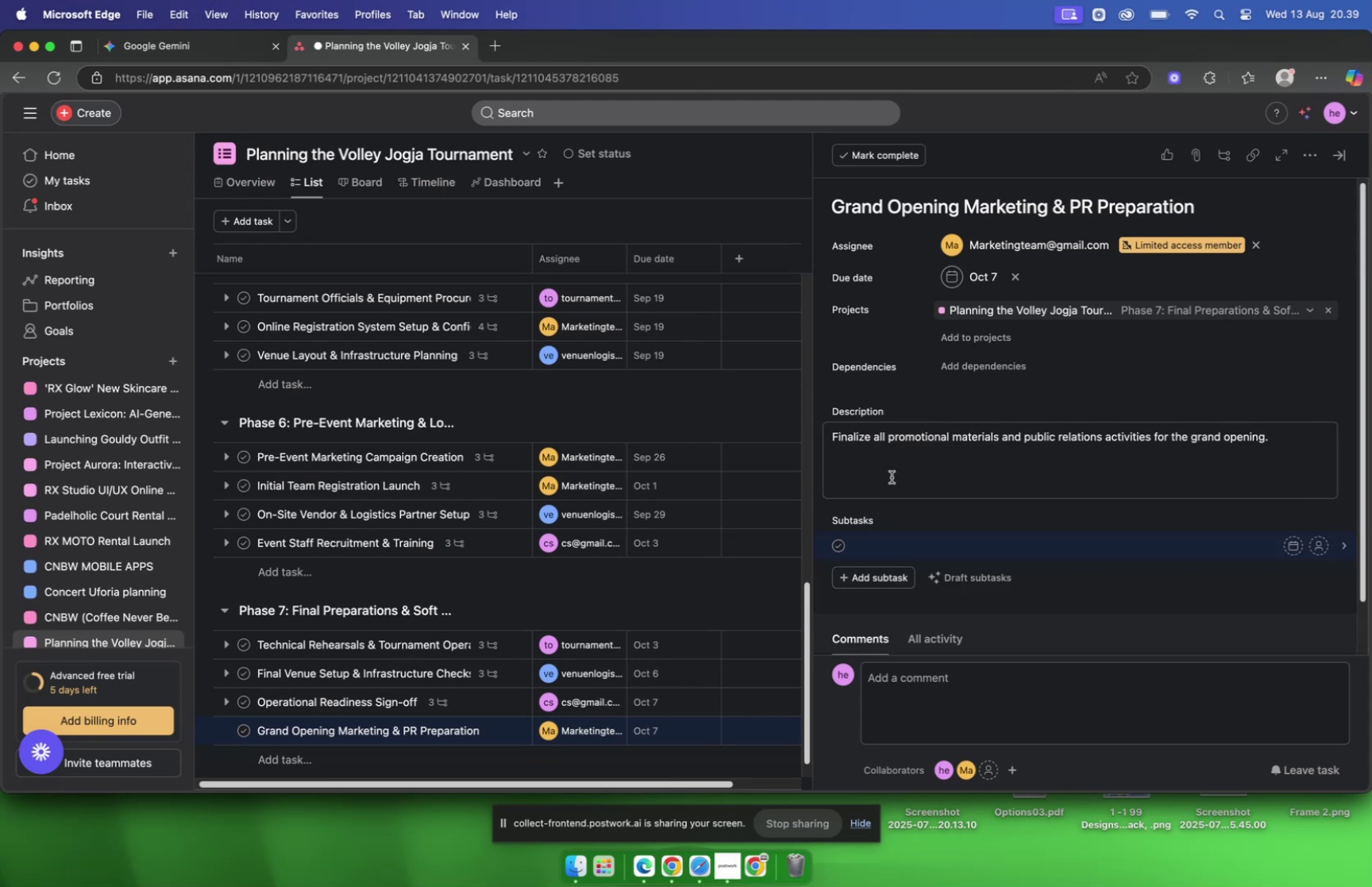 
scroll: coordinate [892, 475], scroll_direction: down, amount: 2.0
 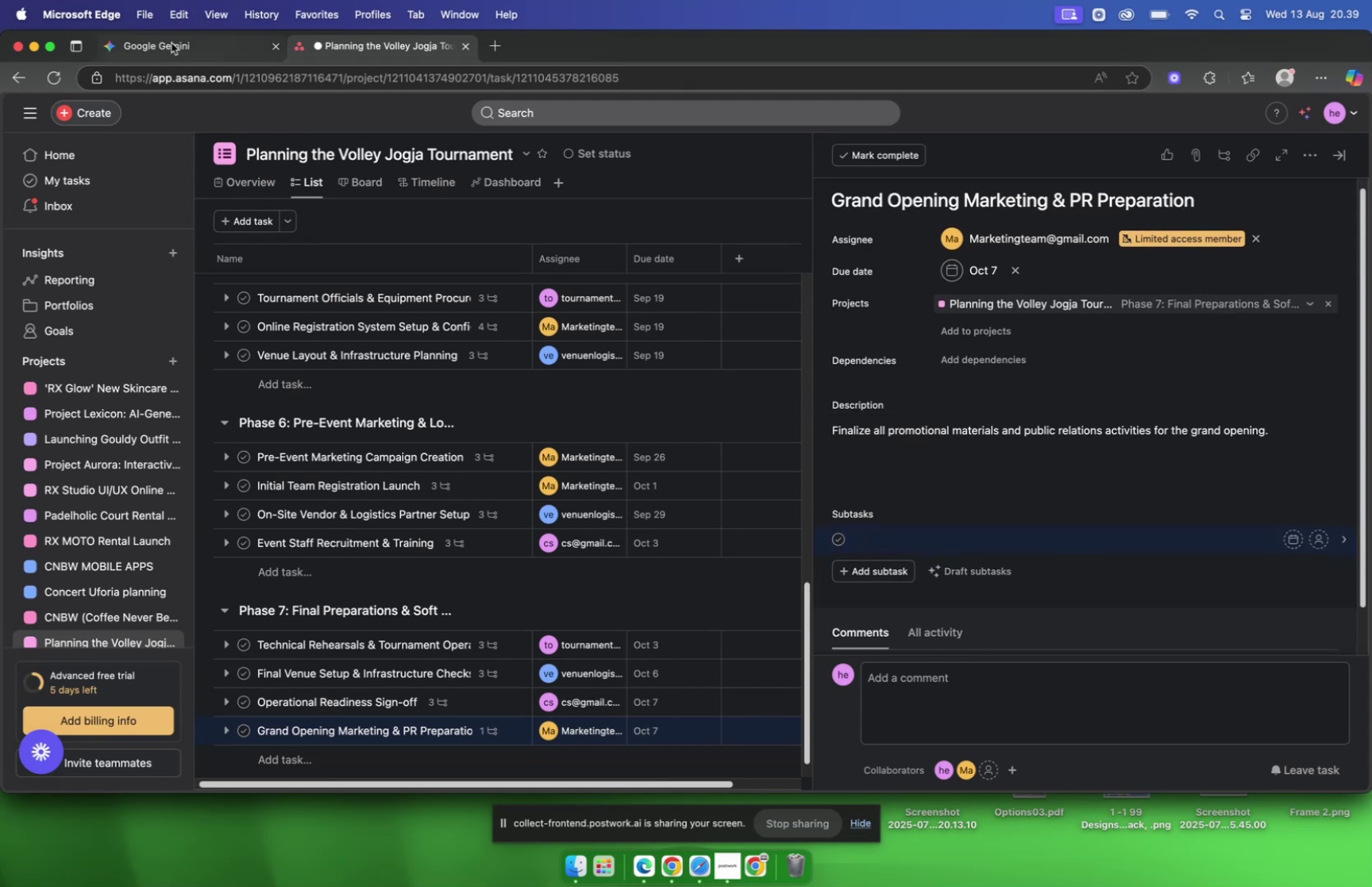 
left_click([172, 43])
 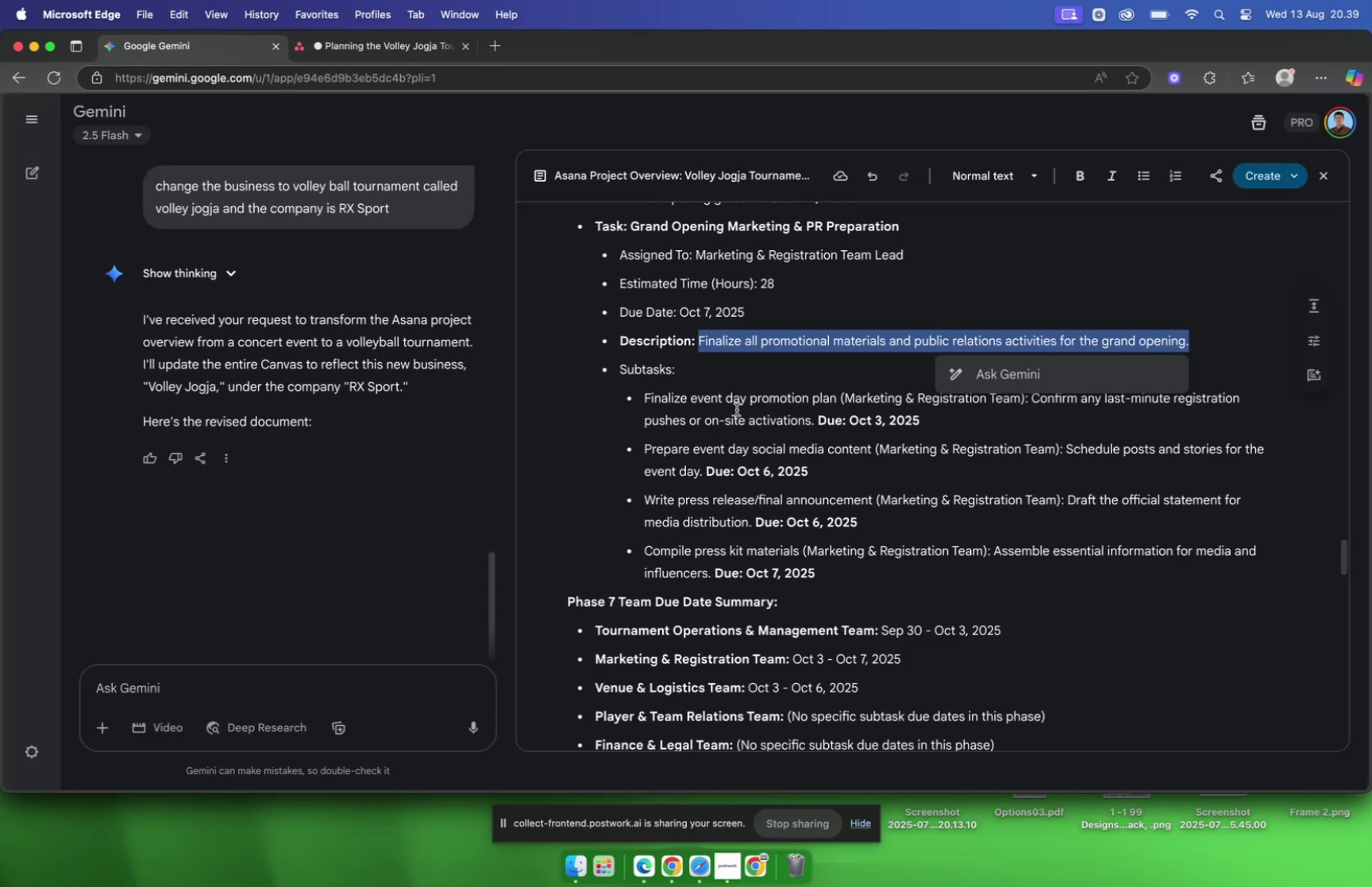 
left_click([737, 409])
 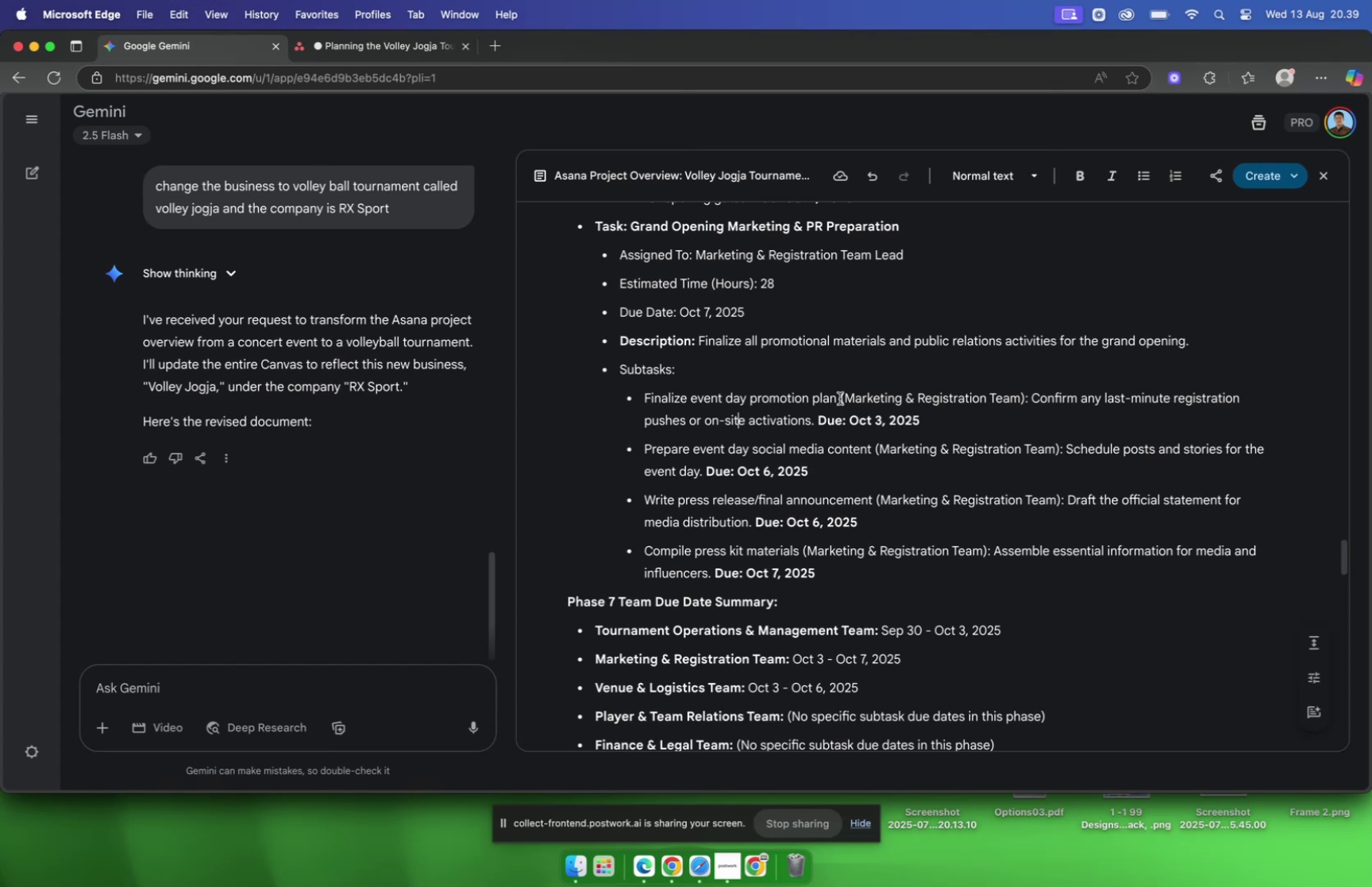 
left_click_drag(start_coordinate=[838, 398], to_coordinate=[645, 405])
 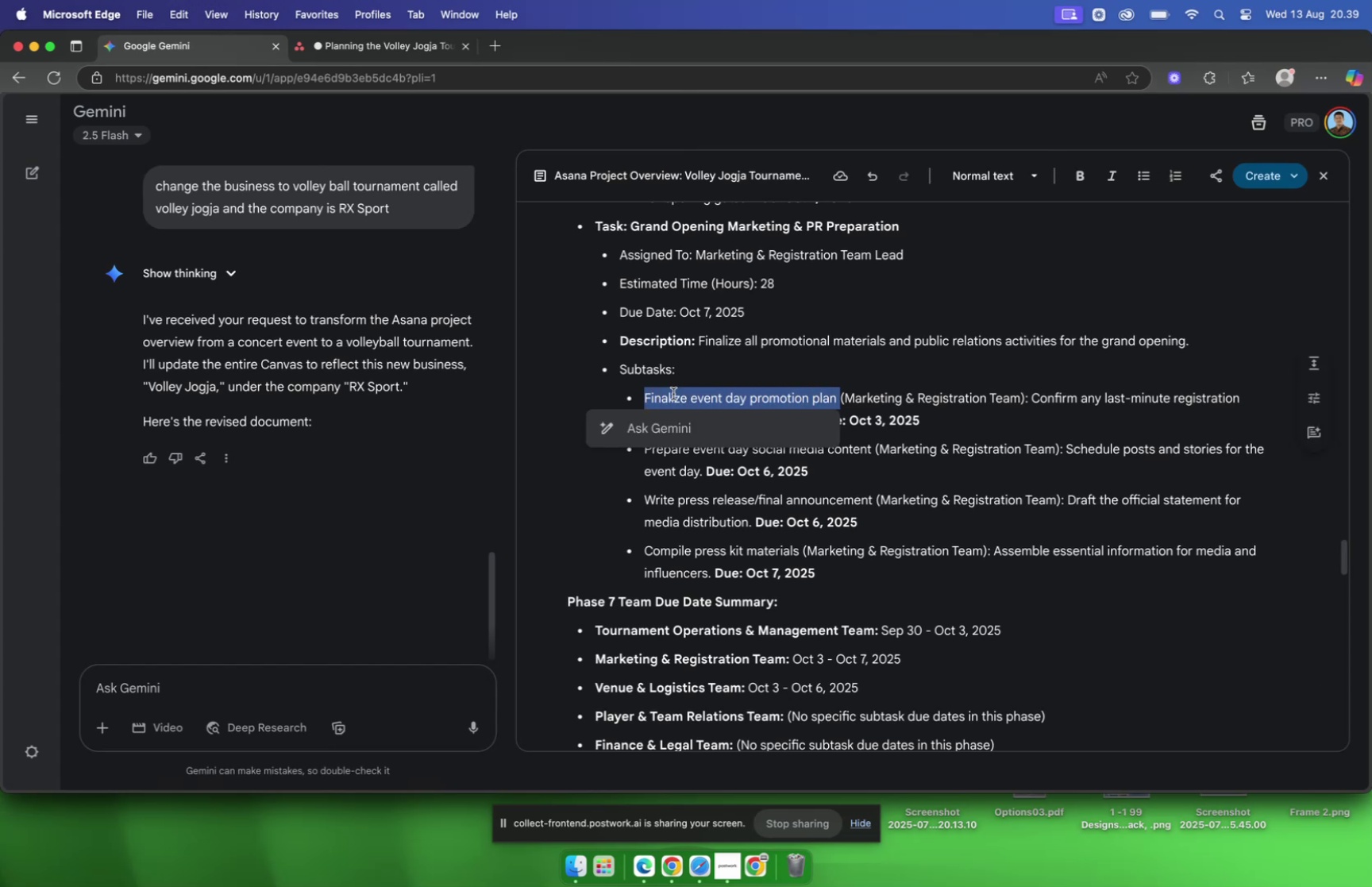 
key(Meta+C)
 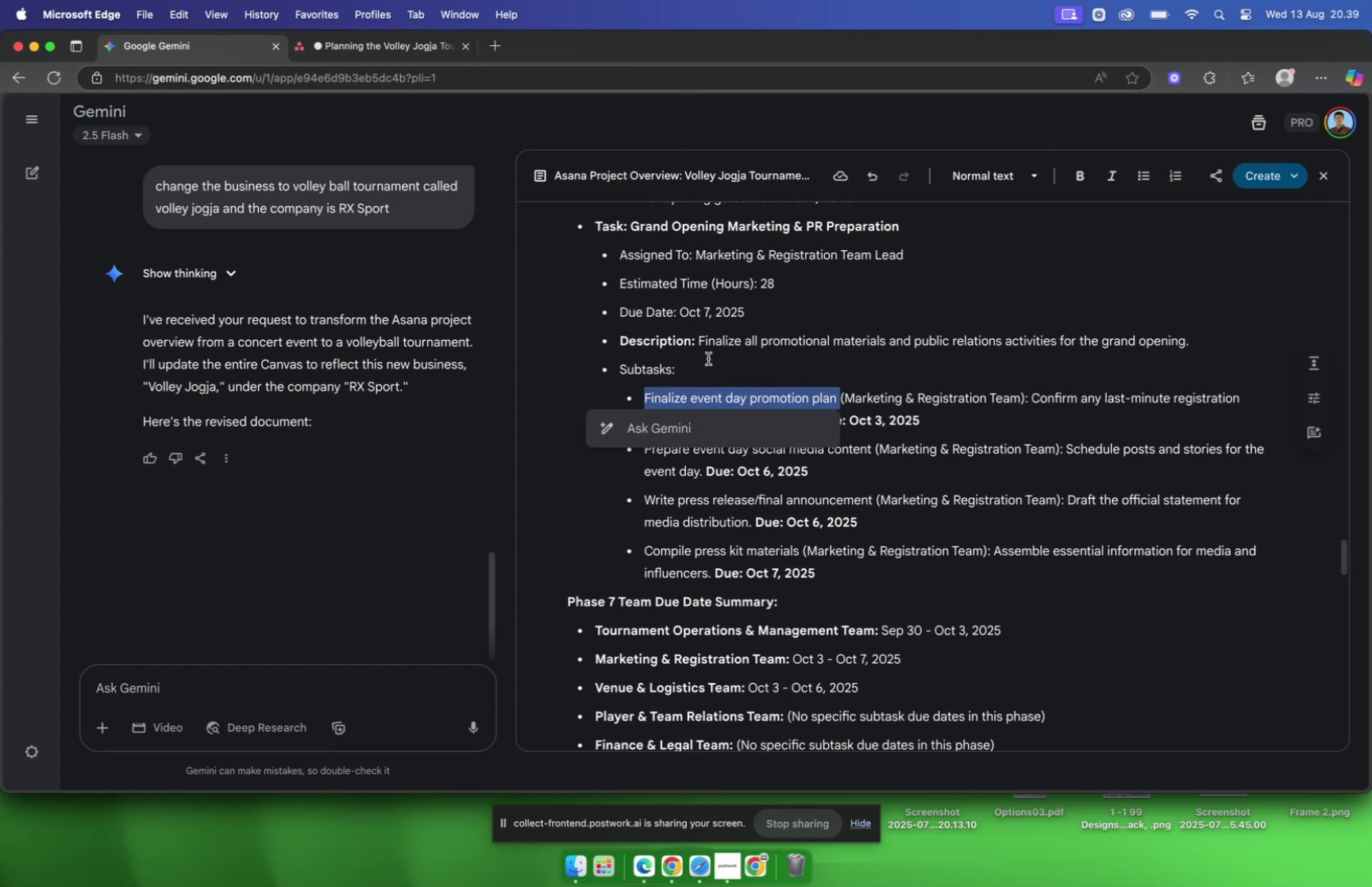 
left_click([390, 56])
 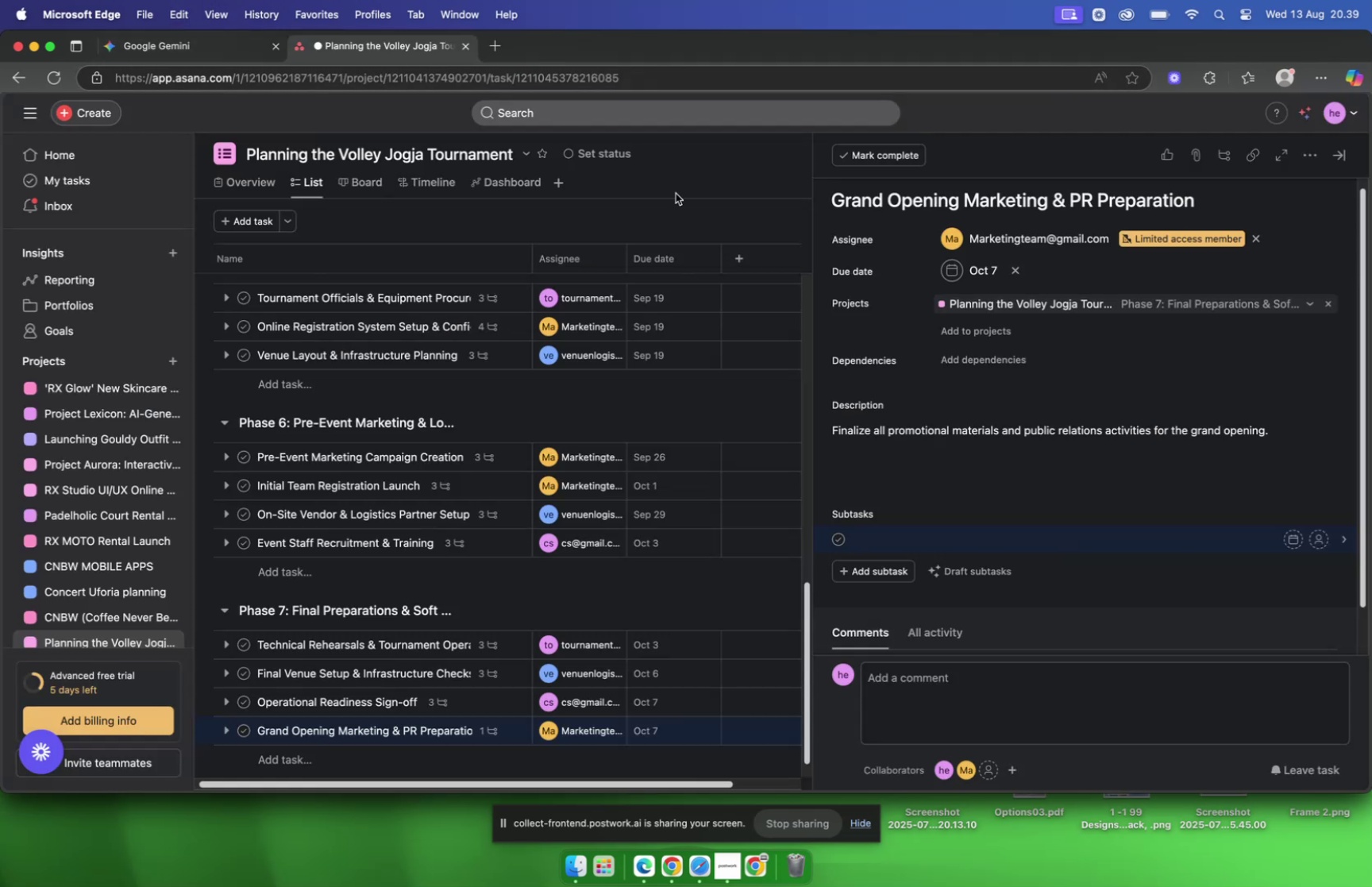 
key(Meta+V)
 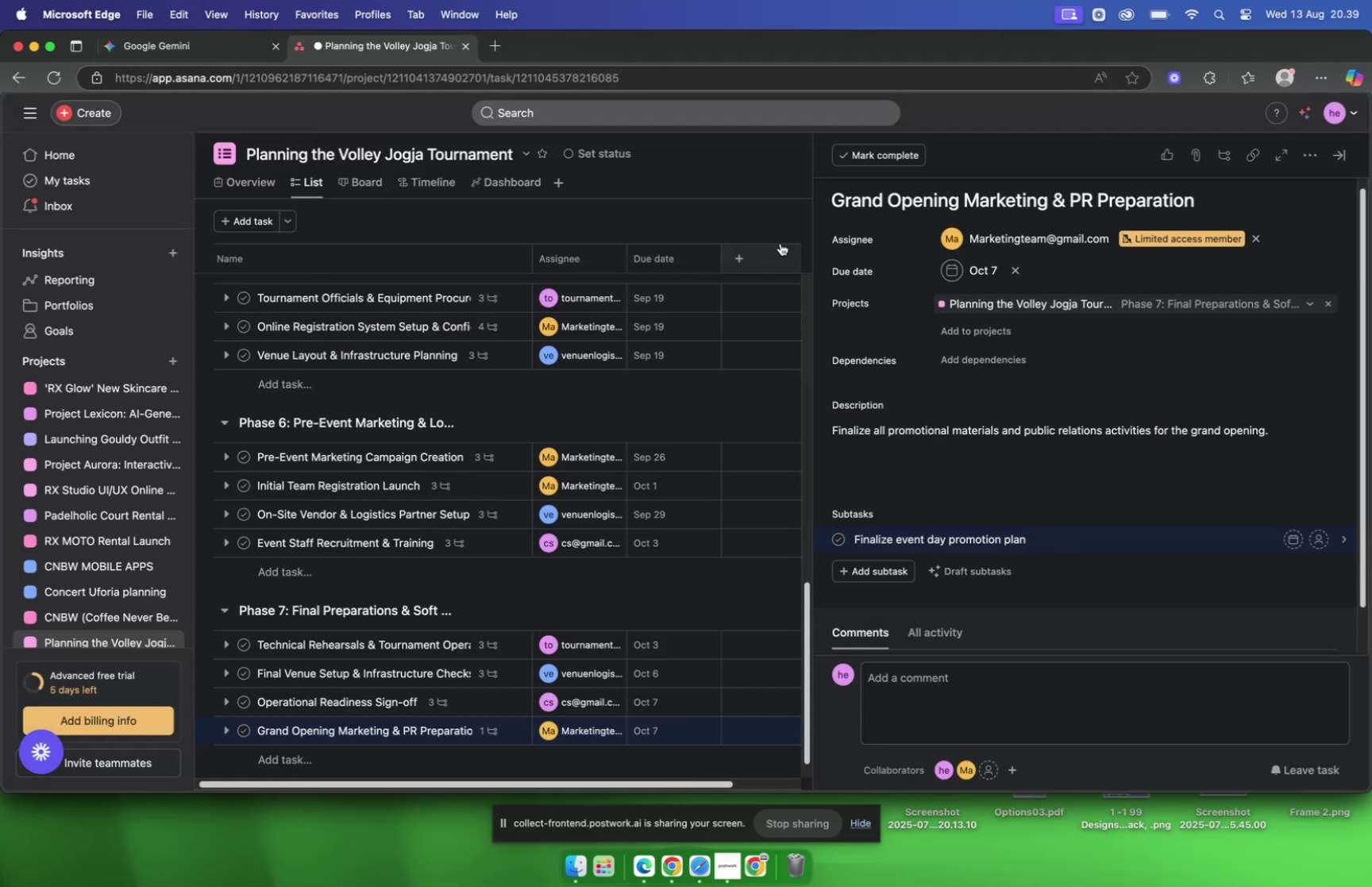 
key(Backspace)
 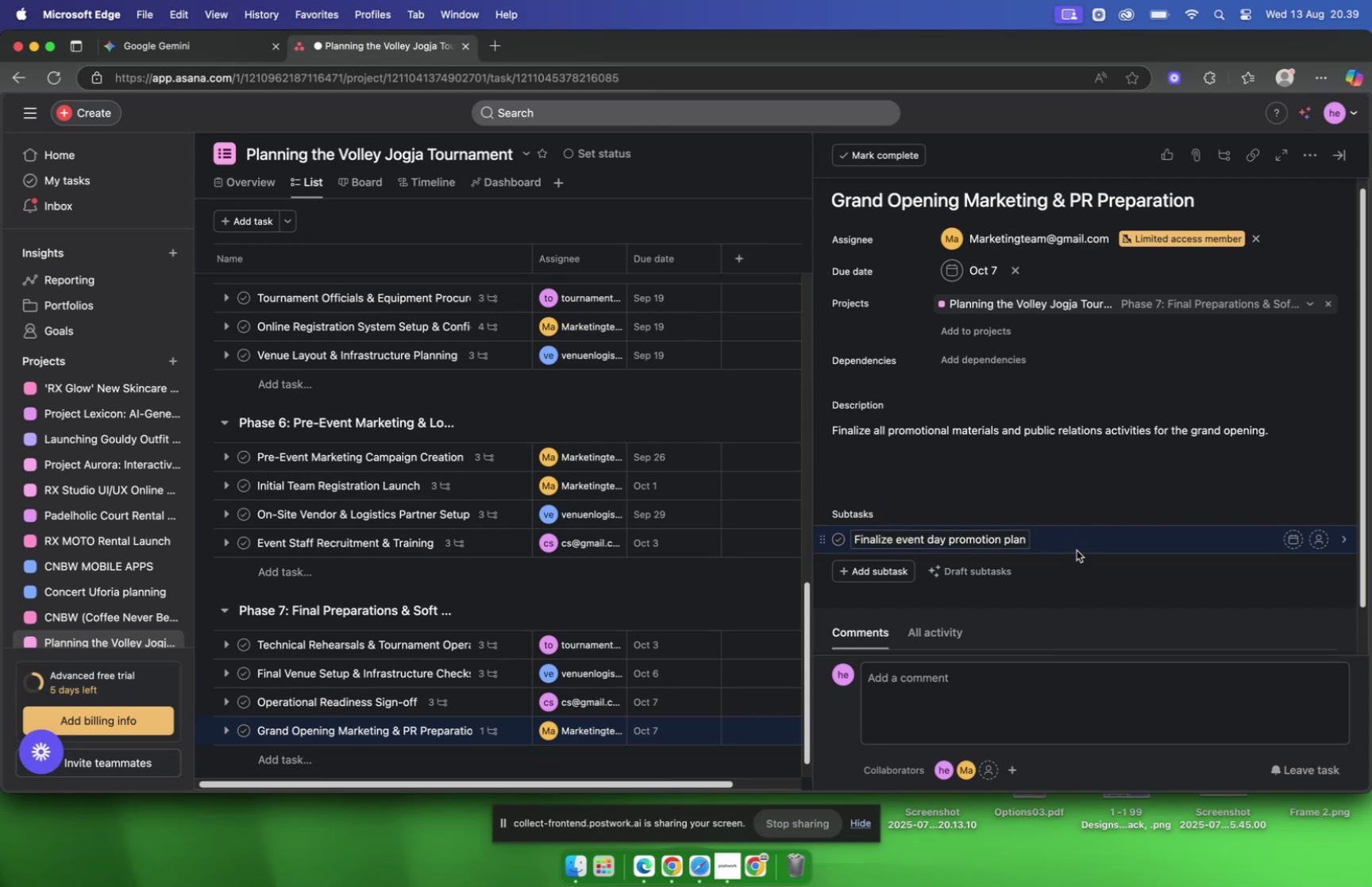 
left_click([1073, 539])
 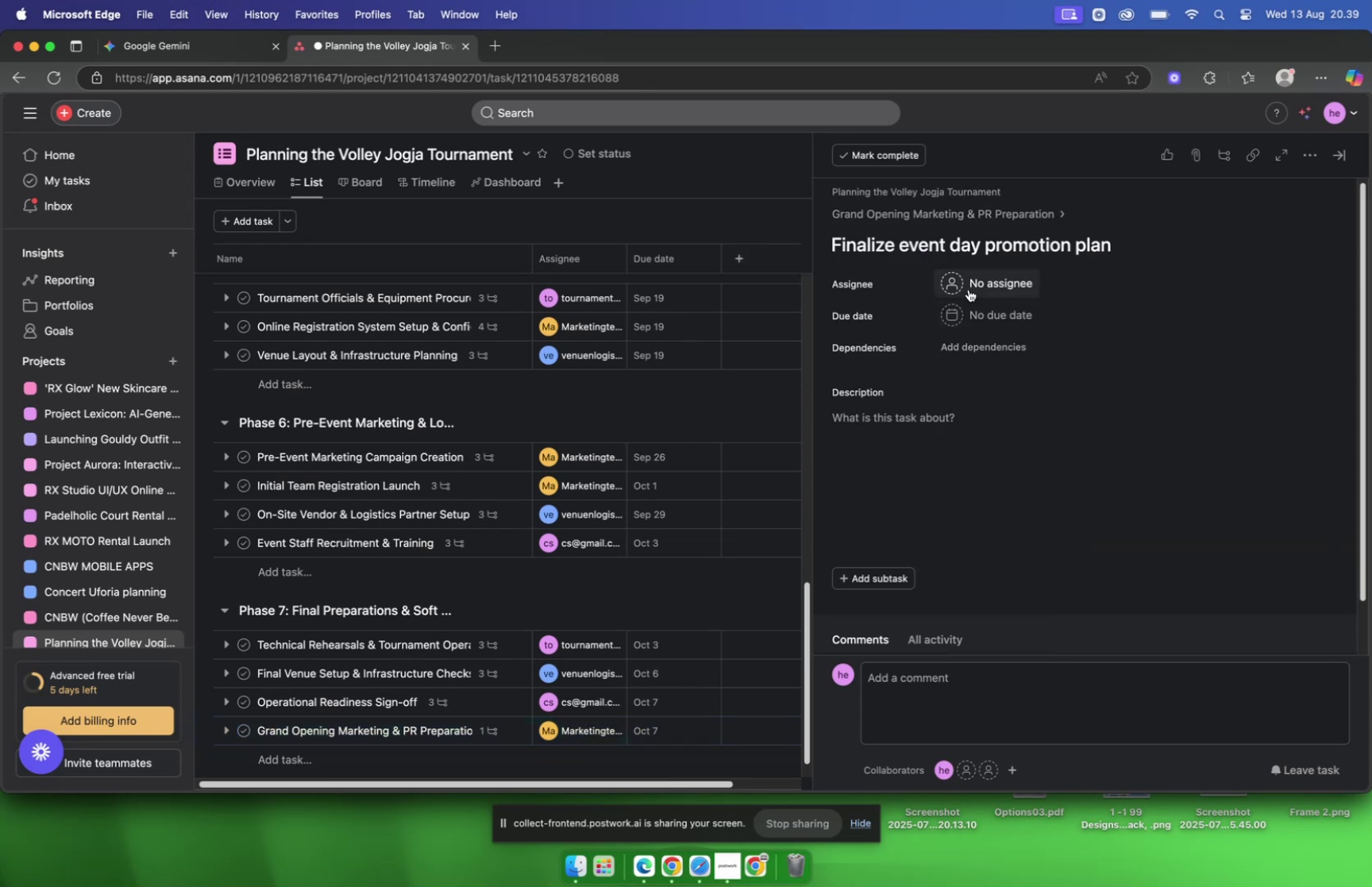 
left_click([969, 289])
 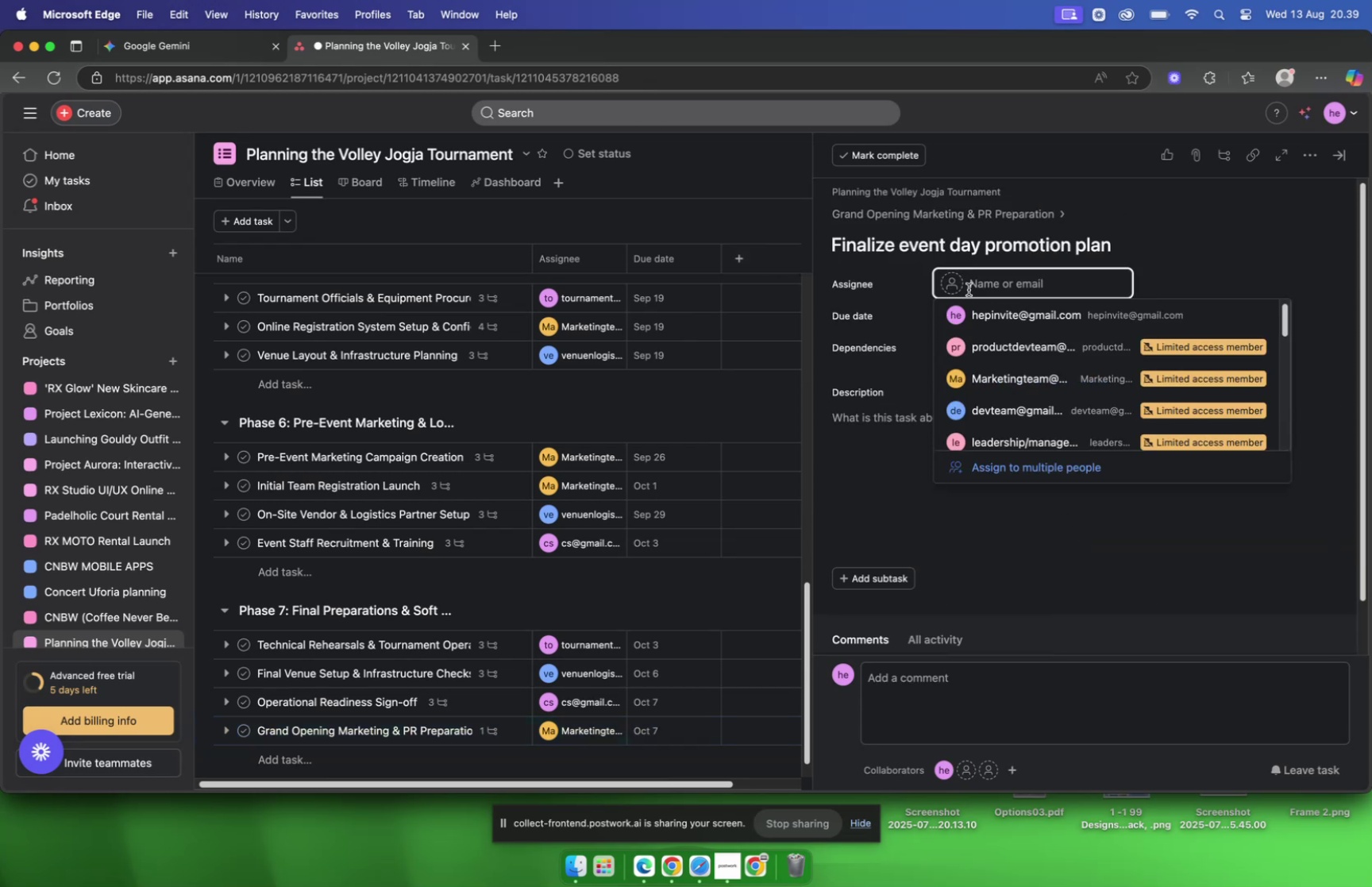 
type(marke)
 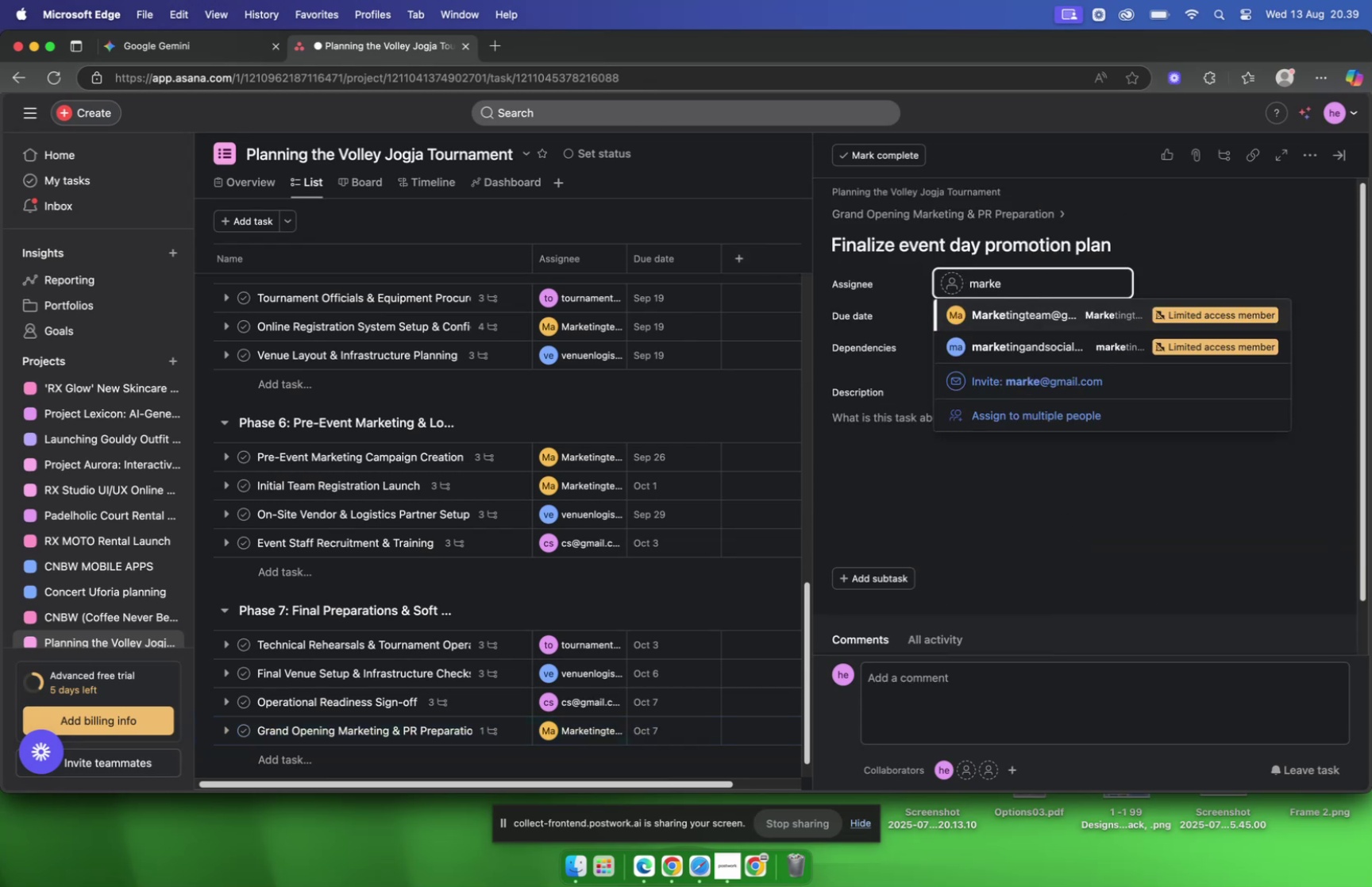 
key(Enter)
 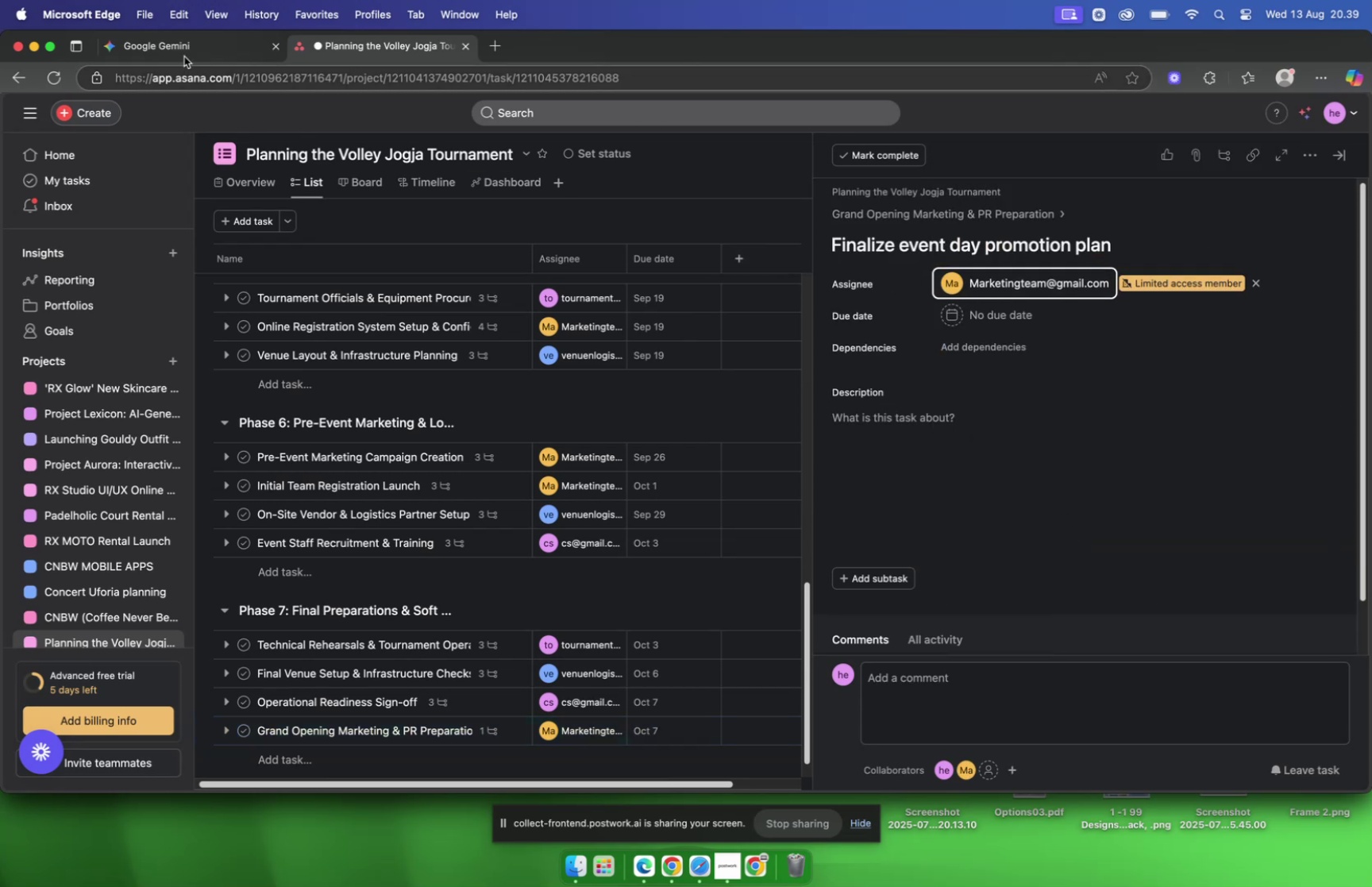 
left_click([183, 54])
 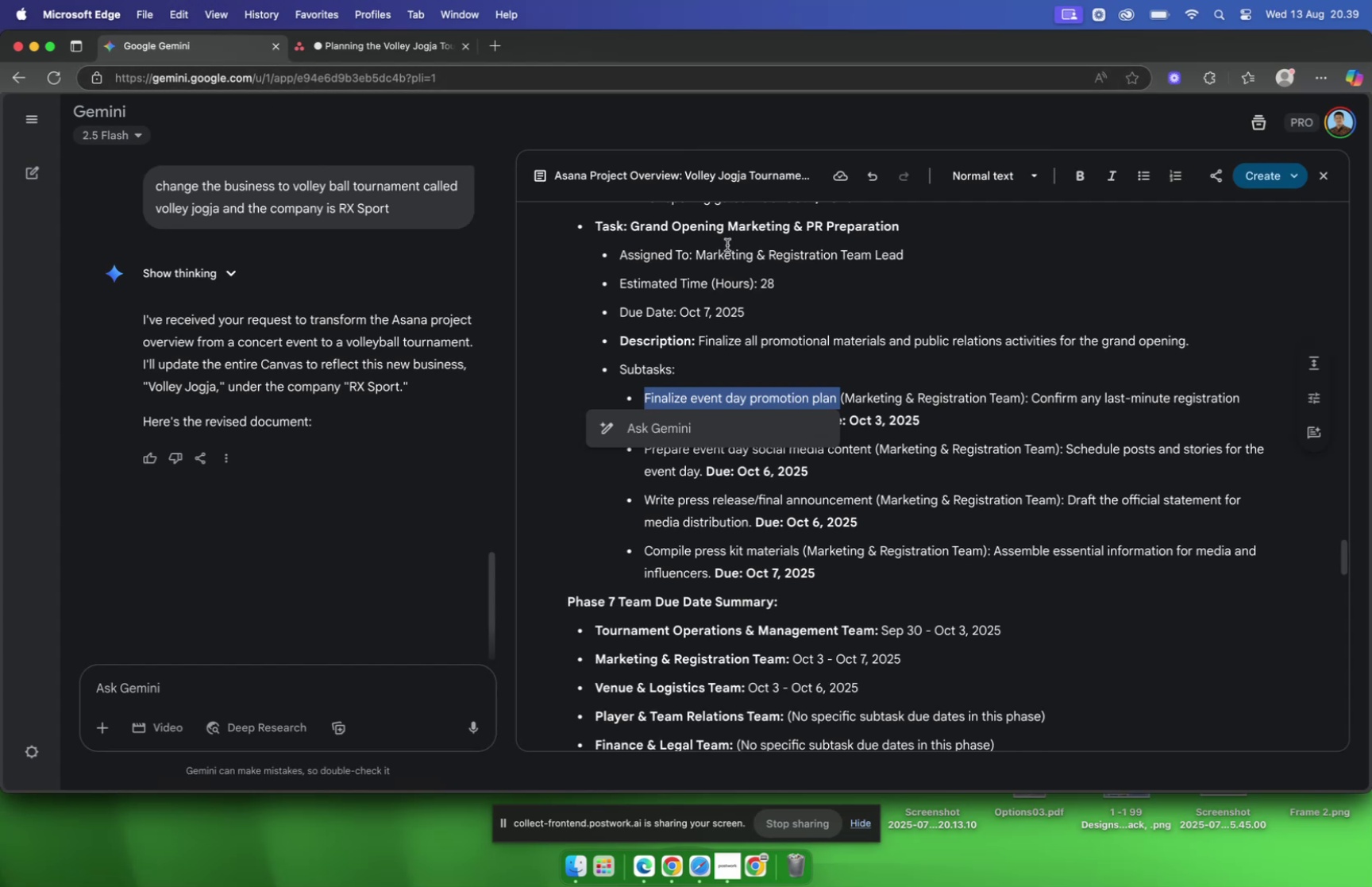 
left_click([337, 52])
 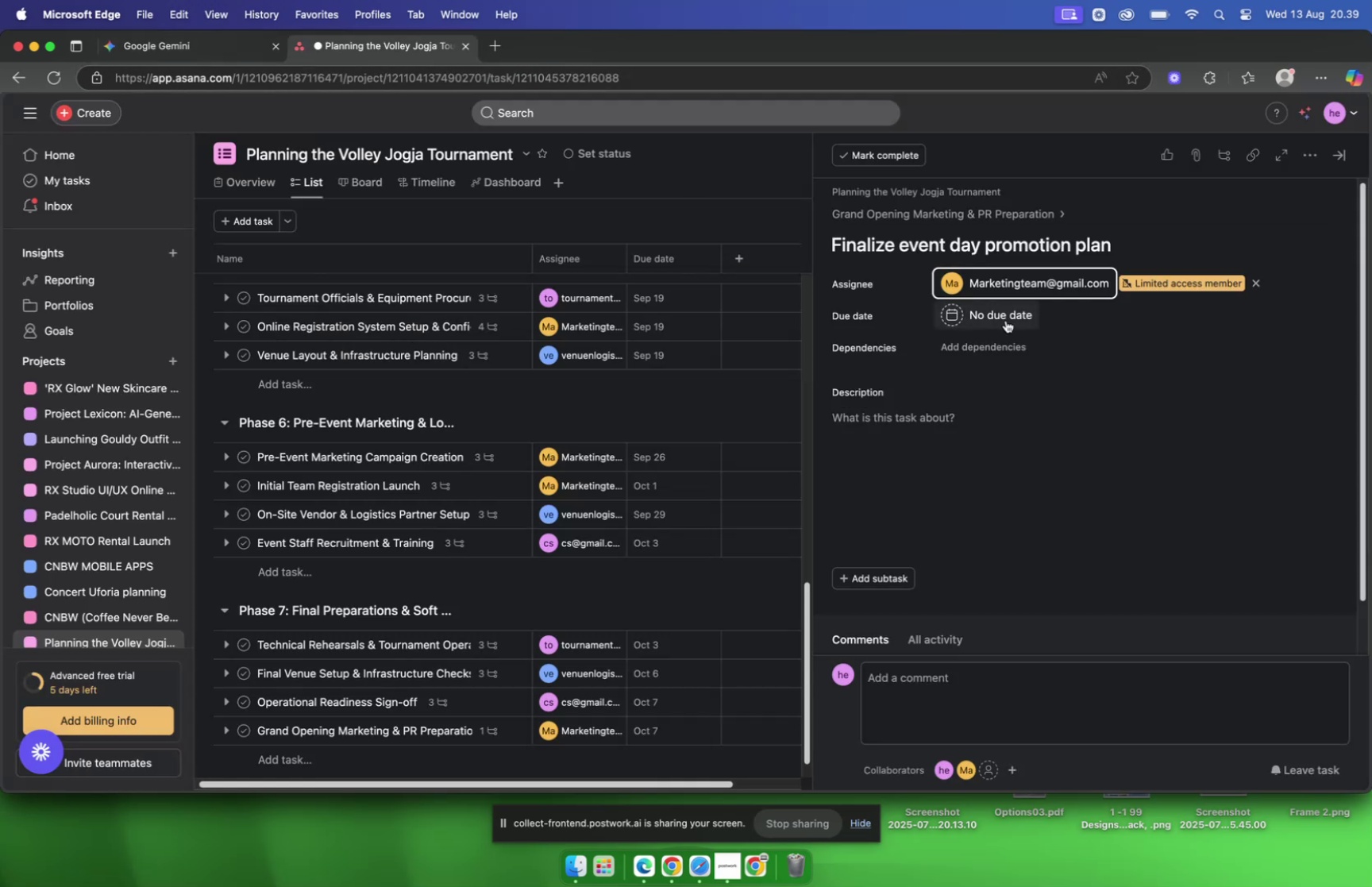 
left_click([1006, 320])
 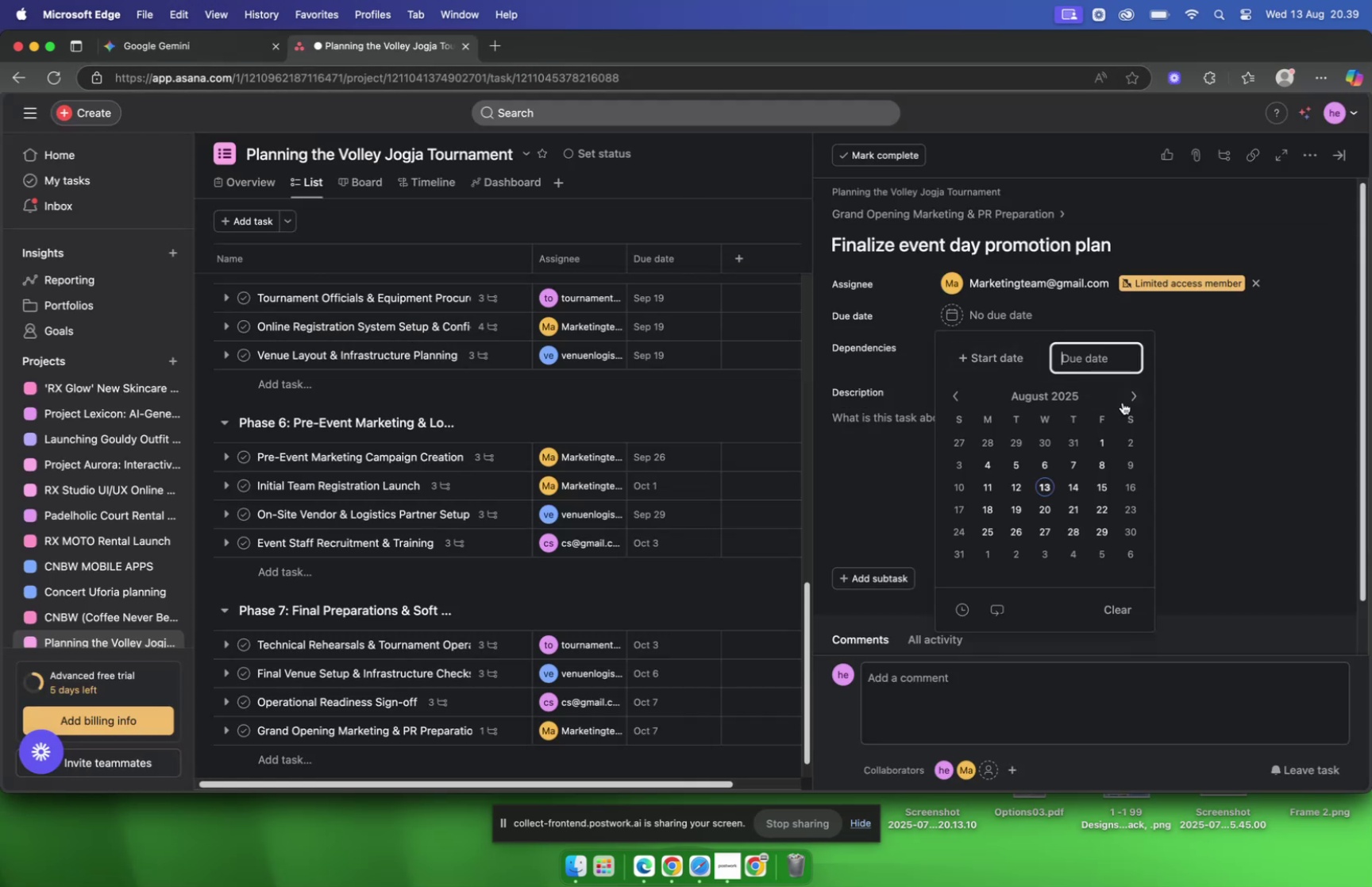 
left_click([1132, 400])
 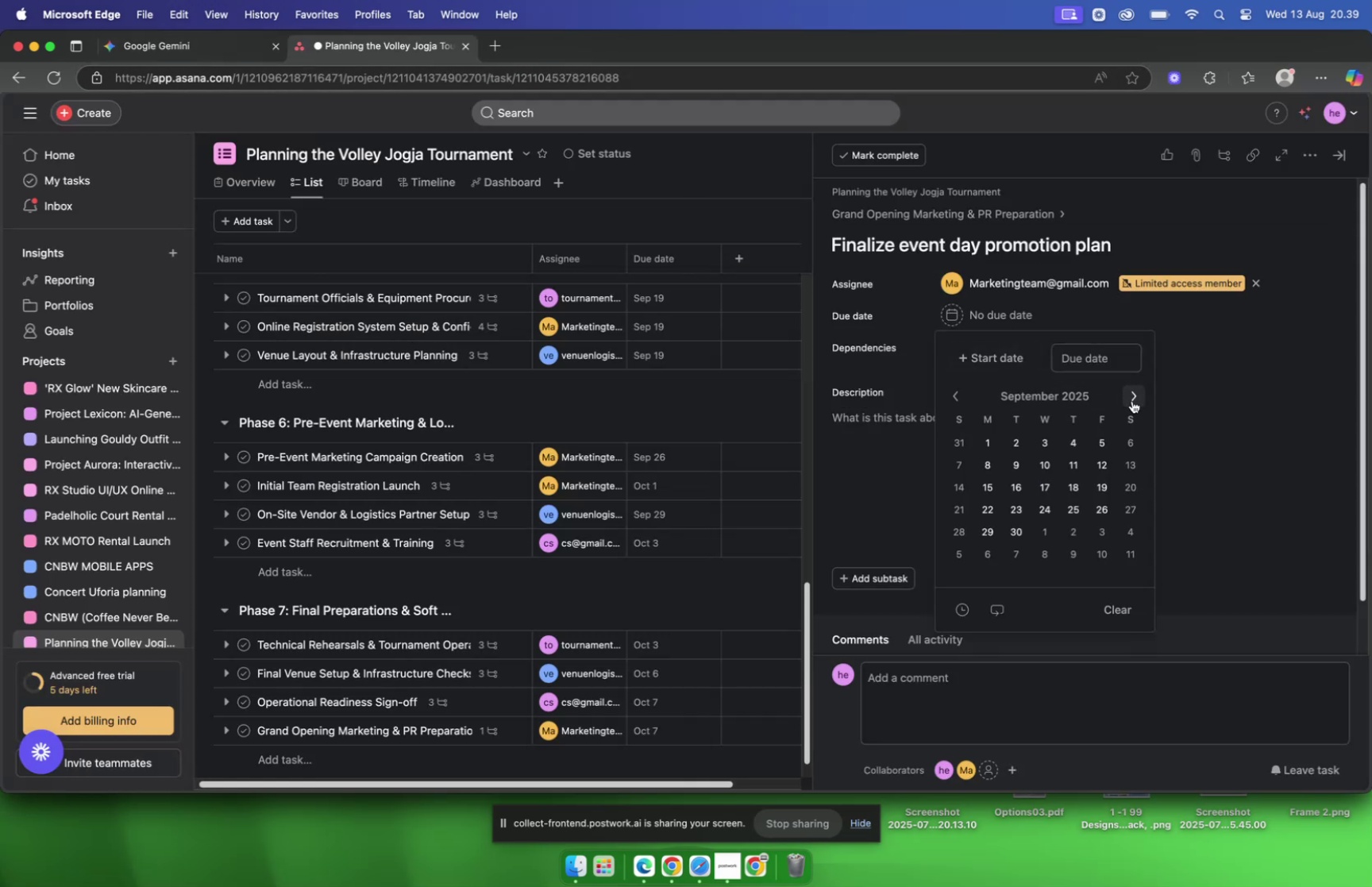 
left_click([1132, 400])
 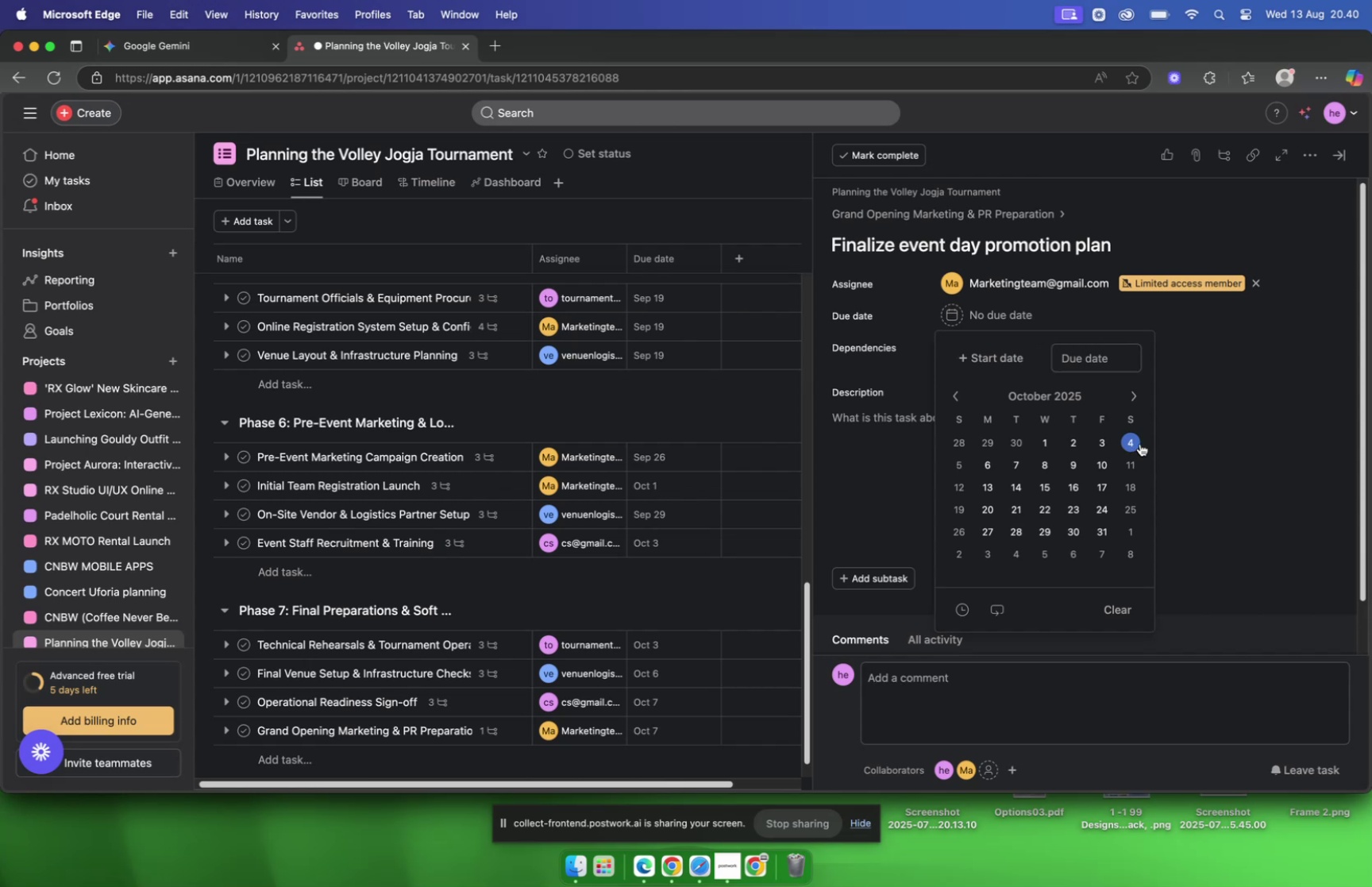 
left_click([1108, 448])
 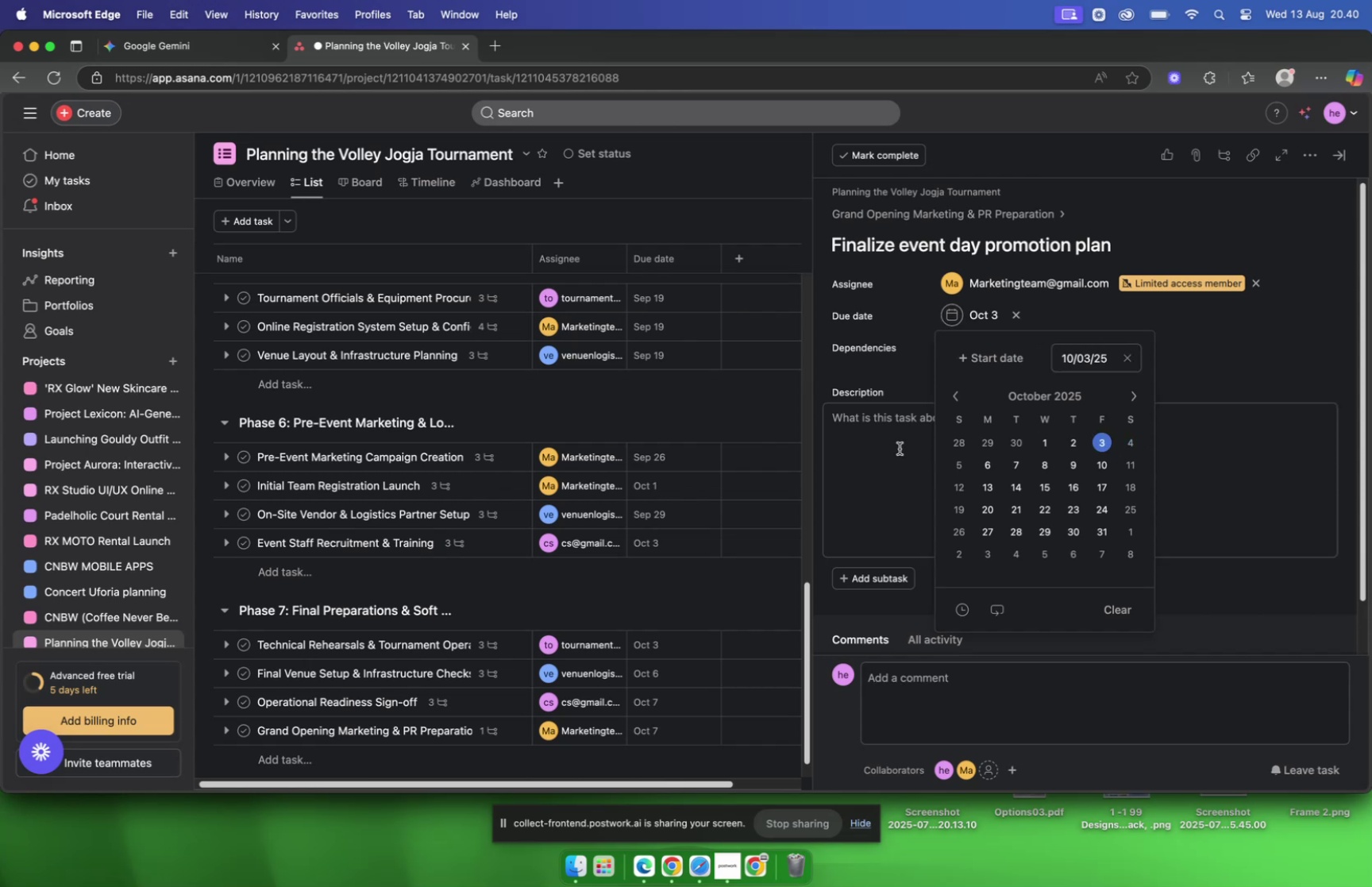 
left_click([900, 448])
 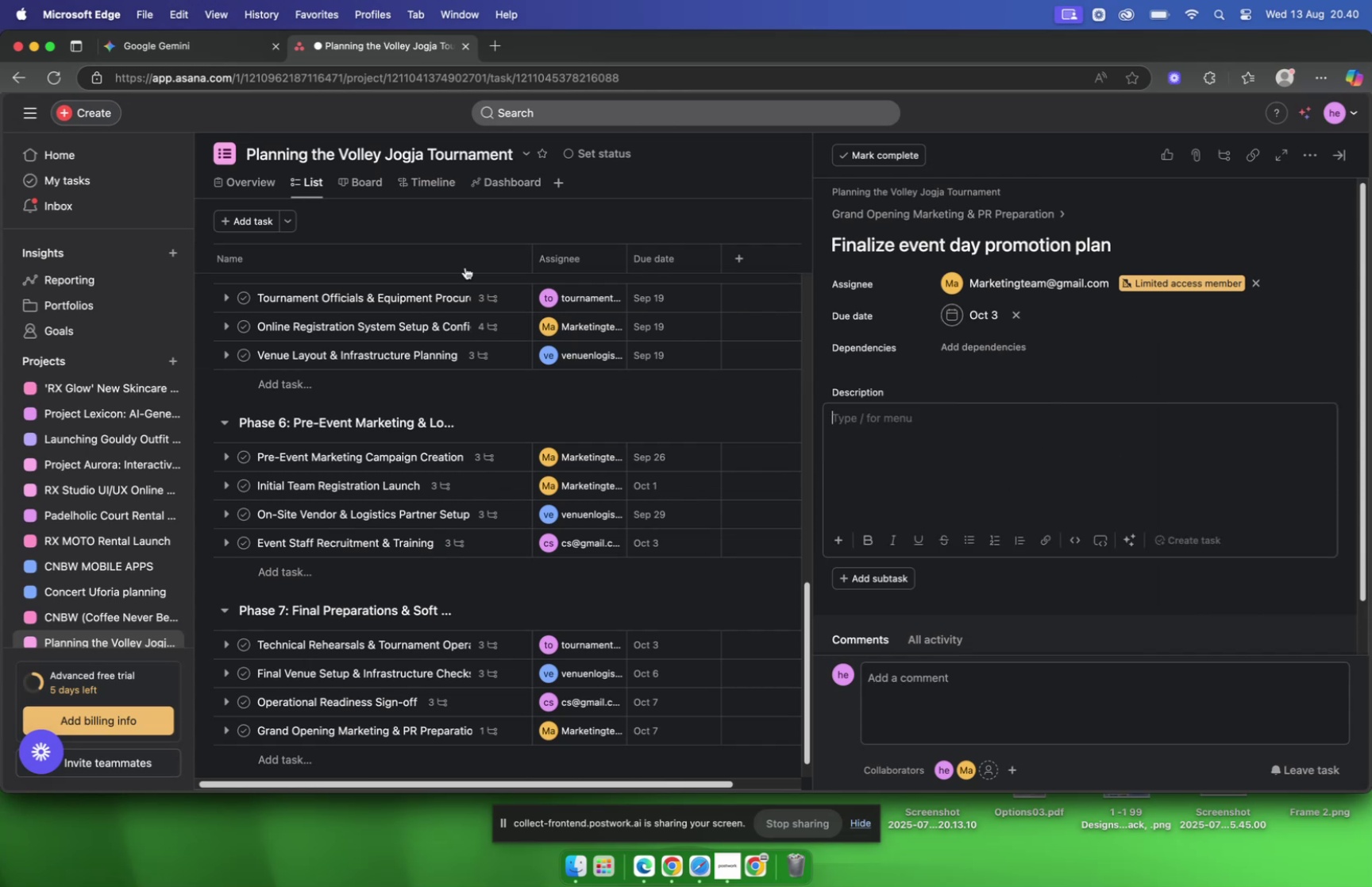 
left_click([190, 49])
 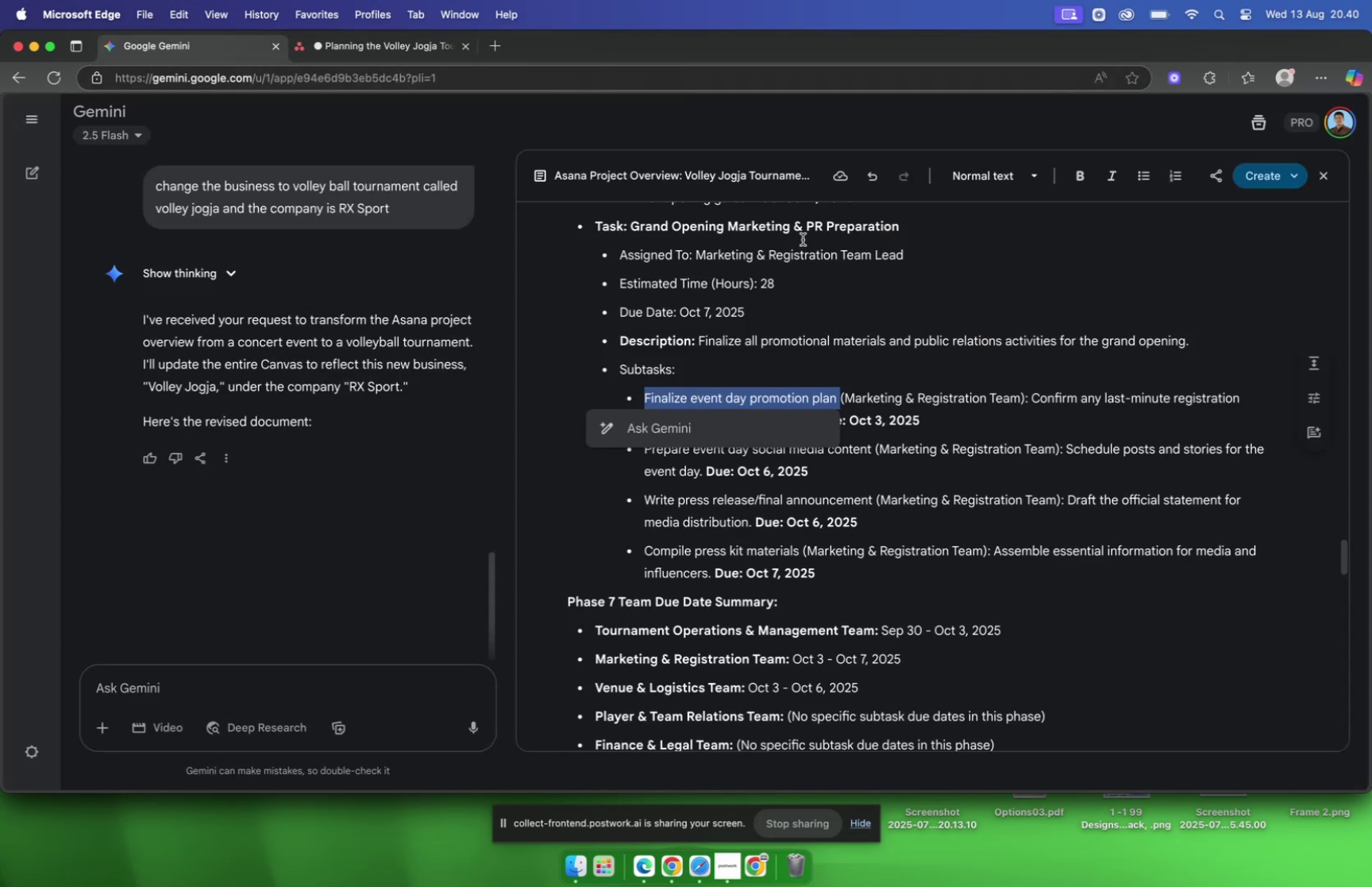 
left_click([889, 300])
 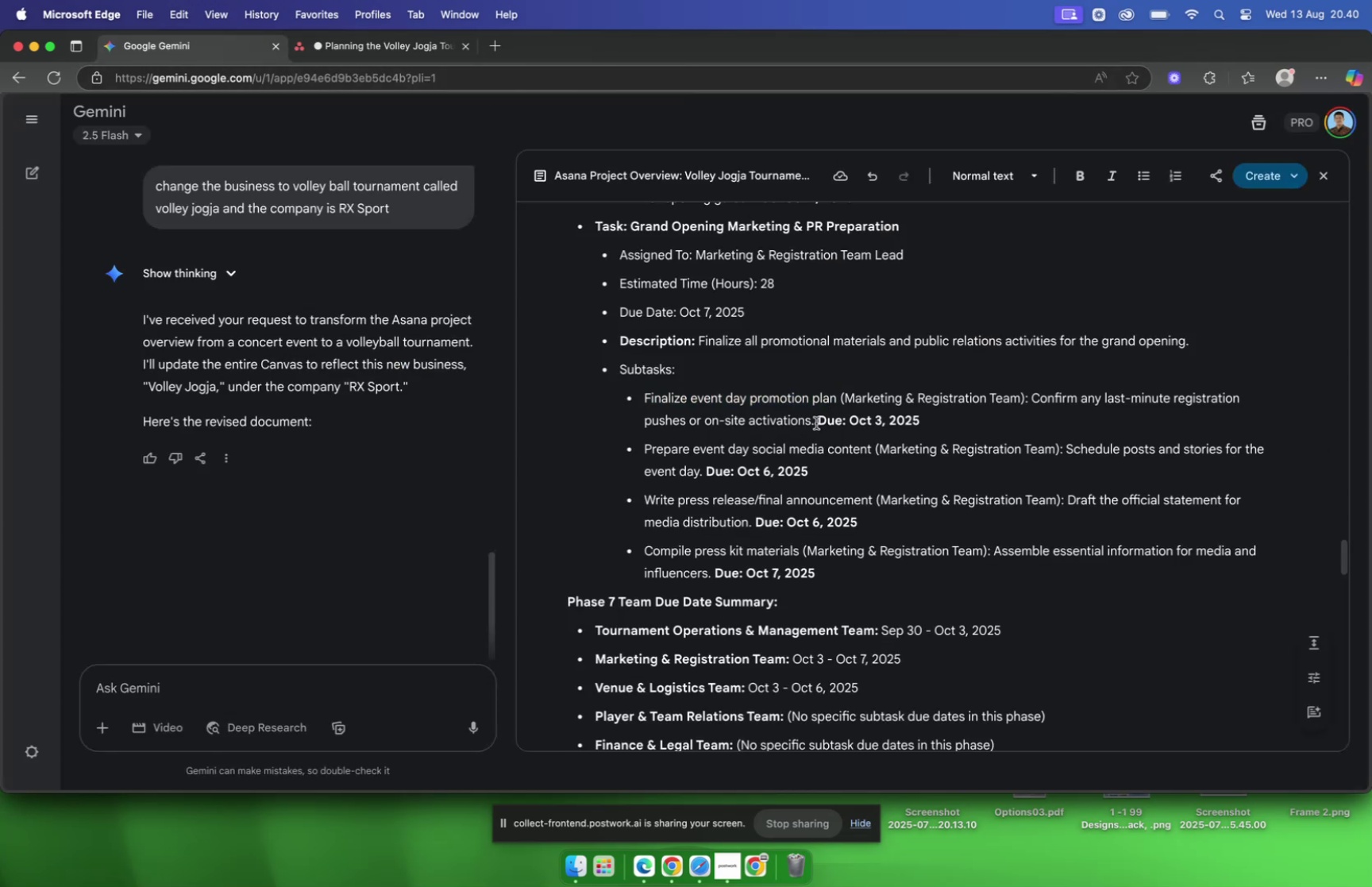 
left_click_drag(start_coordinate=[815, 422], to_coordinate=[1033, 405])
 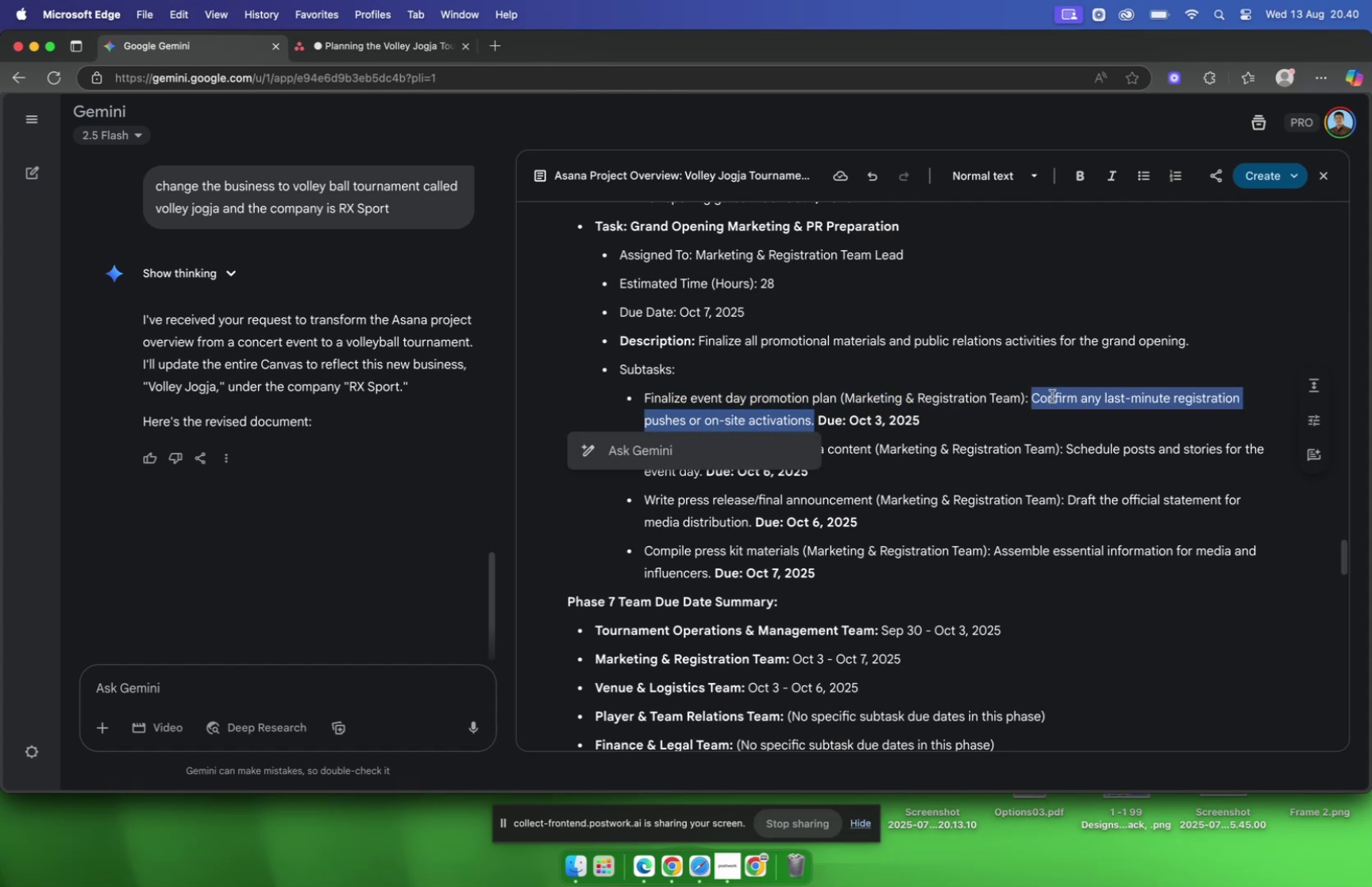 
key(Meta+C)
 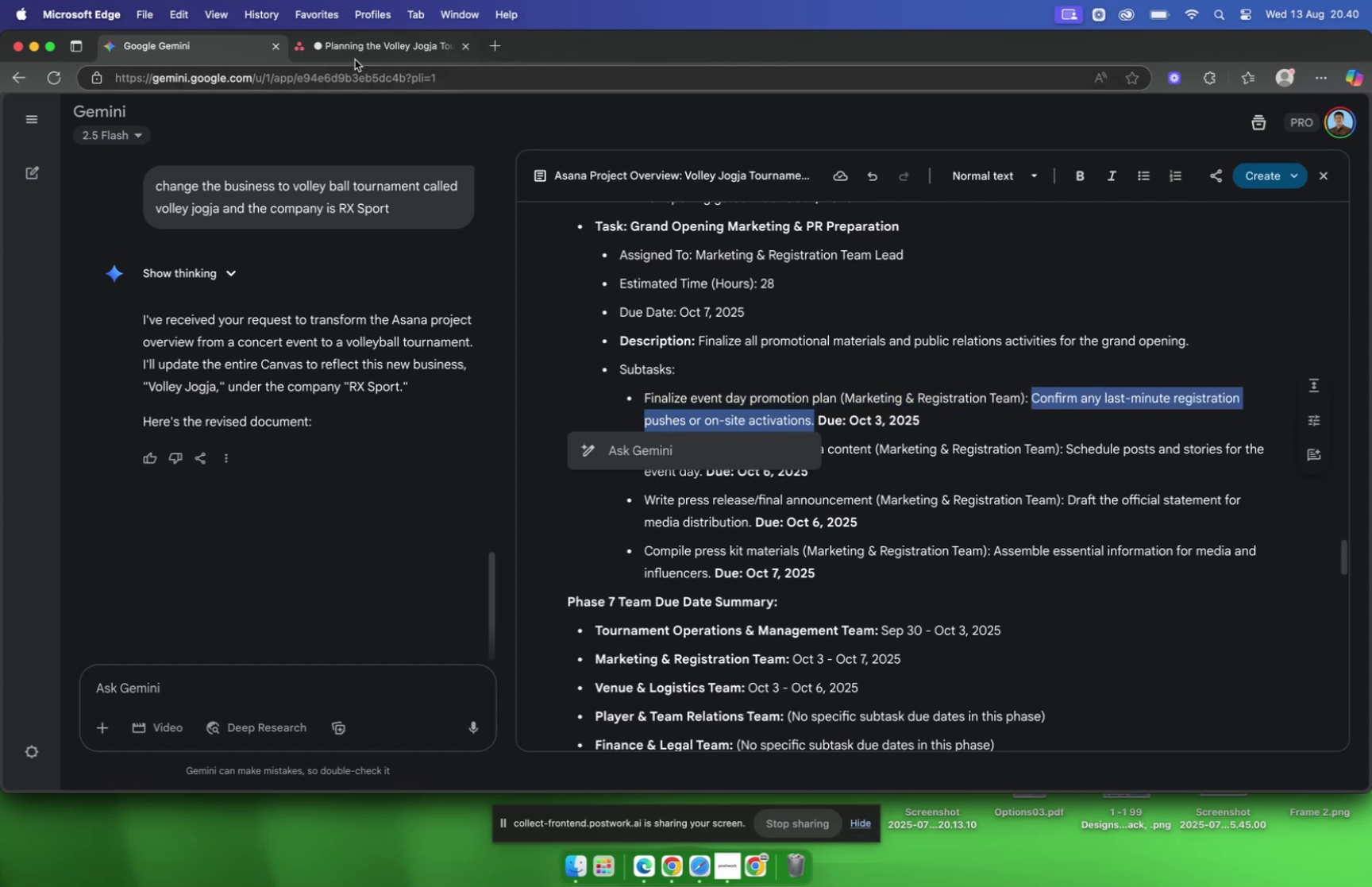 
left_click([354, 52])
 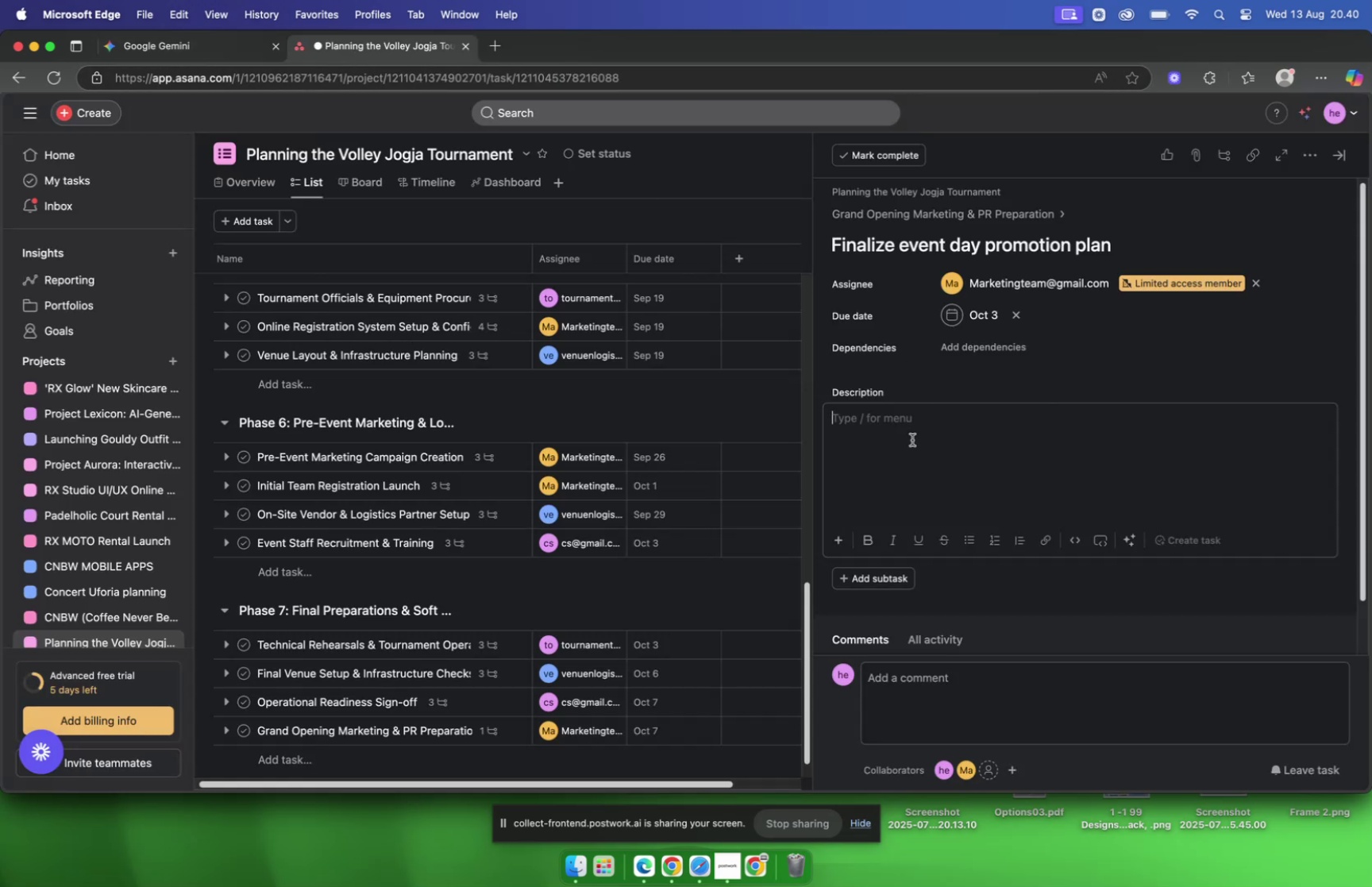 
key(Meta+V)
 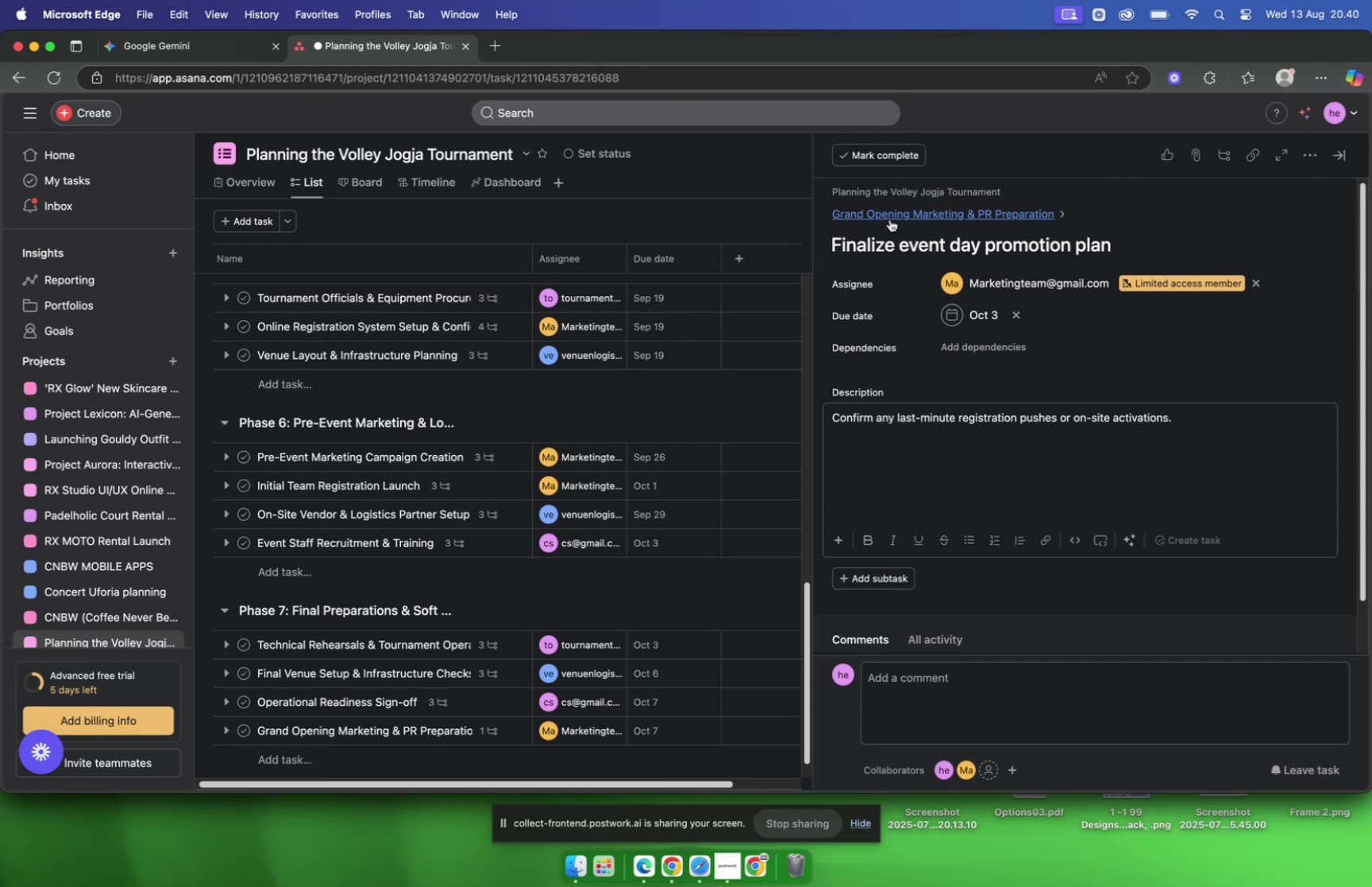 
left_click([890, 219])
 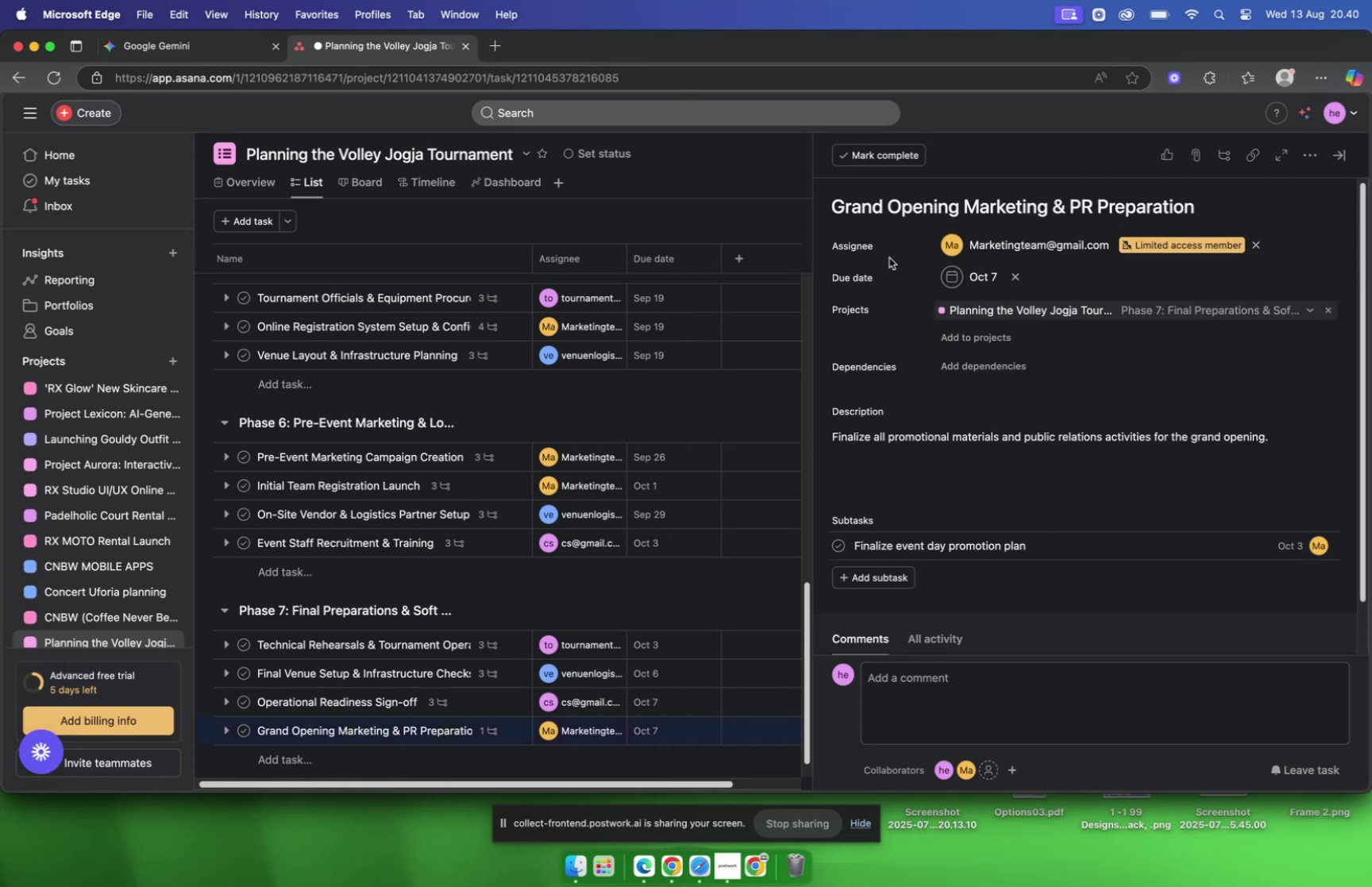 
scroll: coordinate [889, 329], scroll_direction: down, amount: 2.0
 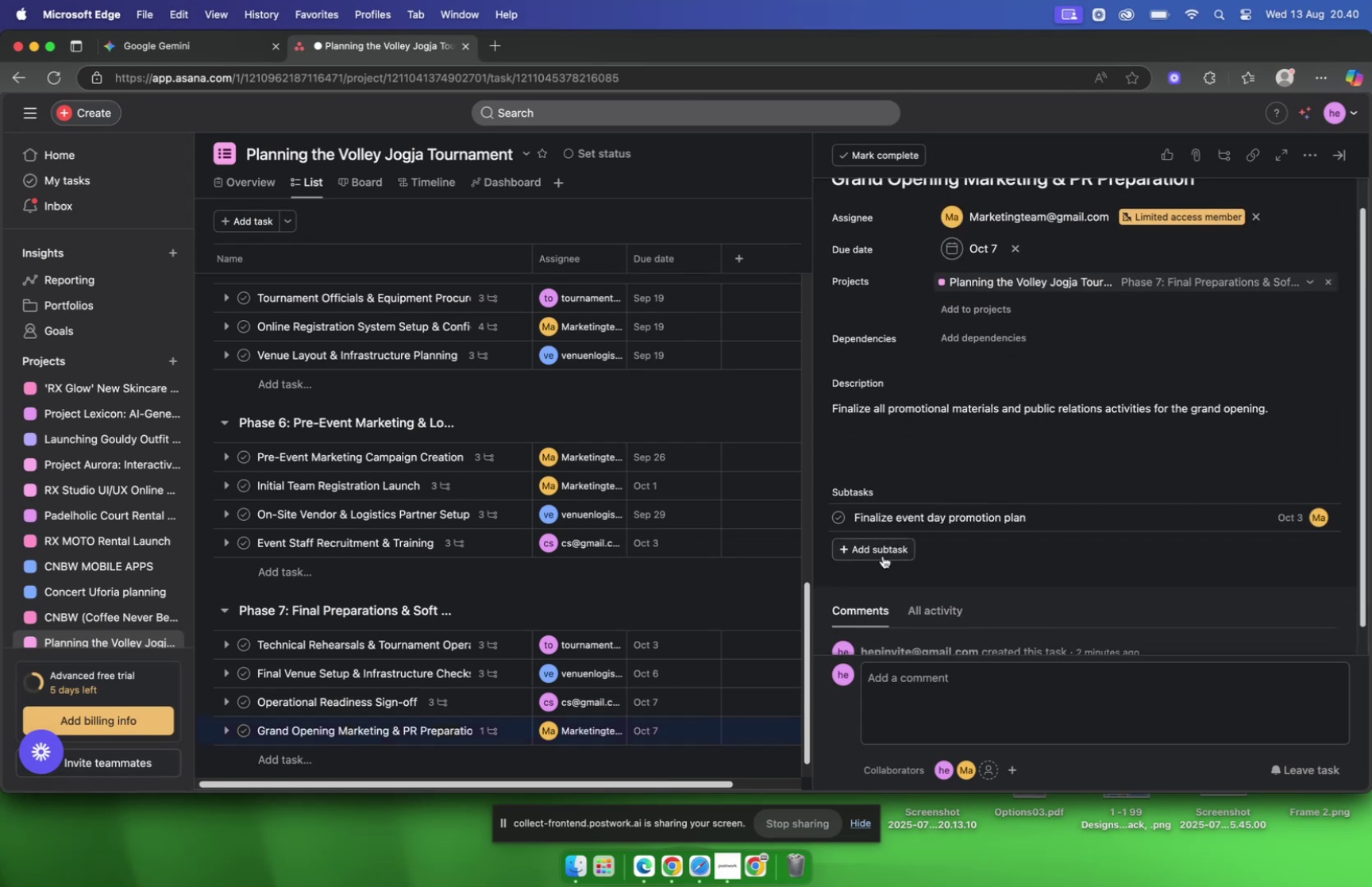 
left_click([883, 555])
 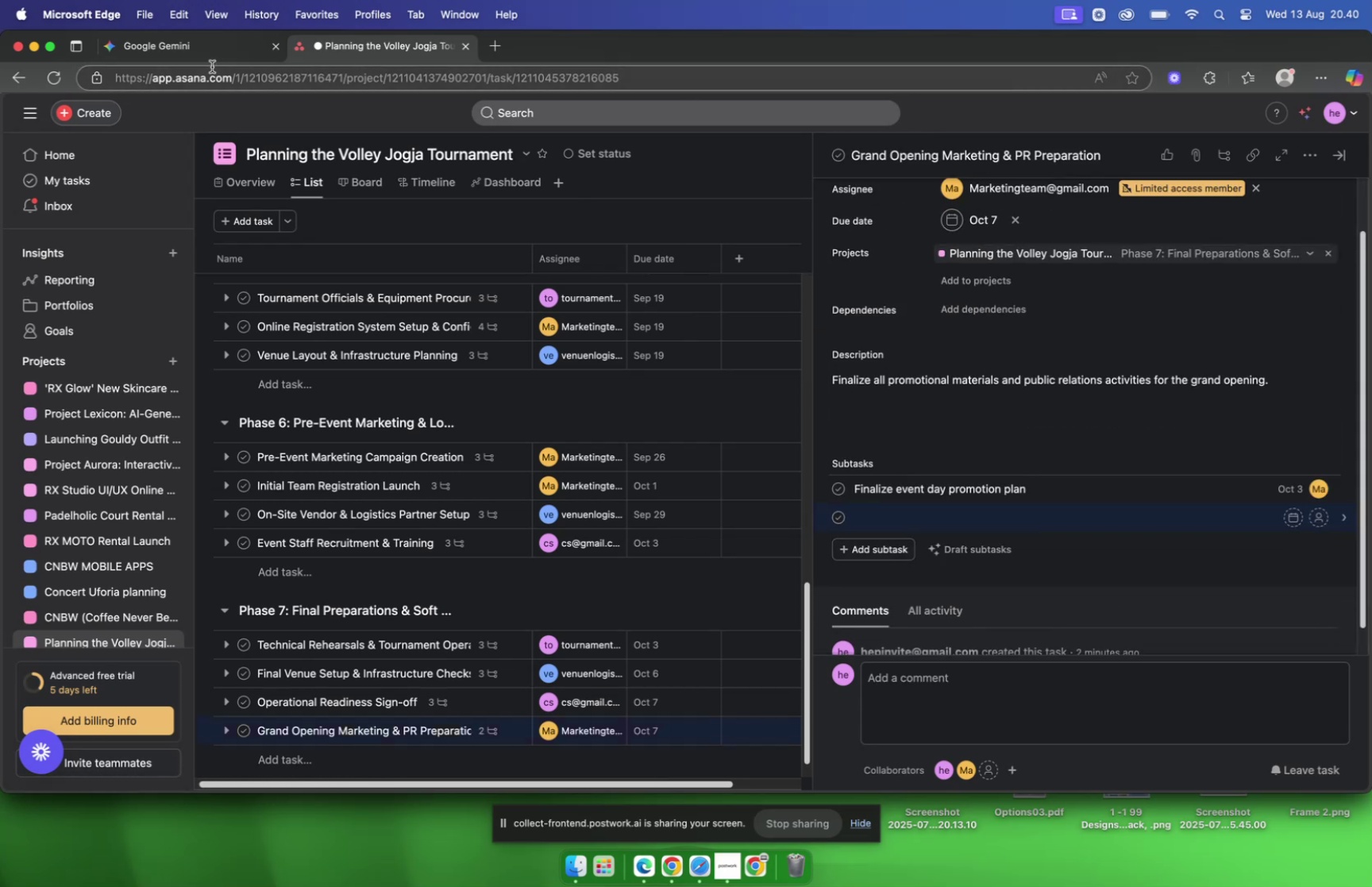 
left_click([207, 53])
 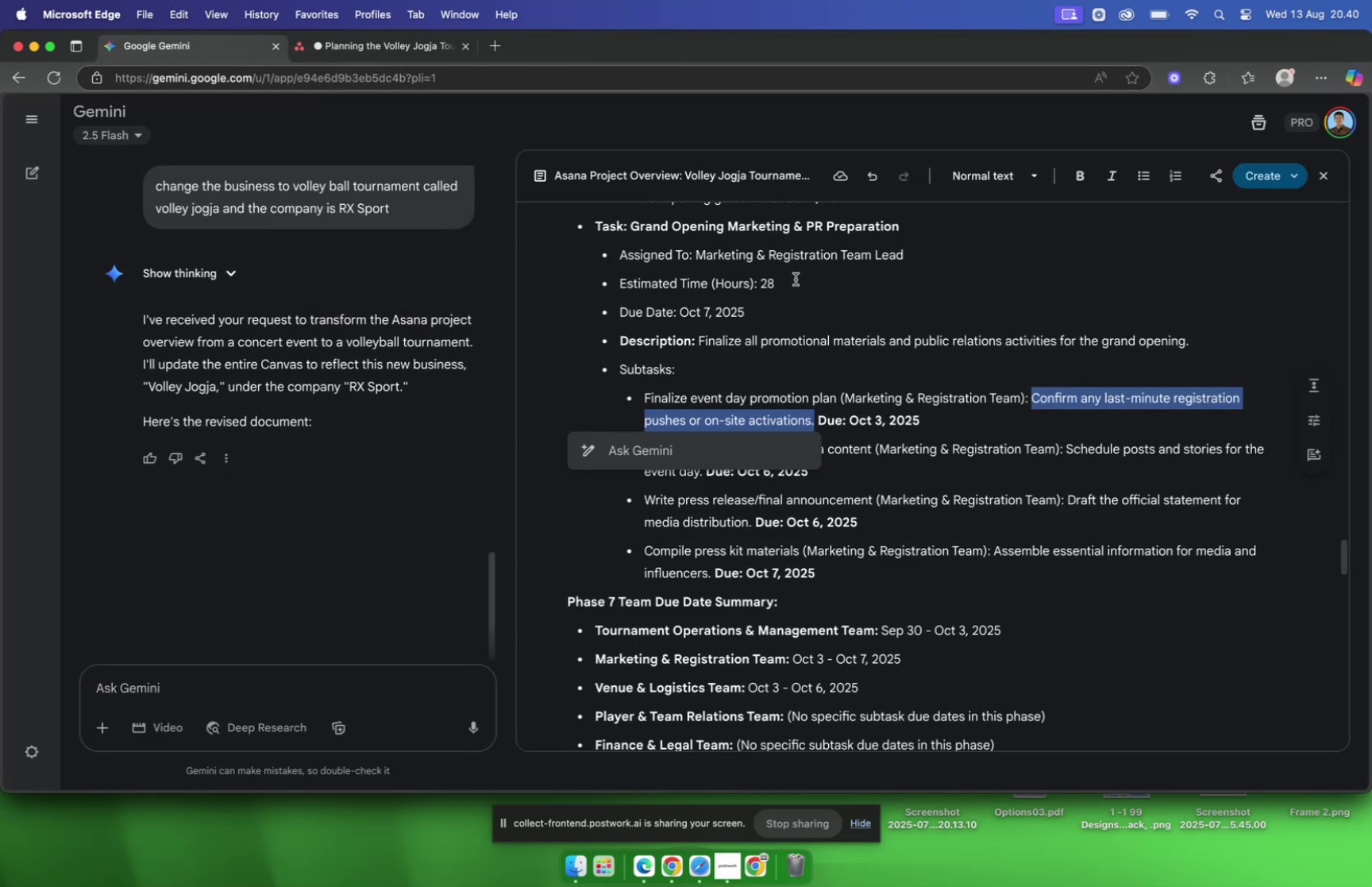 
left_click([837, 321])
 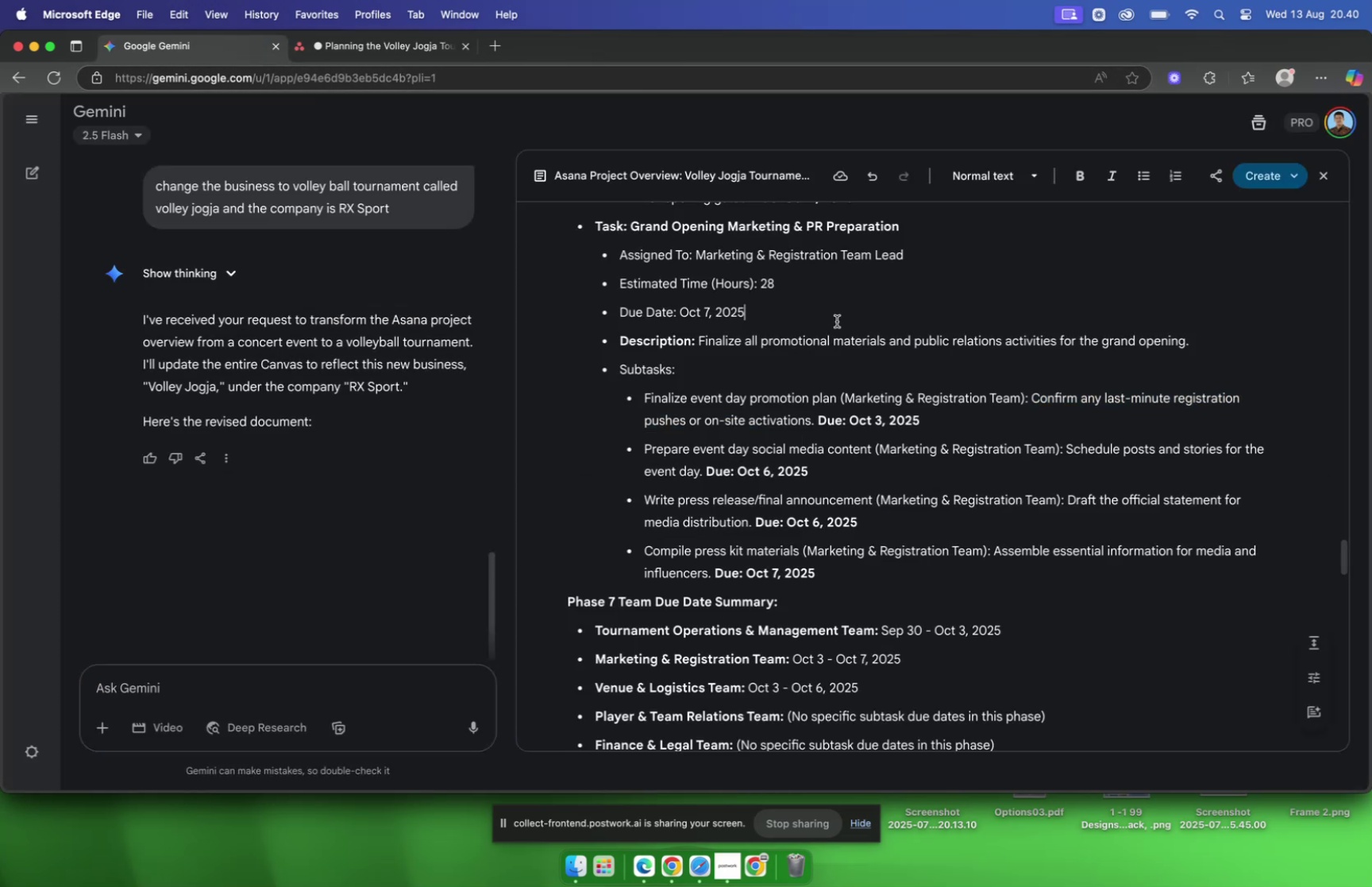 
scroll: coordinate [869, 370], scroll_direction: down, amount: 2.0
 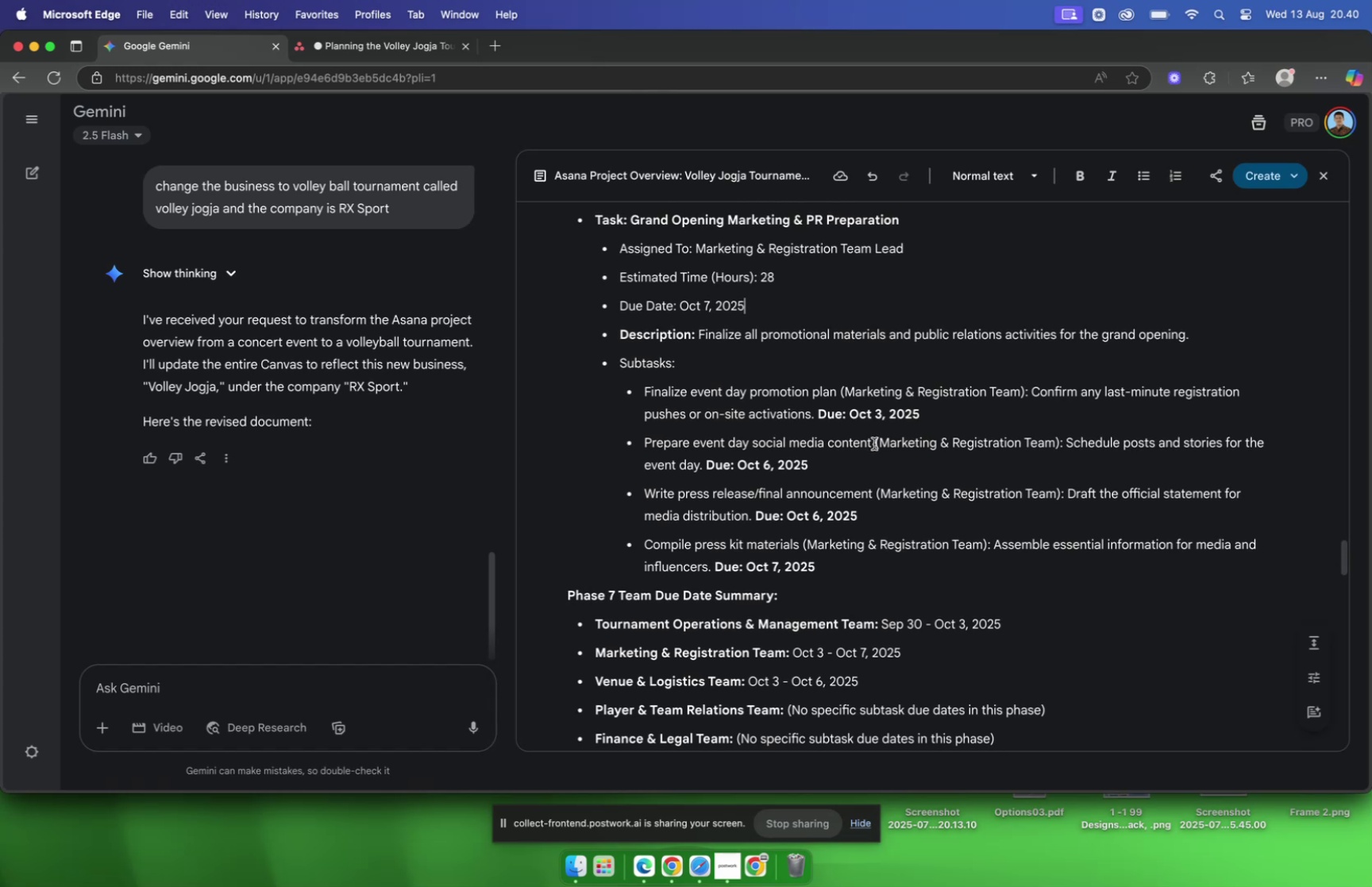 
left_click_drag(start_coordinate=[874, 443], to_coordinate=[646, 446])
 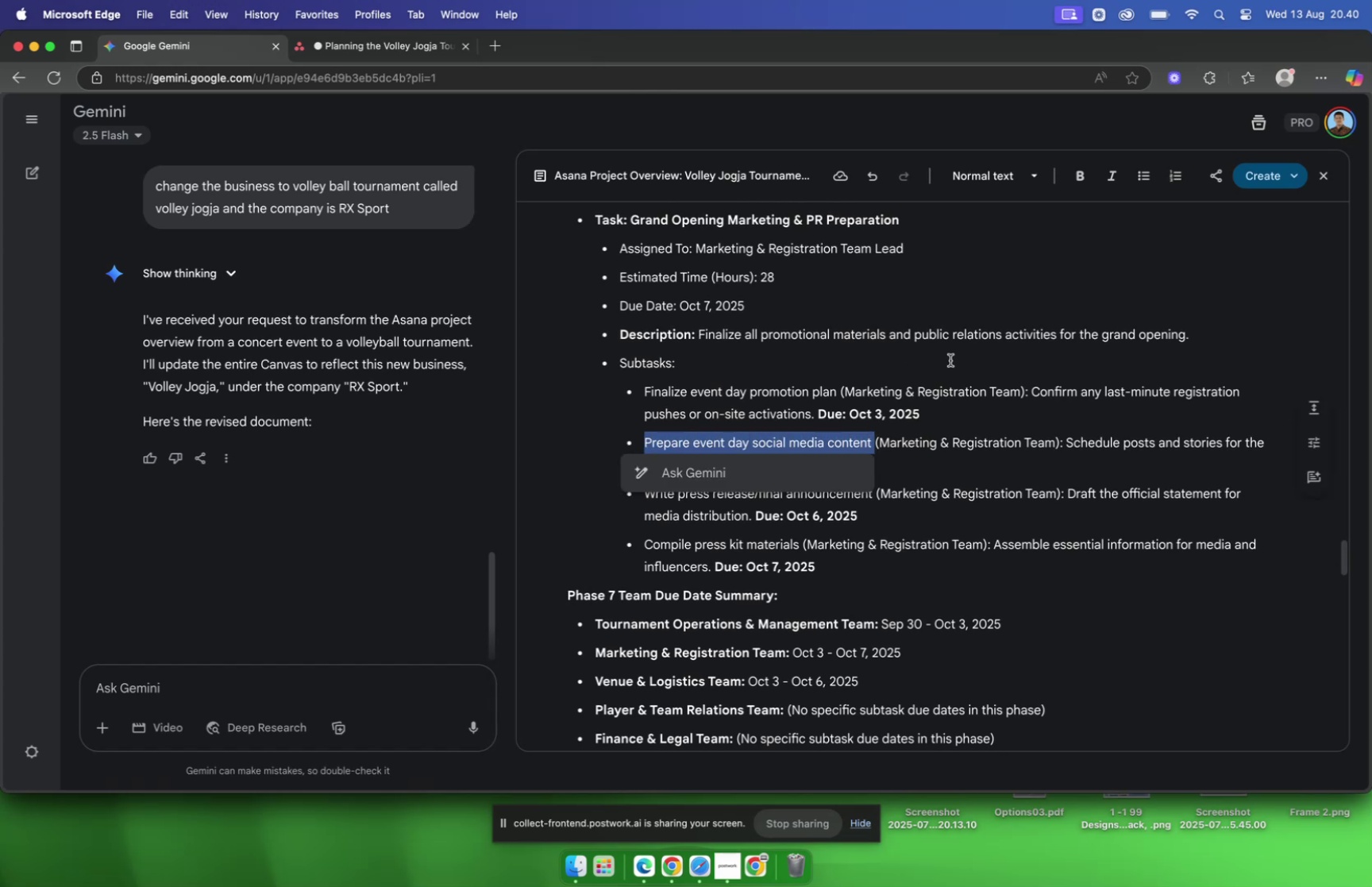 
key(Meta+C)
 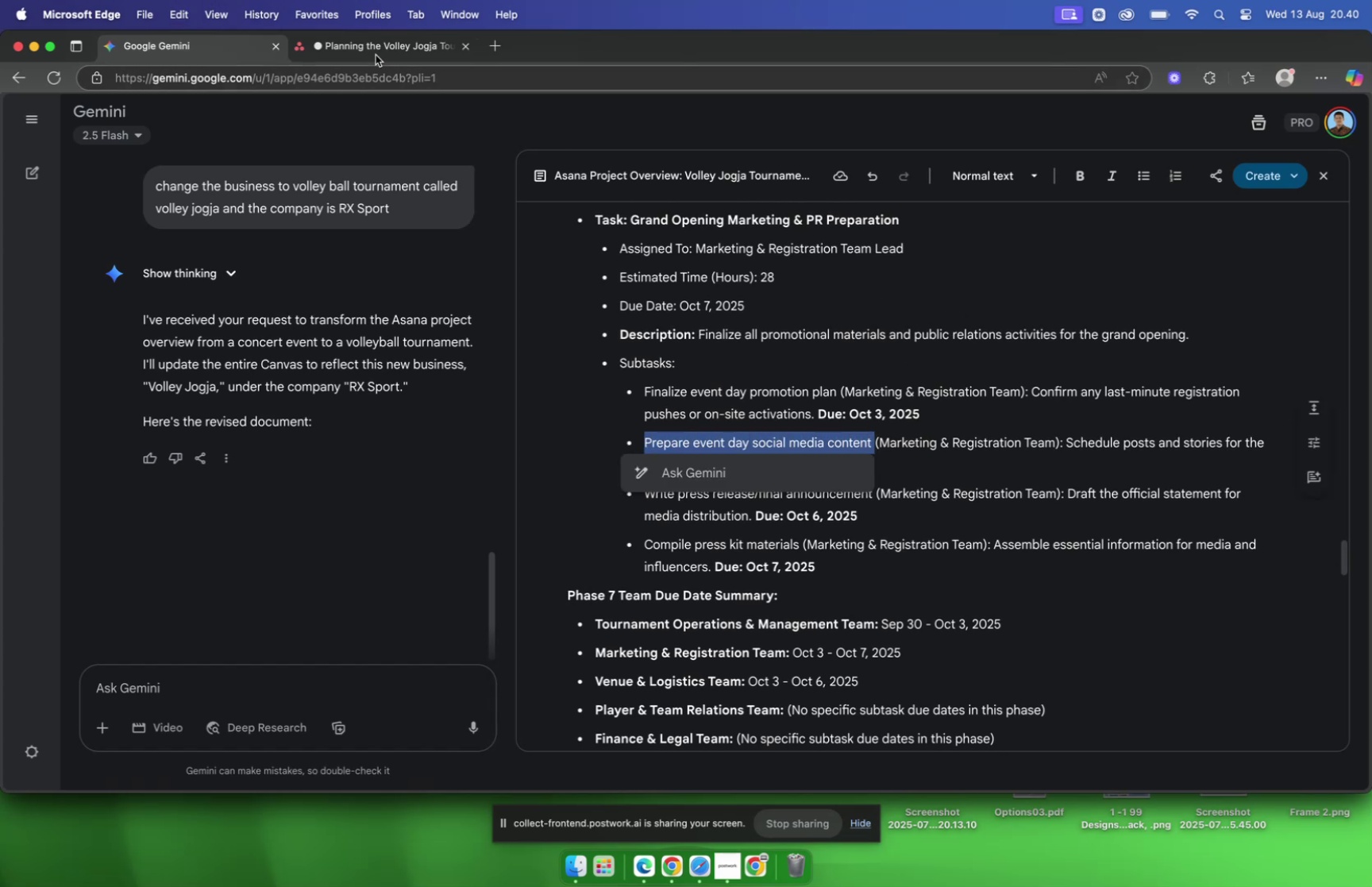 
left_click([360, 48])
 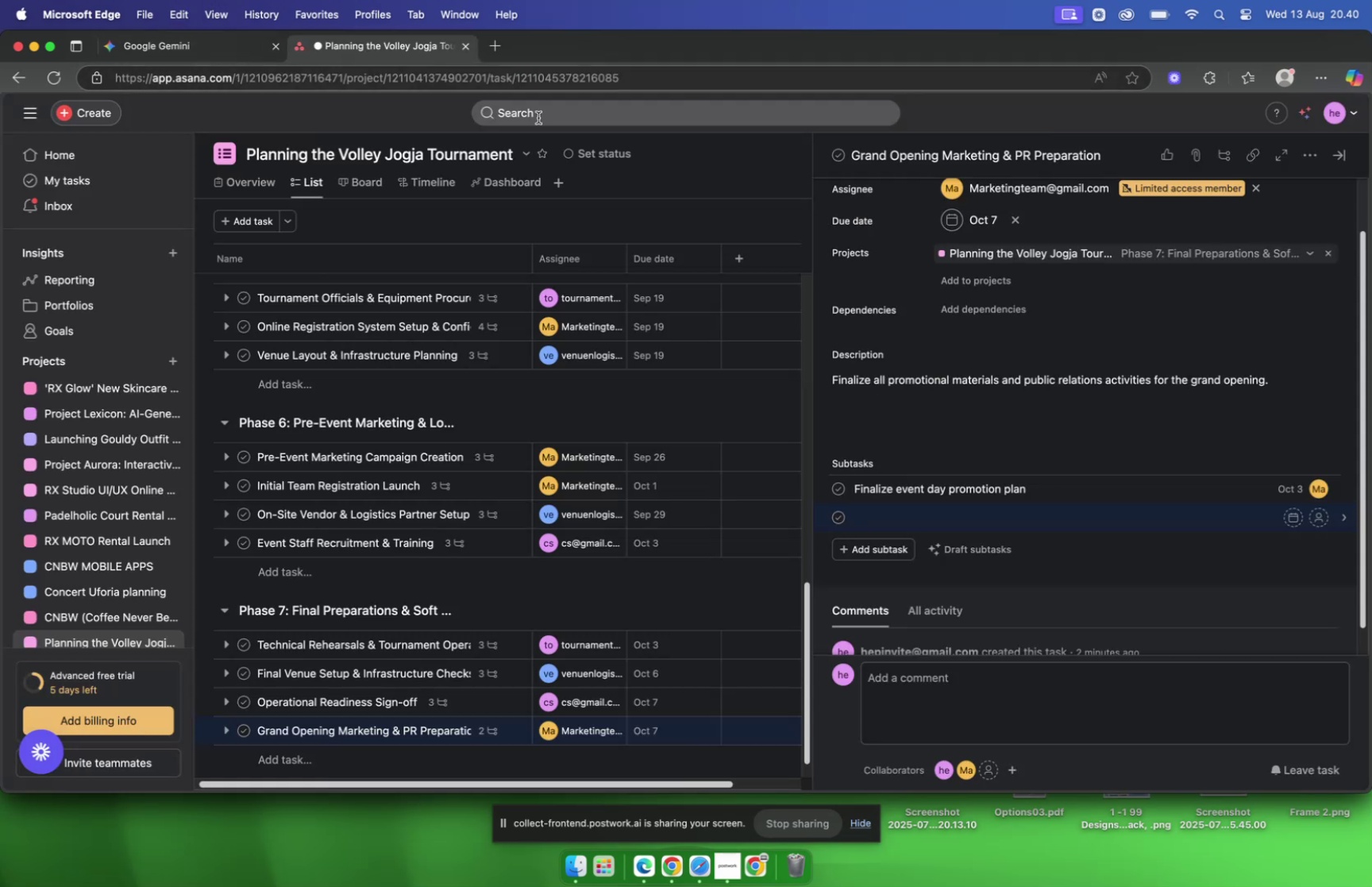 
key(Meta+V)
 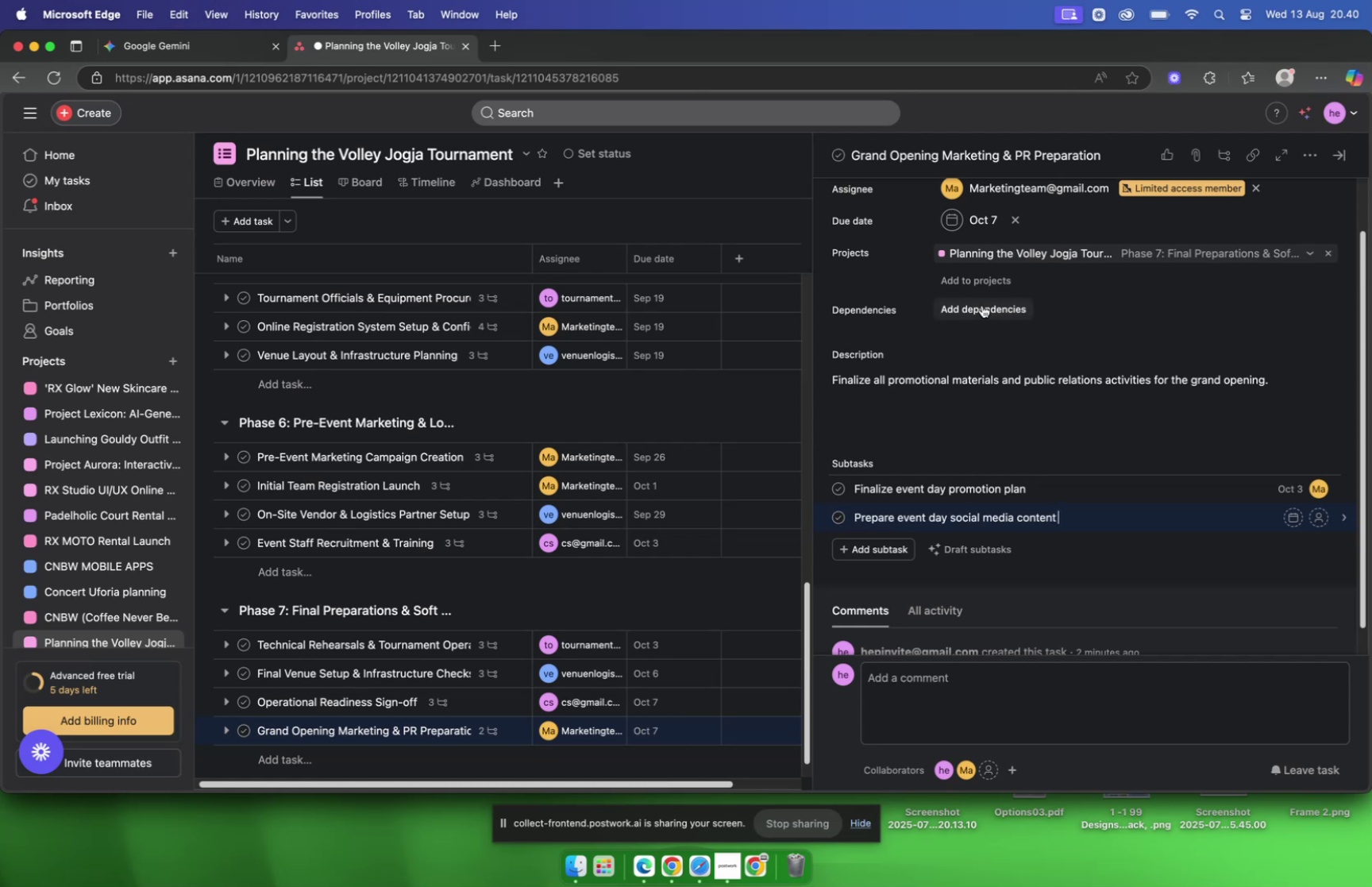 
key(Backspace)
 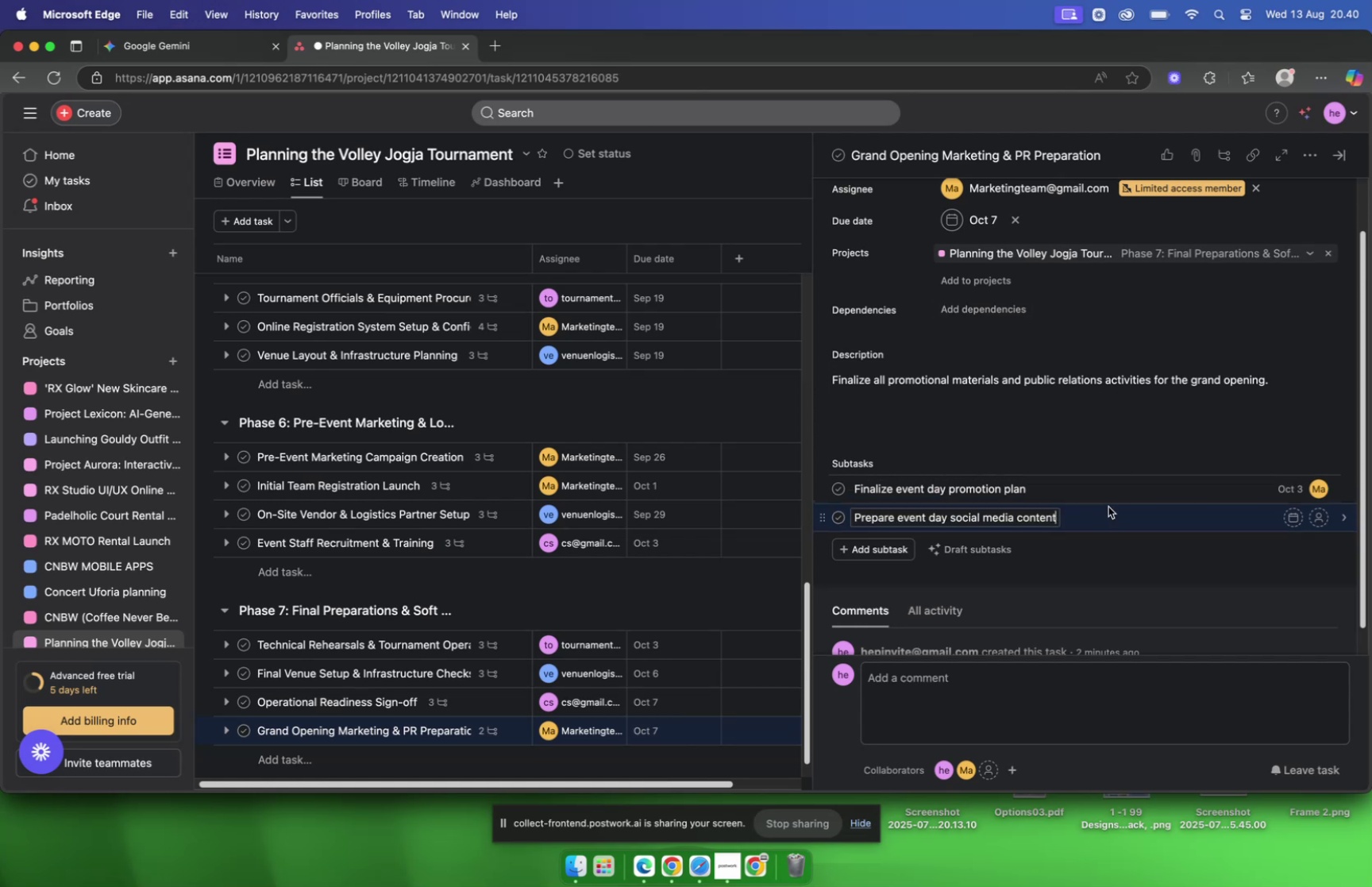 
left_click([1106, 519])
 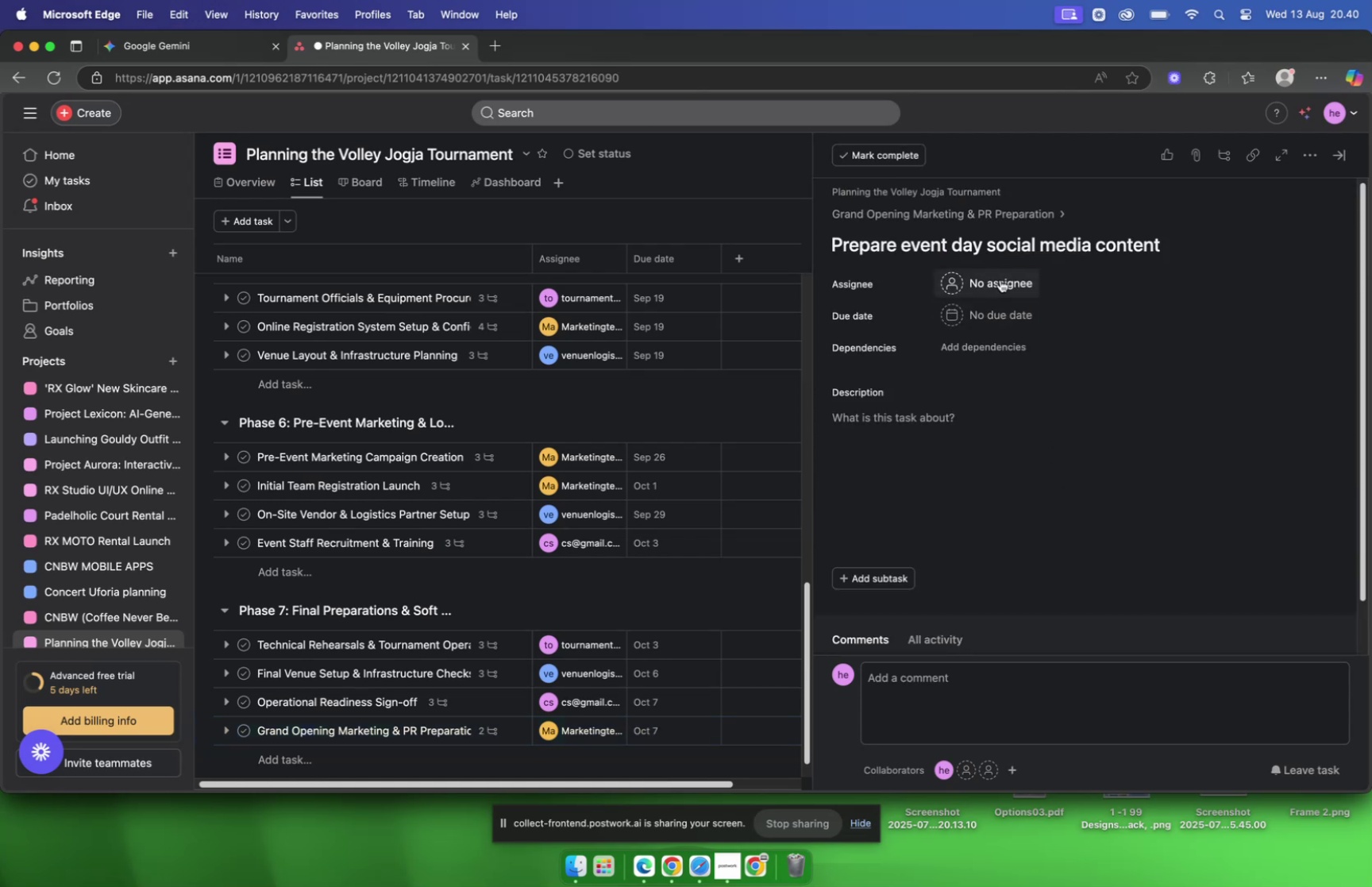 
left_click([1000, 280])
 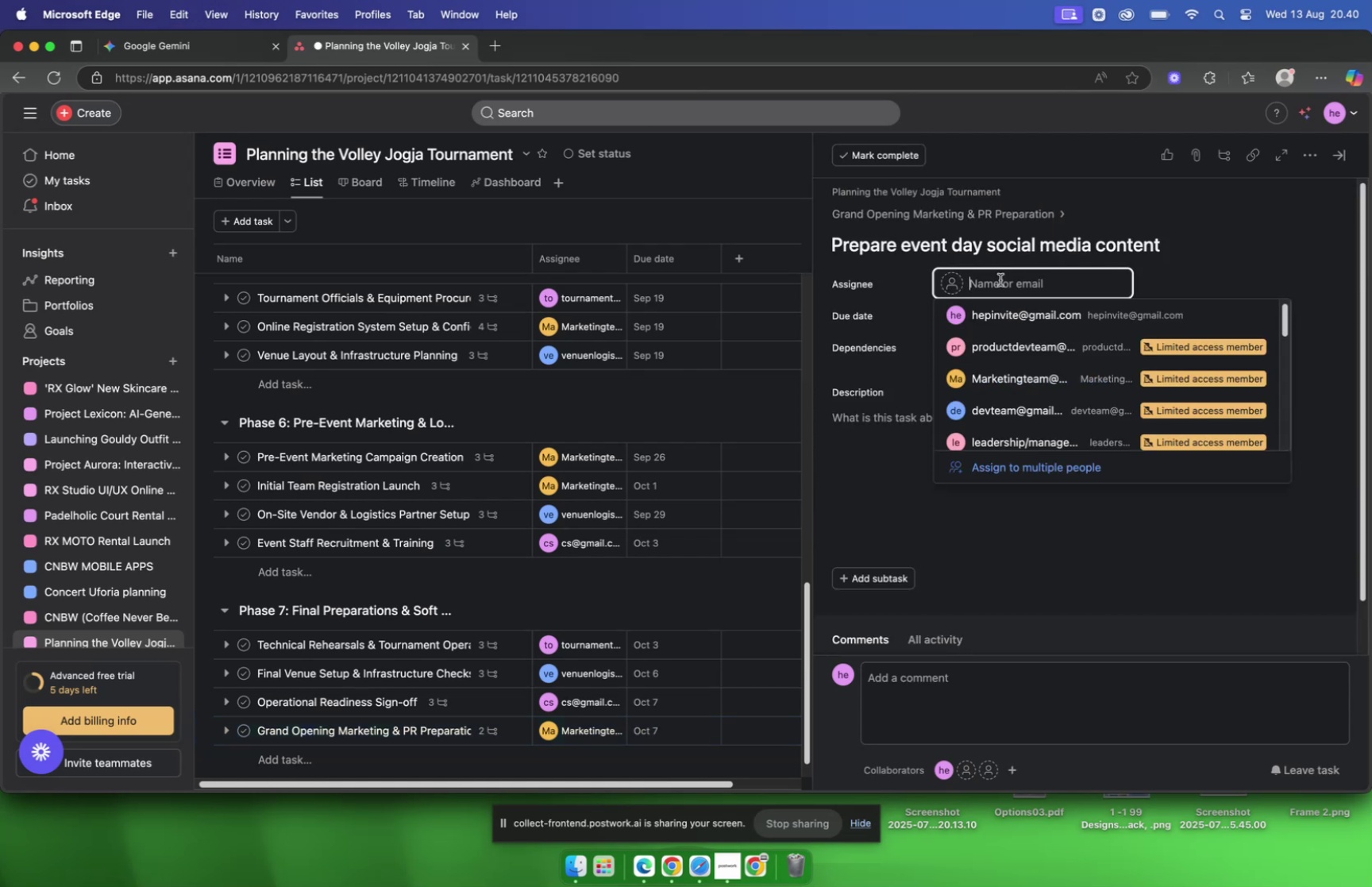 
type(marke)
 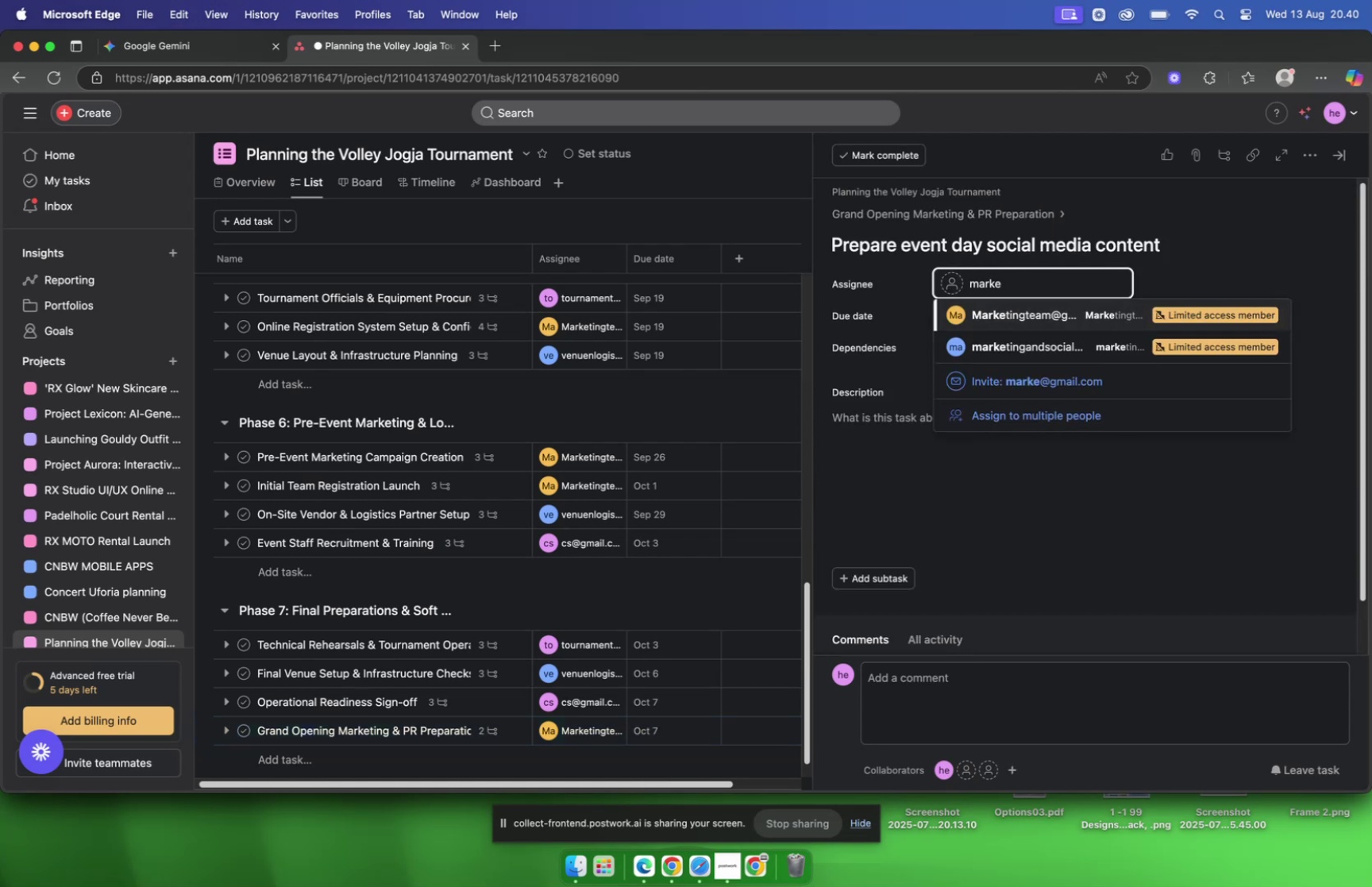 
key(Enter)
 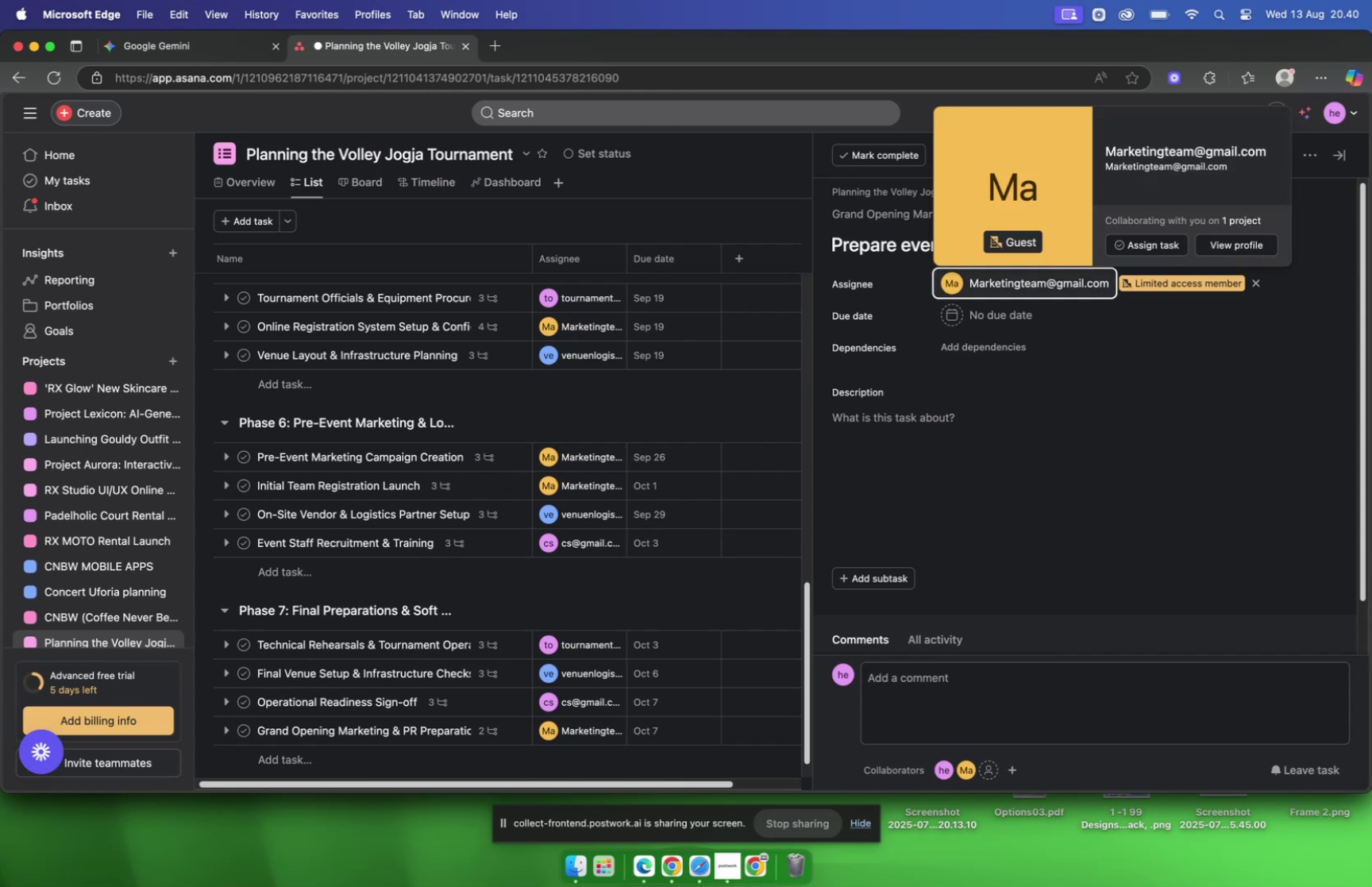 
wait(6.78)
 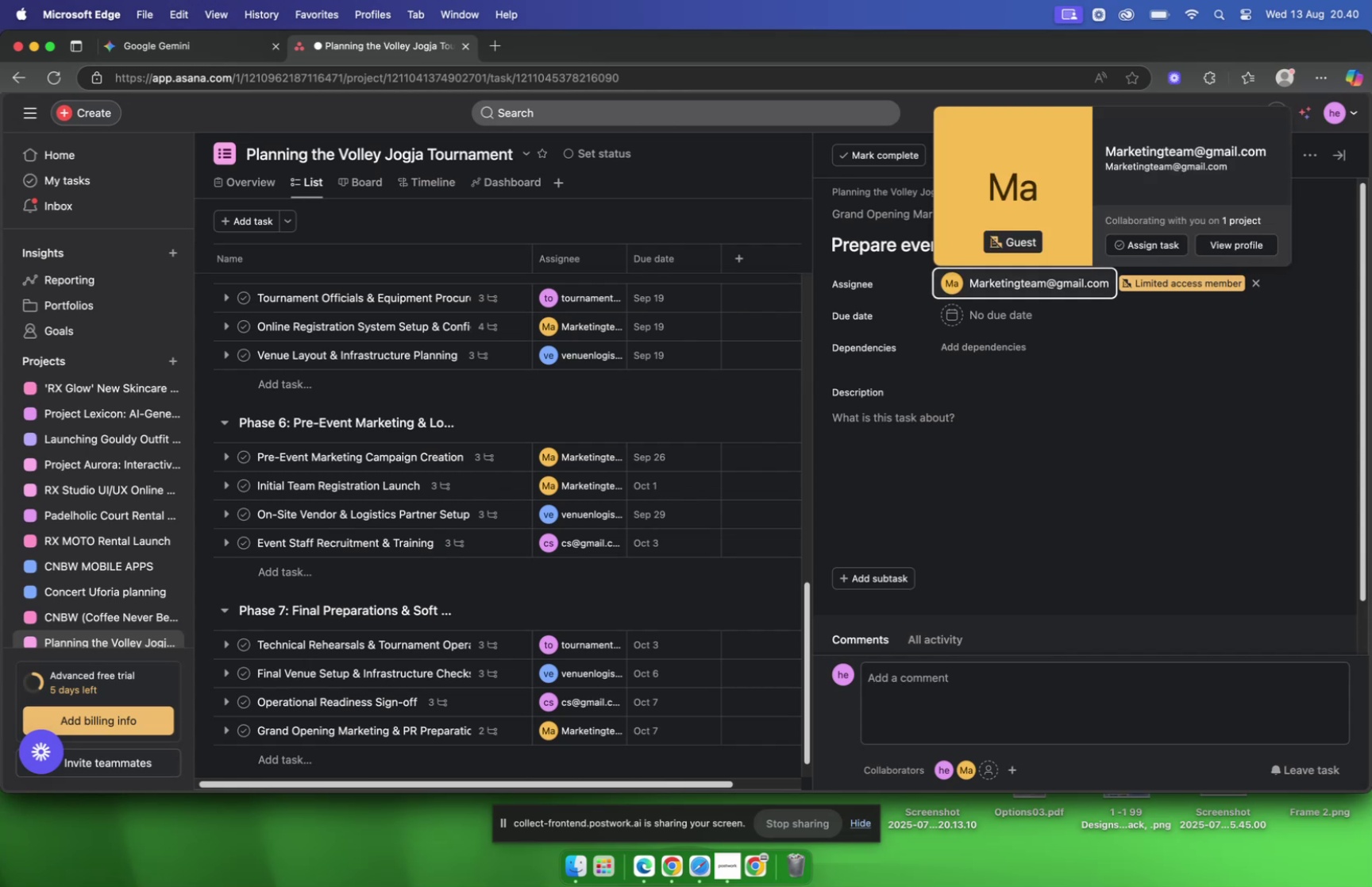 
left_click([211, 47])
 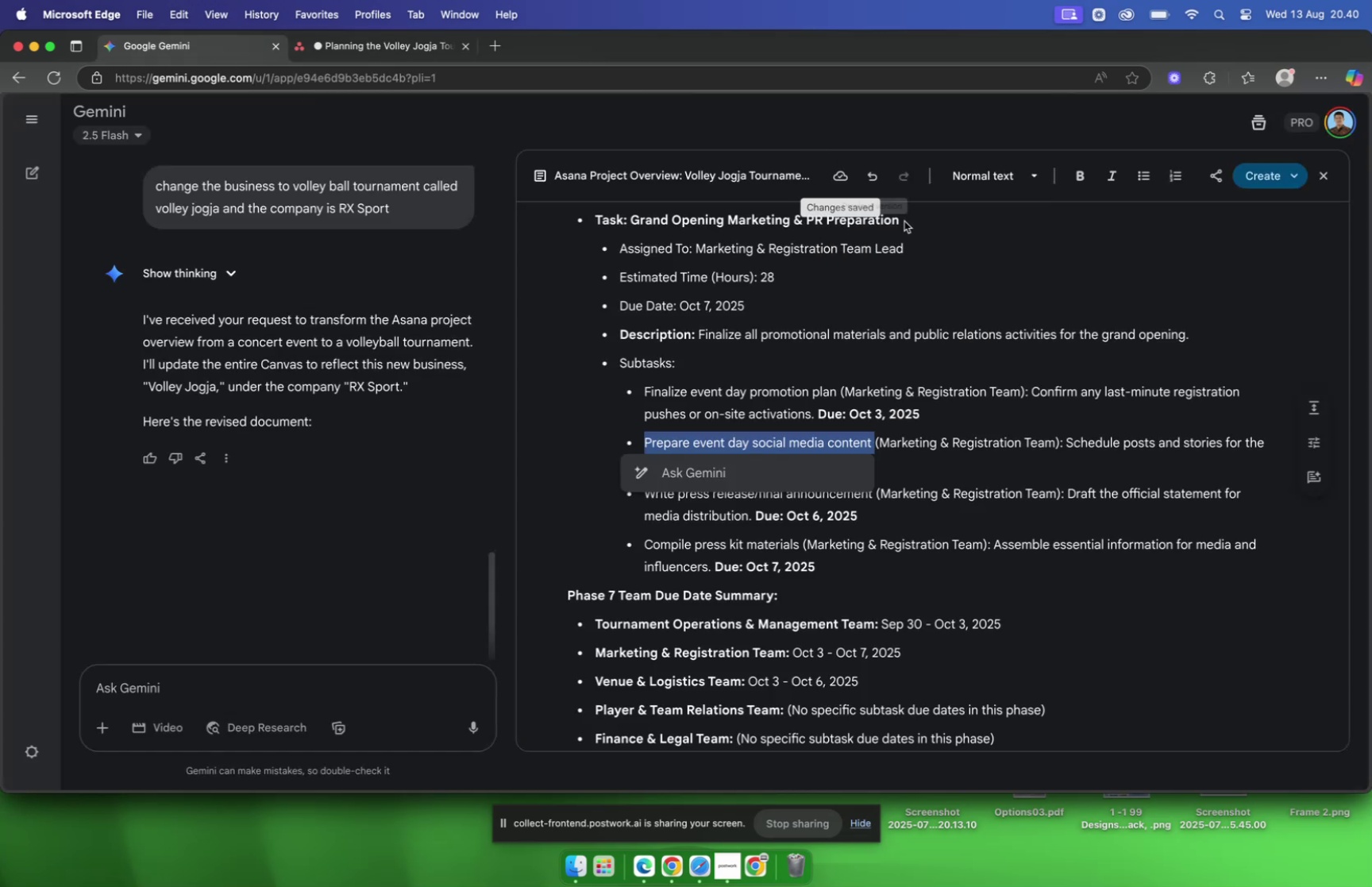 
scroll: coordinate [1023, 300], scroll_direction: down, amount: 2.0
 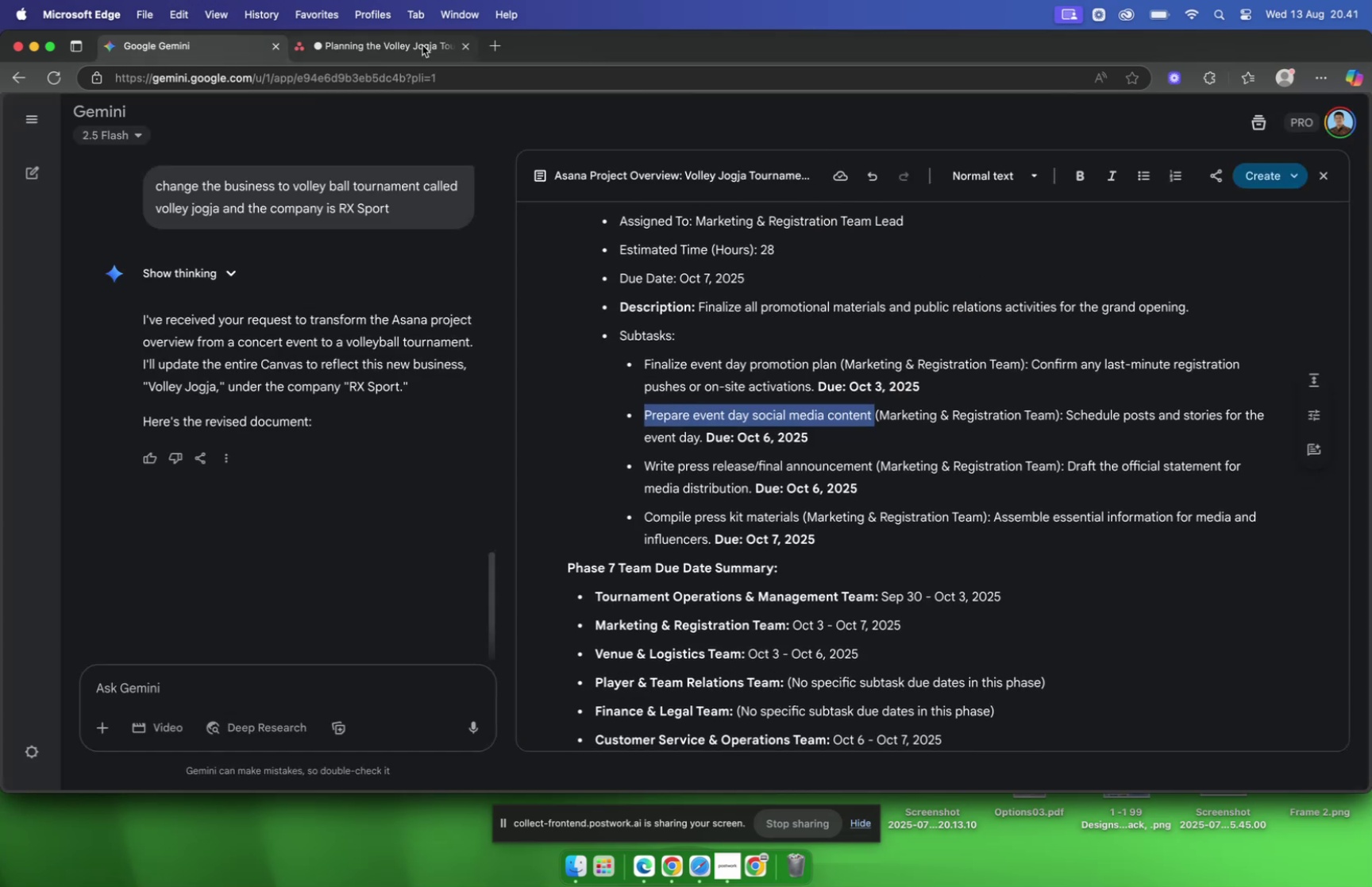 
left_click([422, 45])
 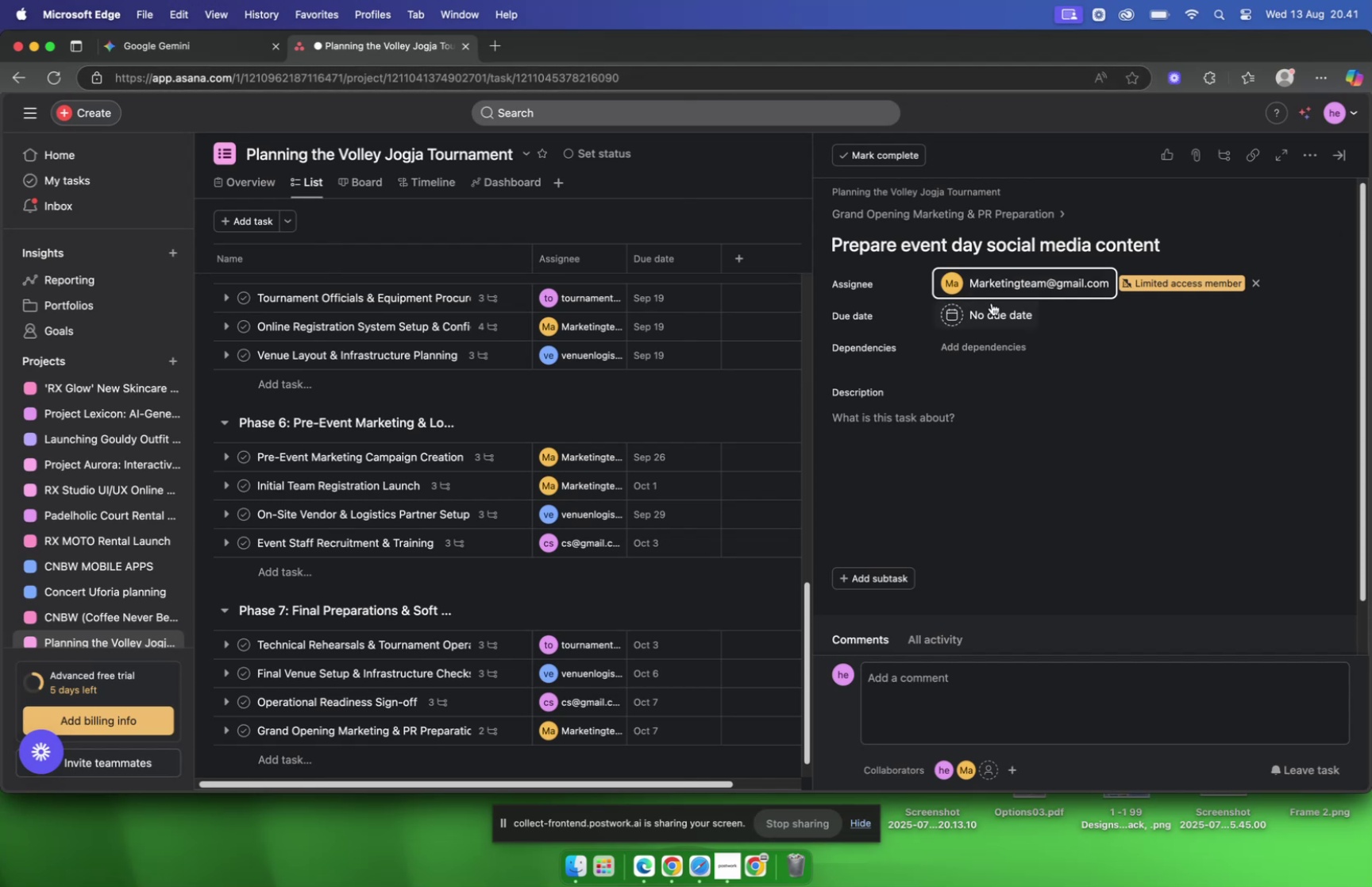 
left_click([989, 309])
 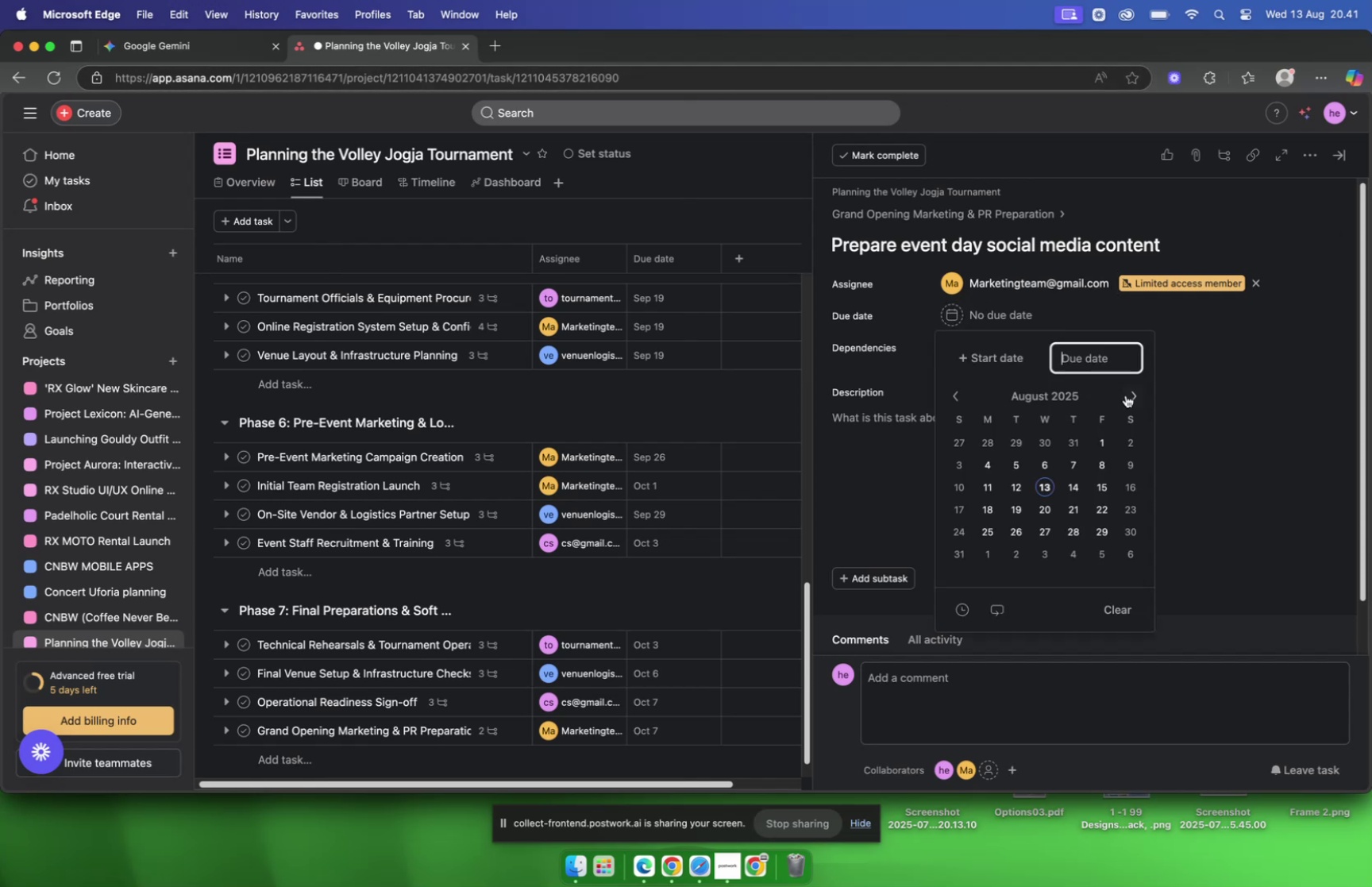 
left_click([1131, 399])
 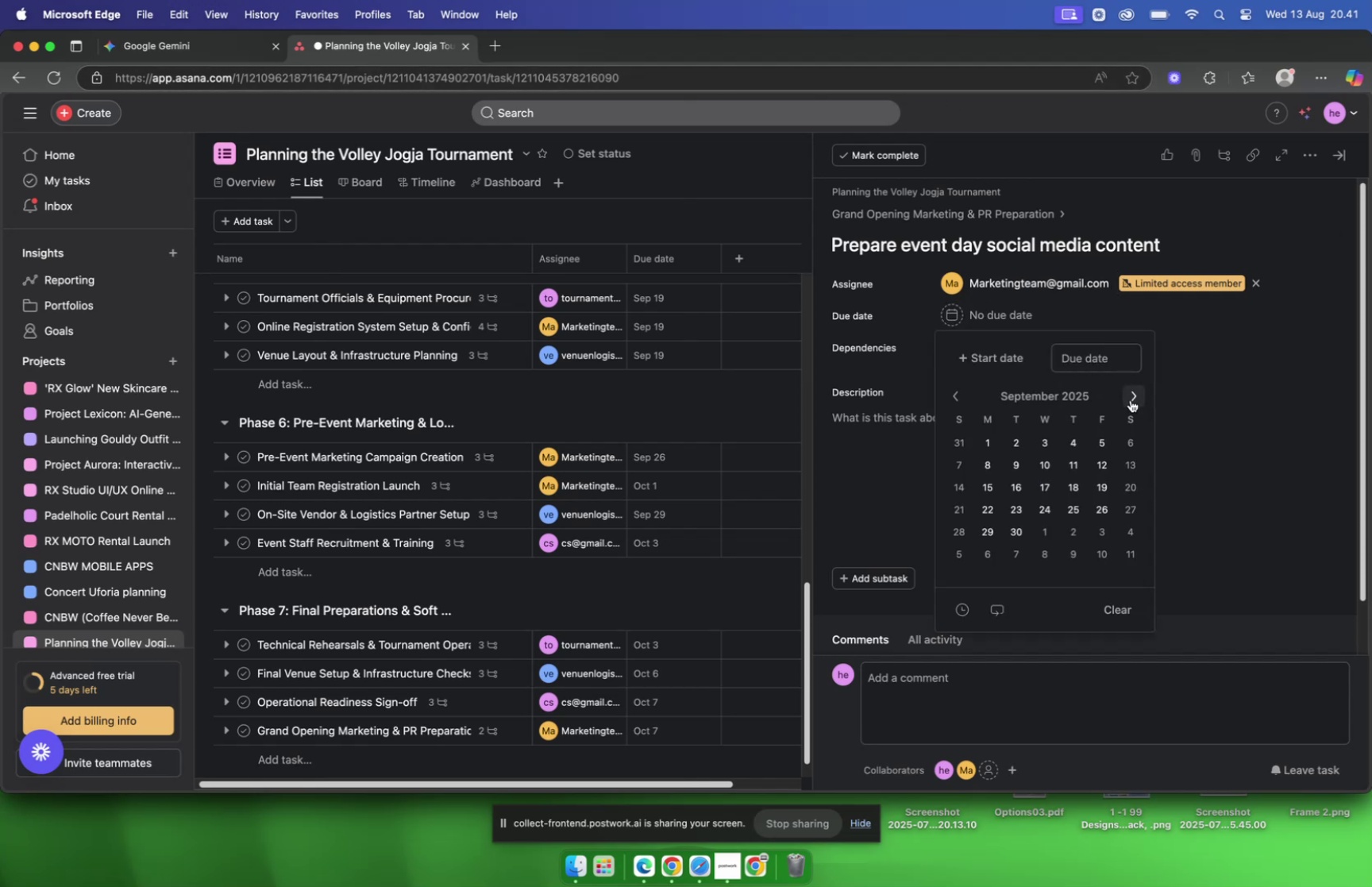 
left_click([1131, 399])
 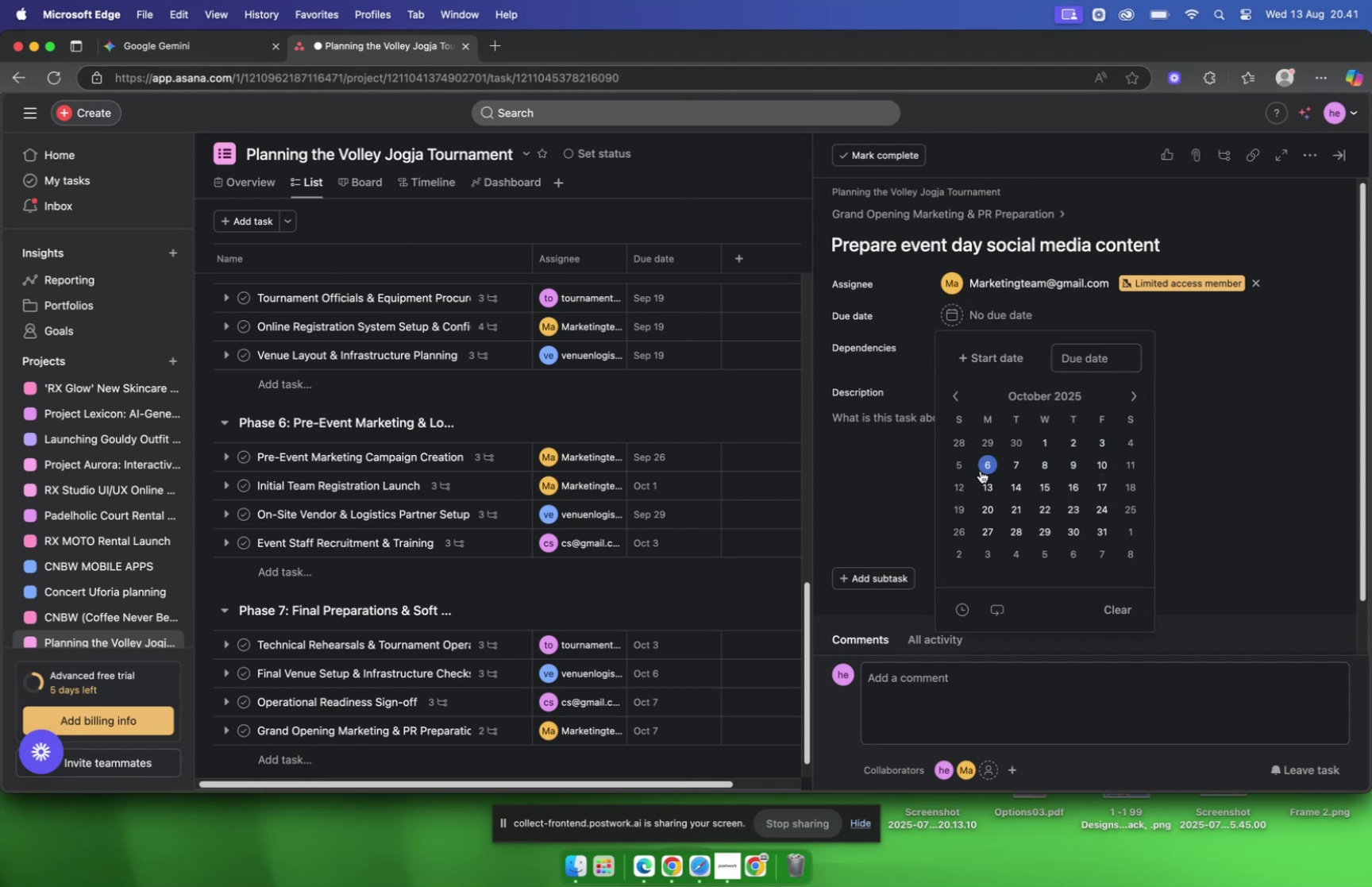 
left_click([981, 470])
 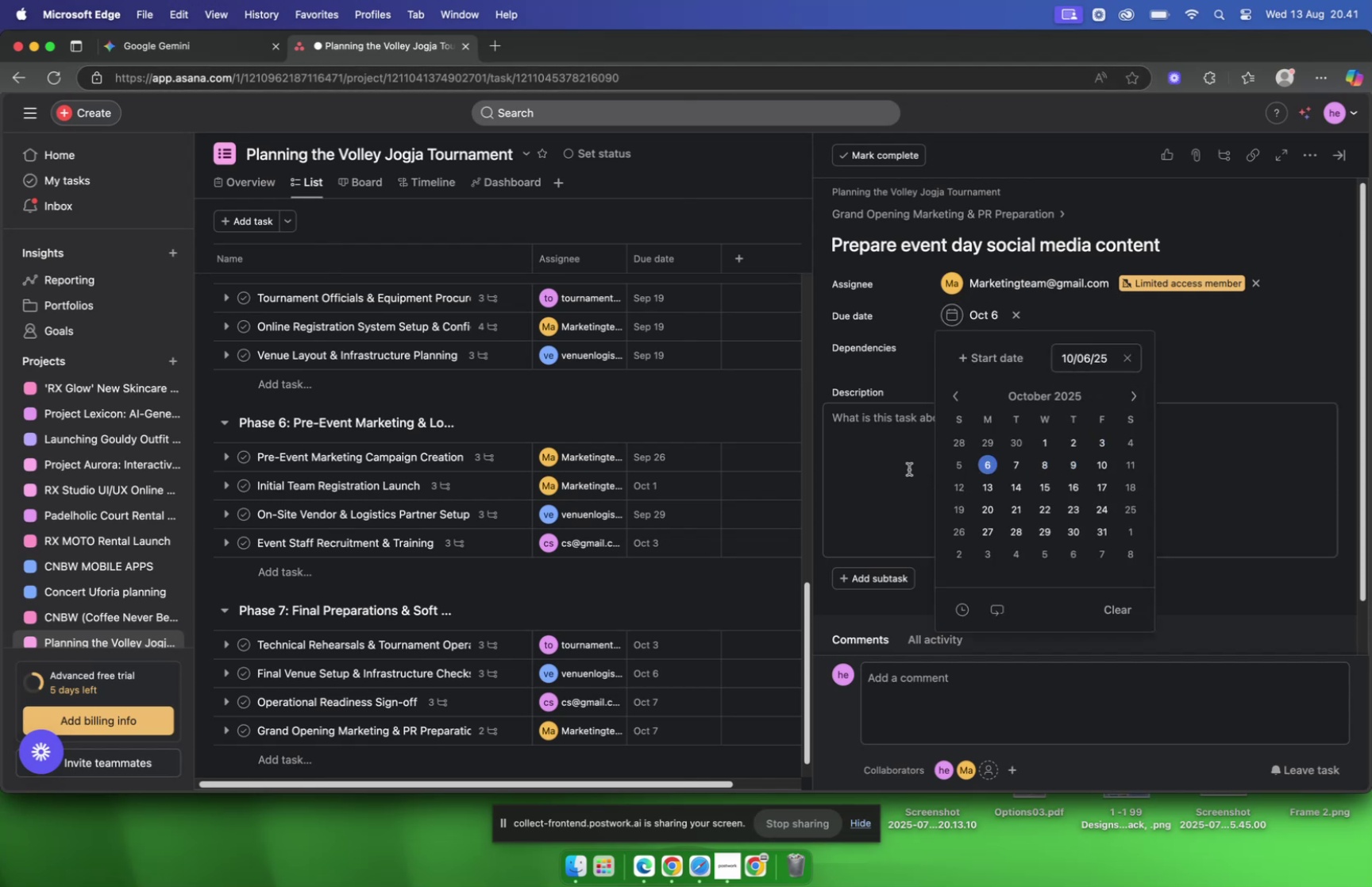 
left_click([909, 469])
 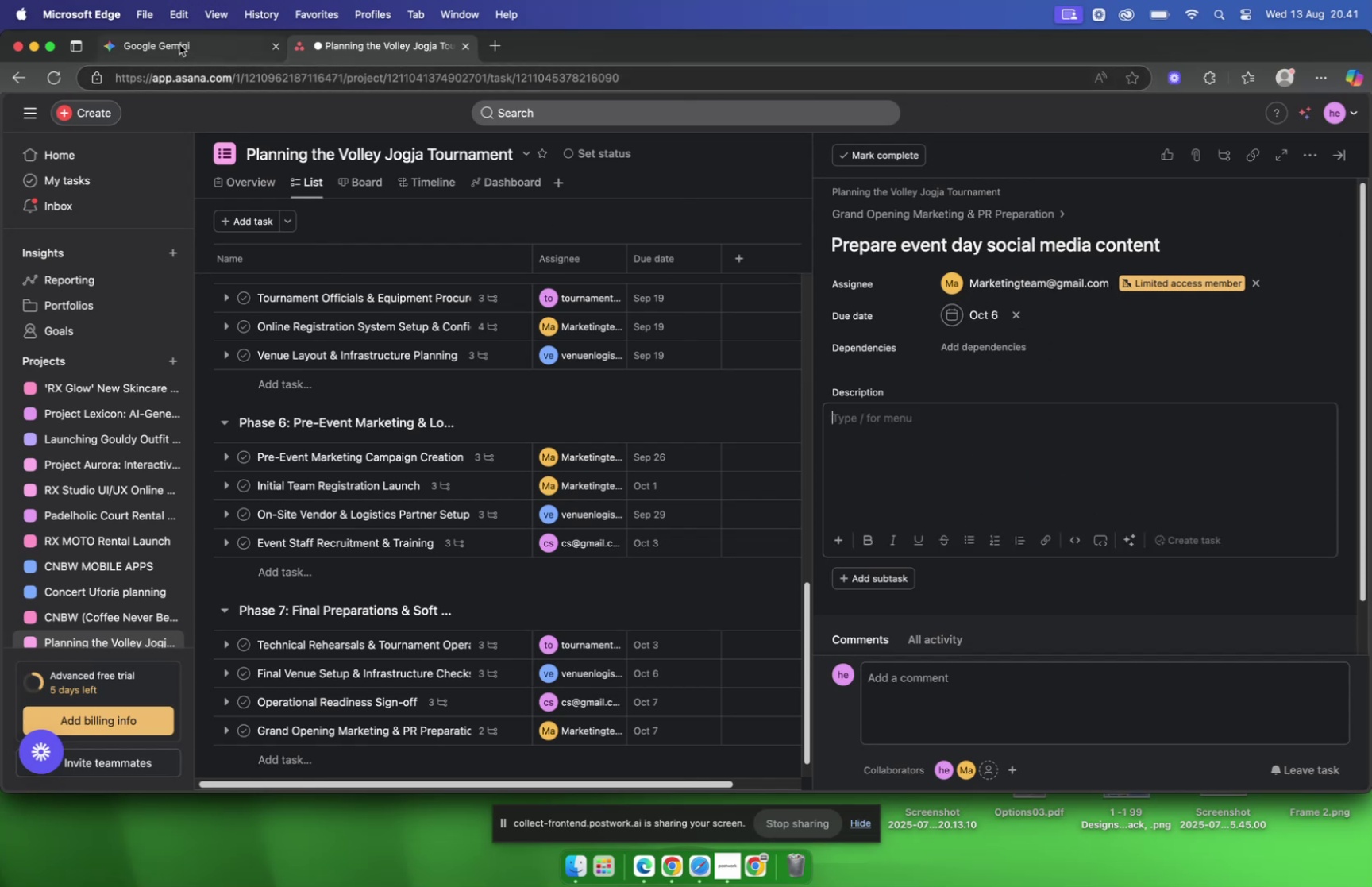 
left_click([179, 44])
 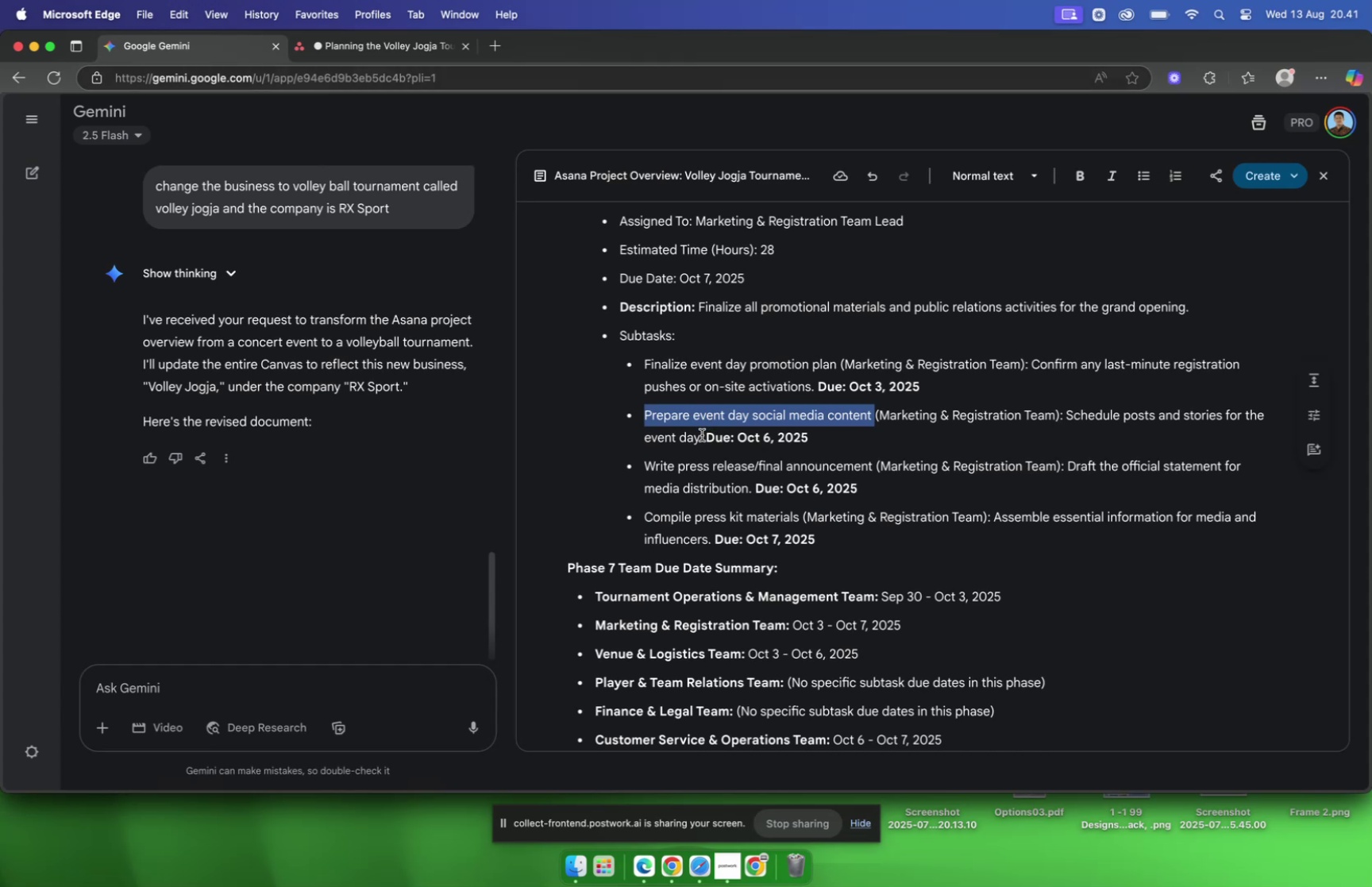 
left_click_drag(start_coordinate=[703, 437], to_coordinate=[1069, 423])
 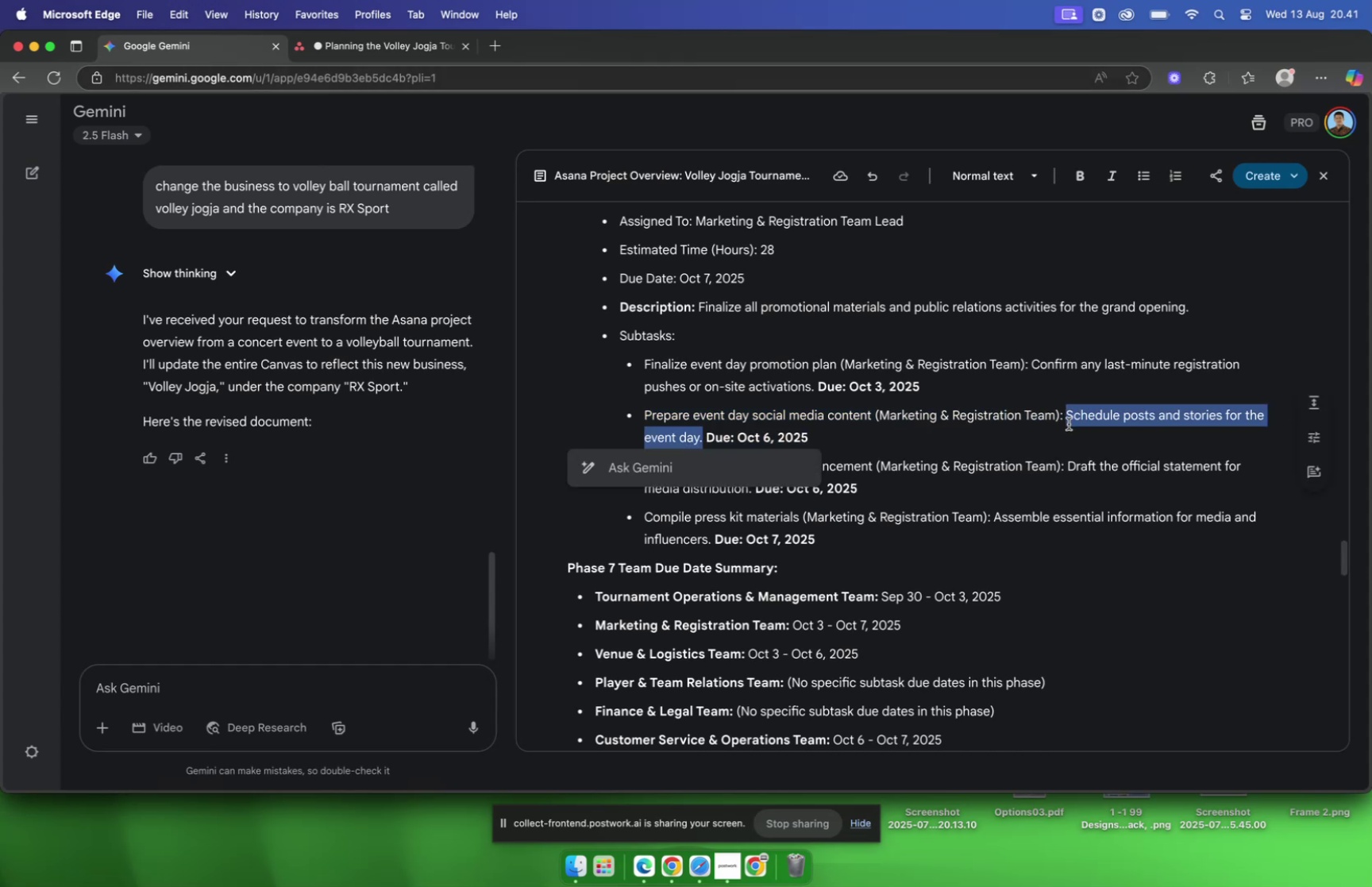 
key(Meta+C)
 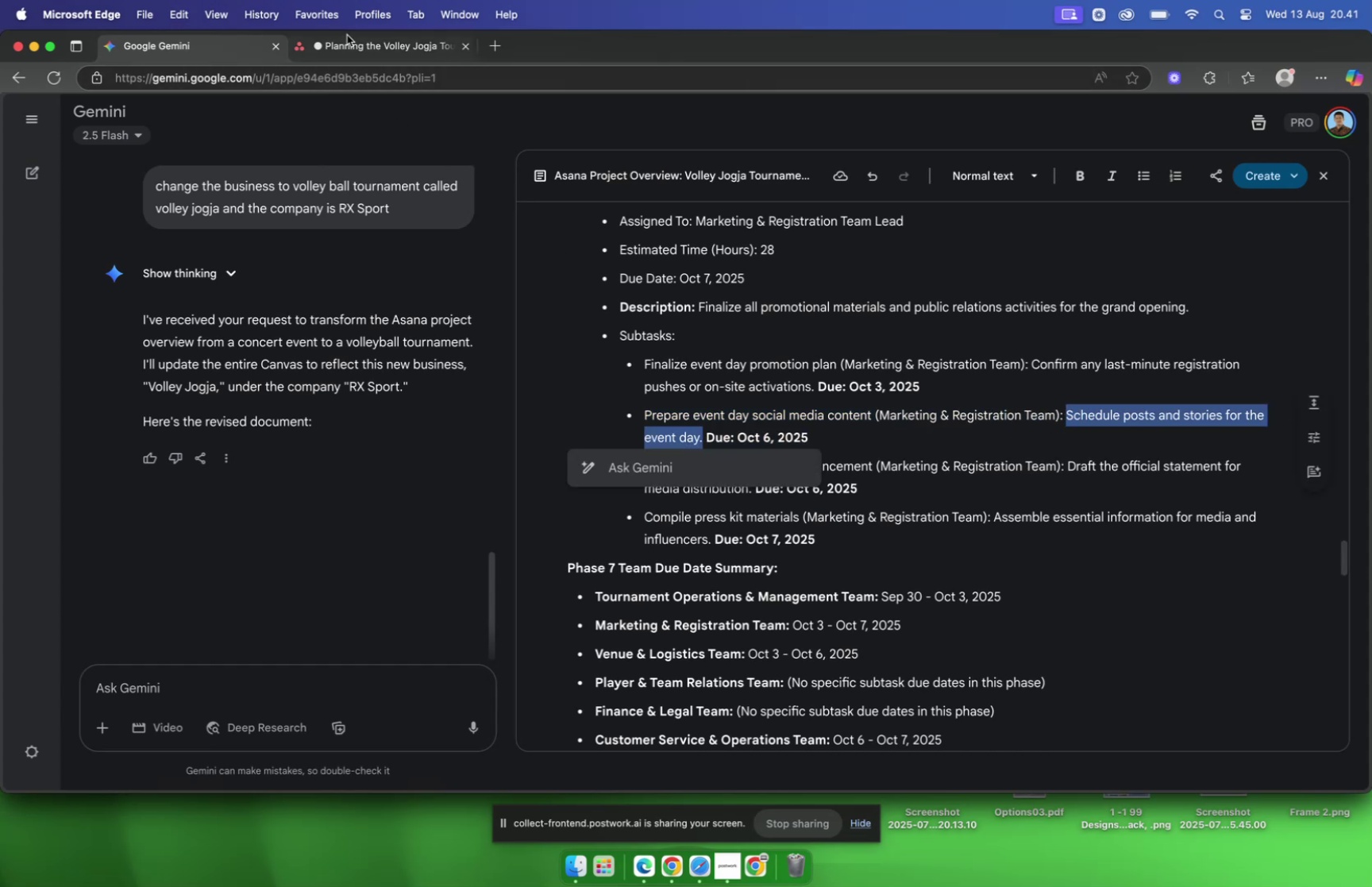 
left_click([360, 52])
 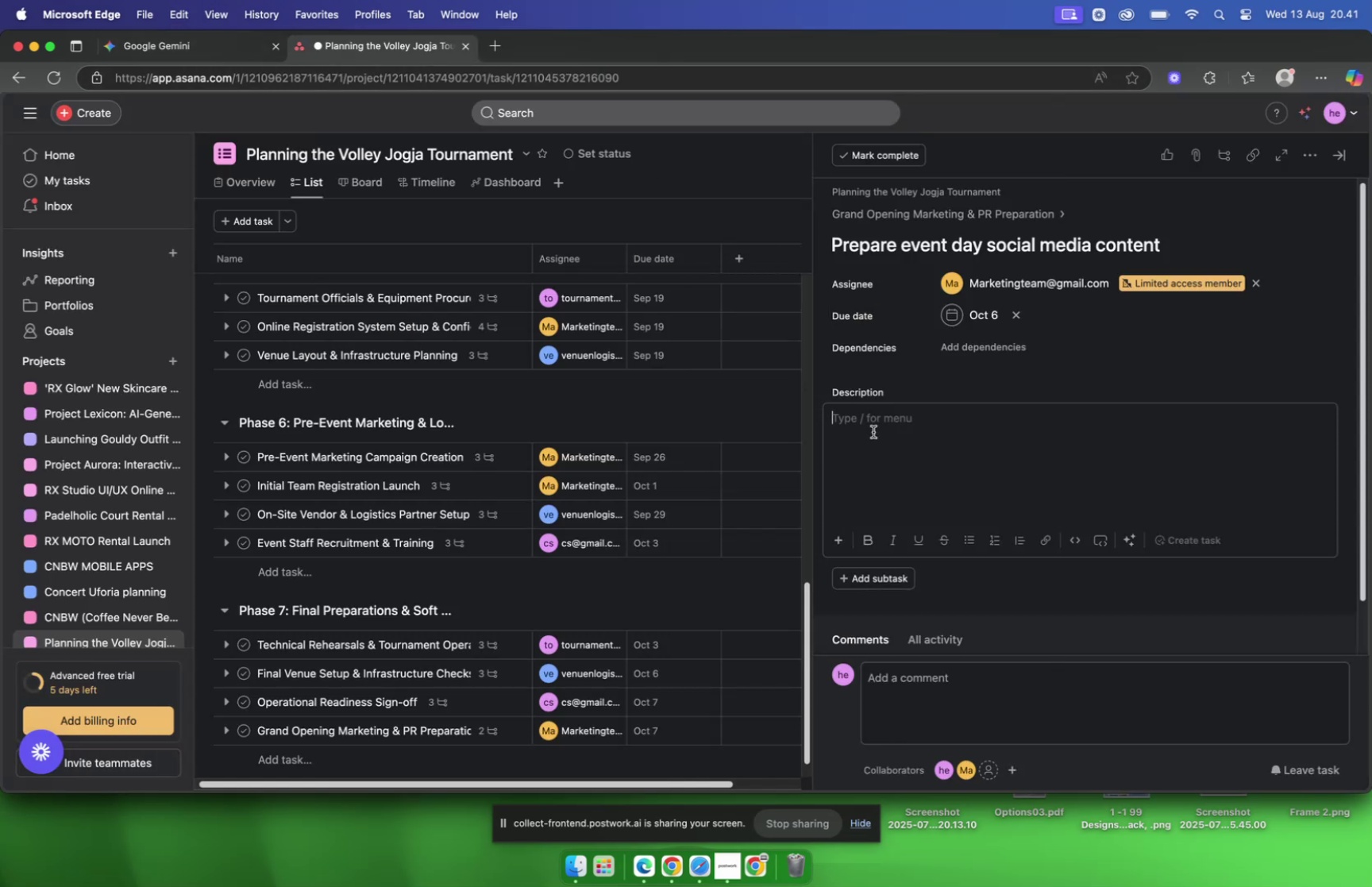 
left_click([873, 433])
 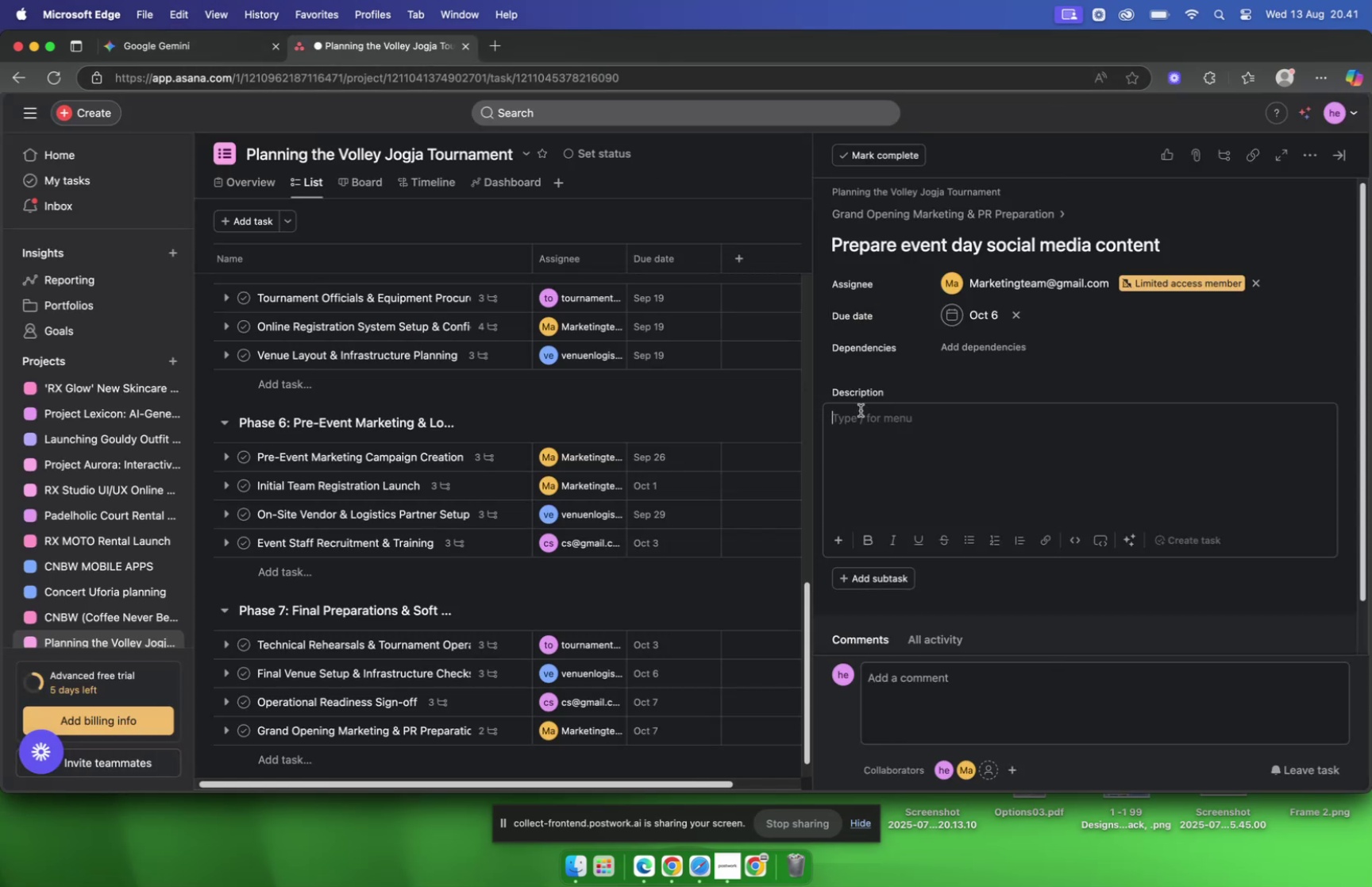 
key(Meta+V)
 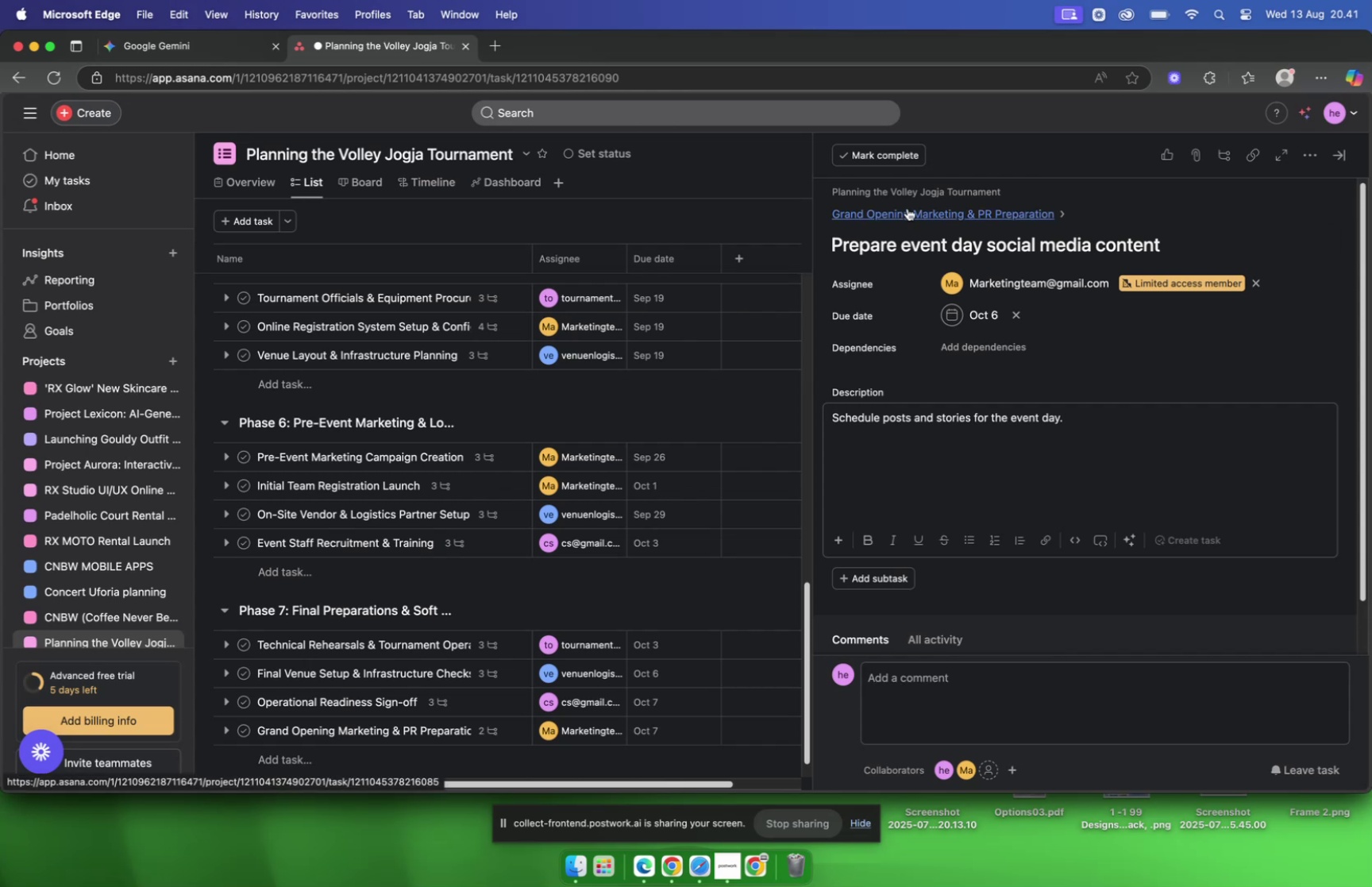 
left_click([908, 208])
 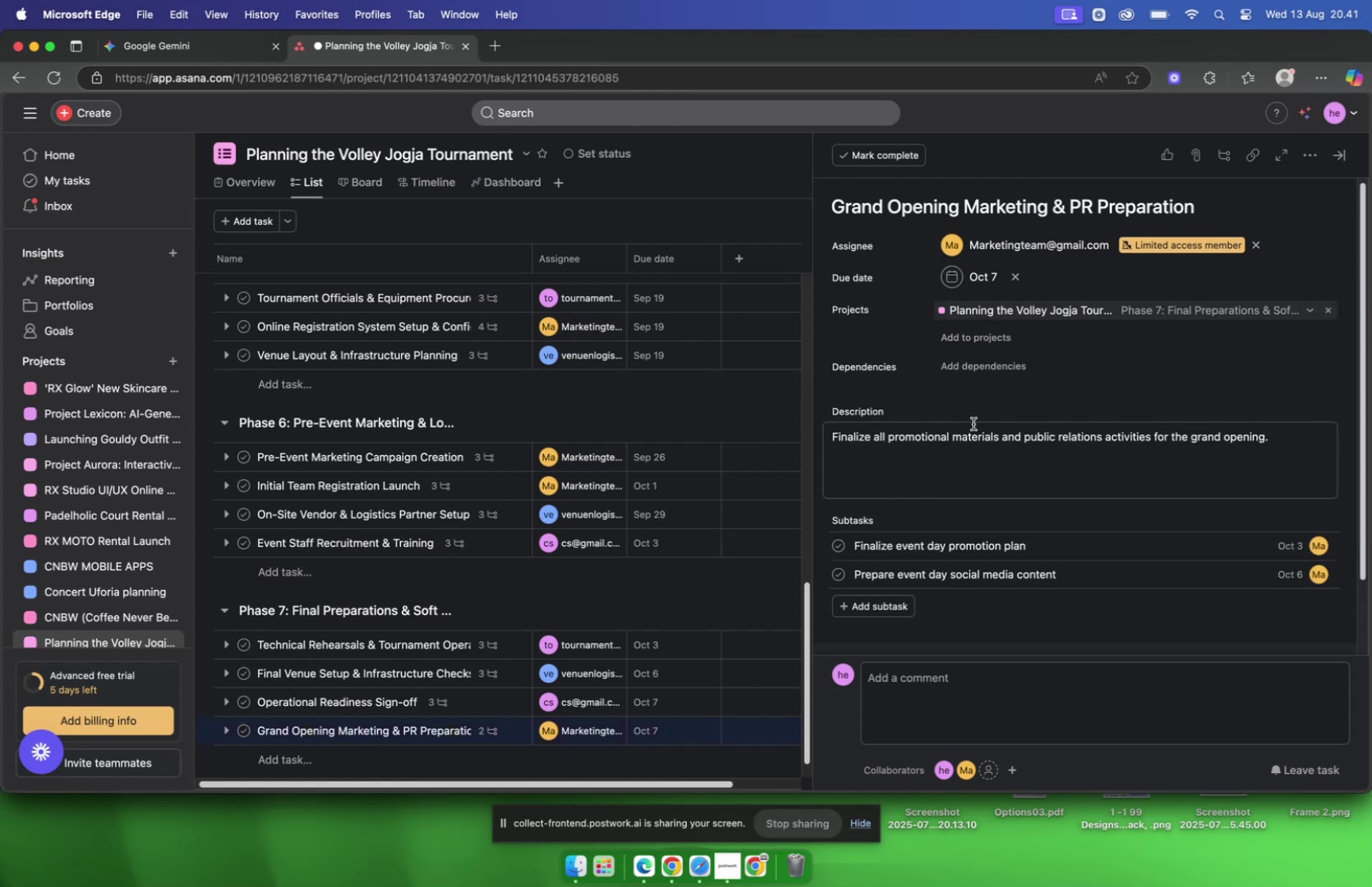 
scroll: coordinate [913, 369], scroll_direction: down, amount: 10.0
 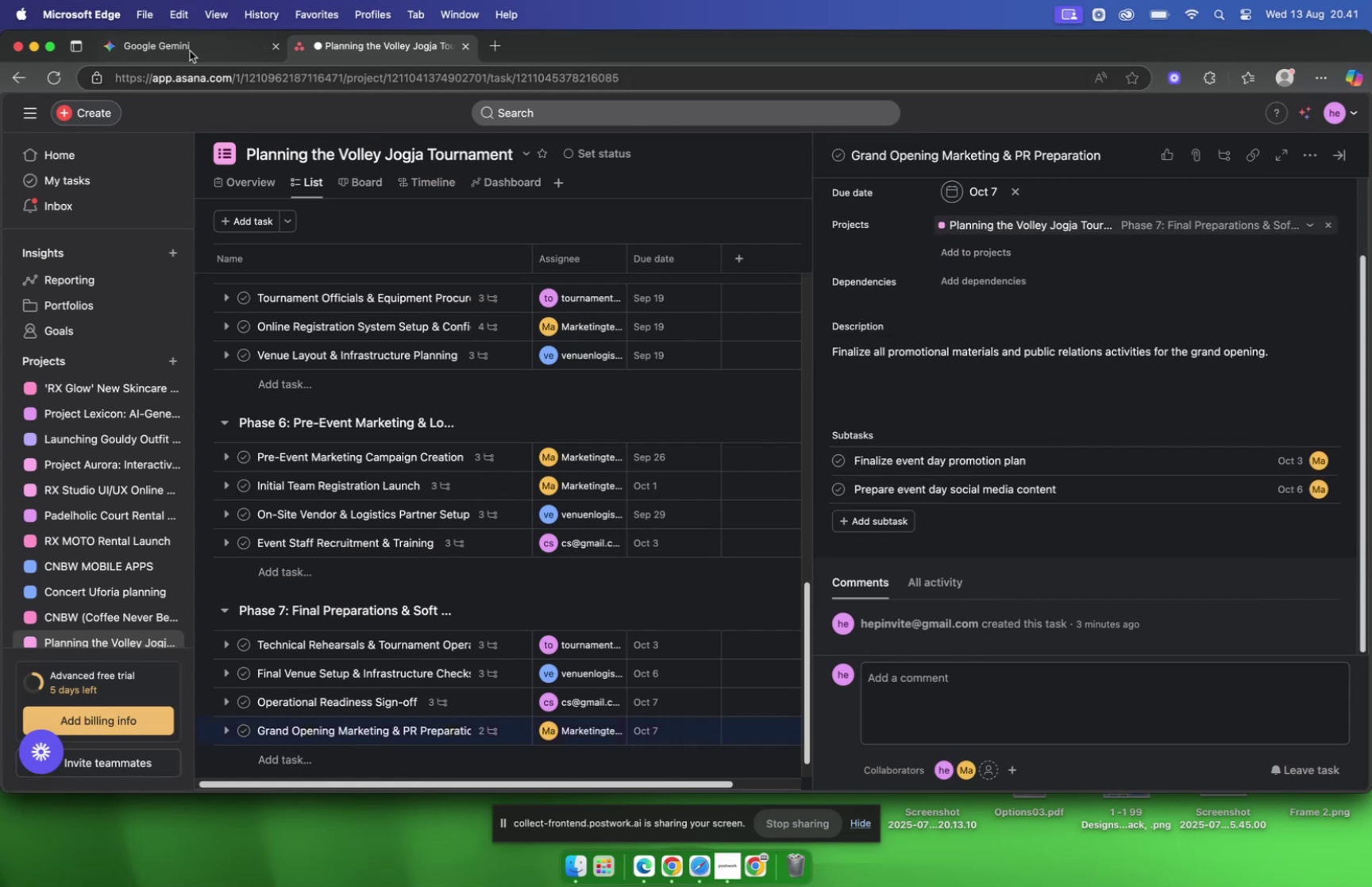 
left_click([189, 48])
 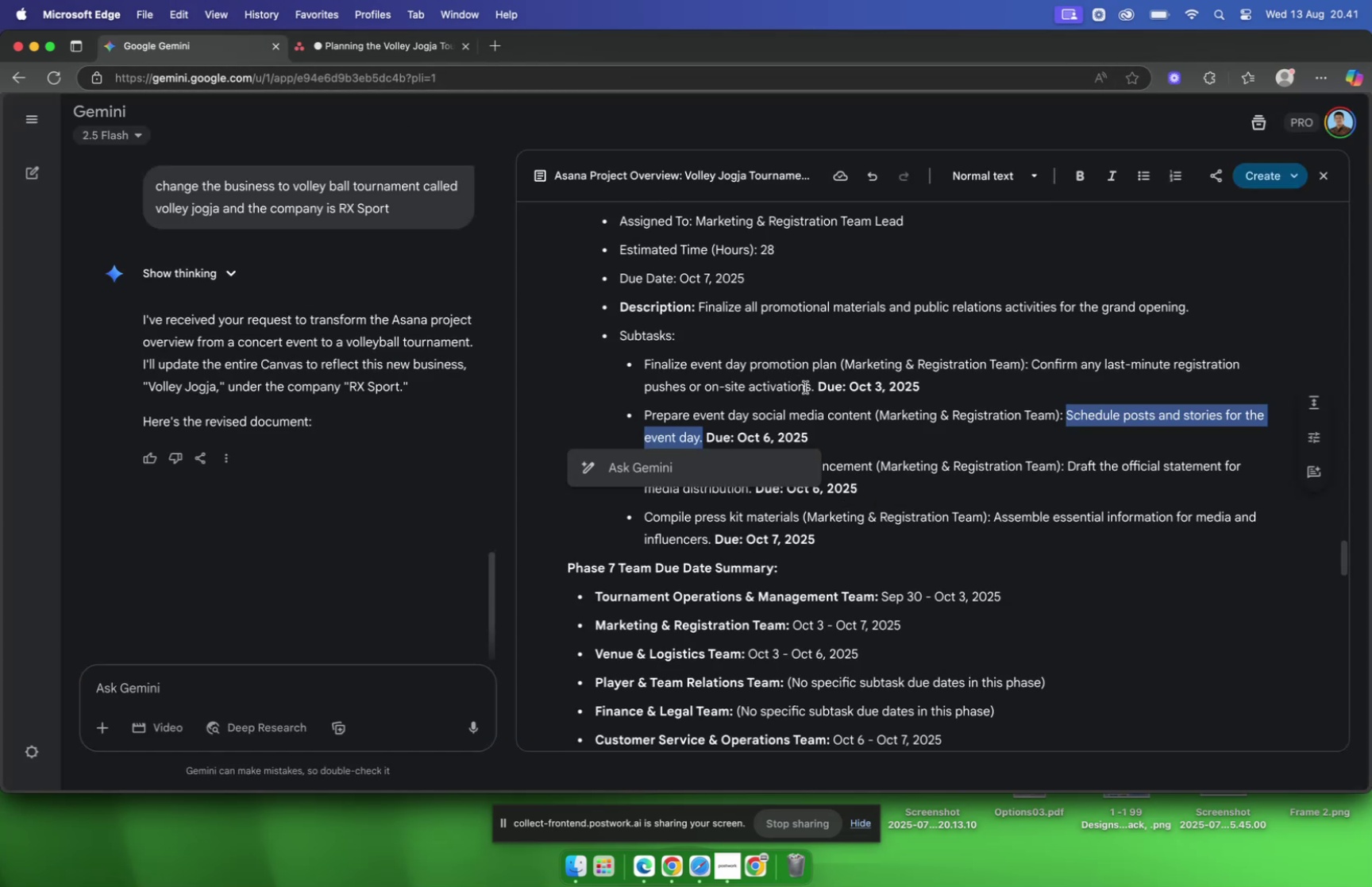 
left_click([805, 387])
 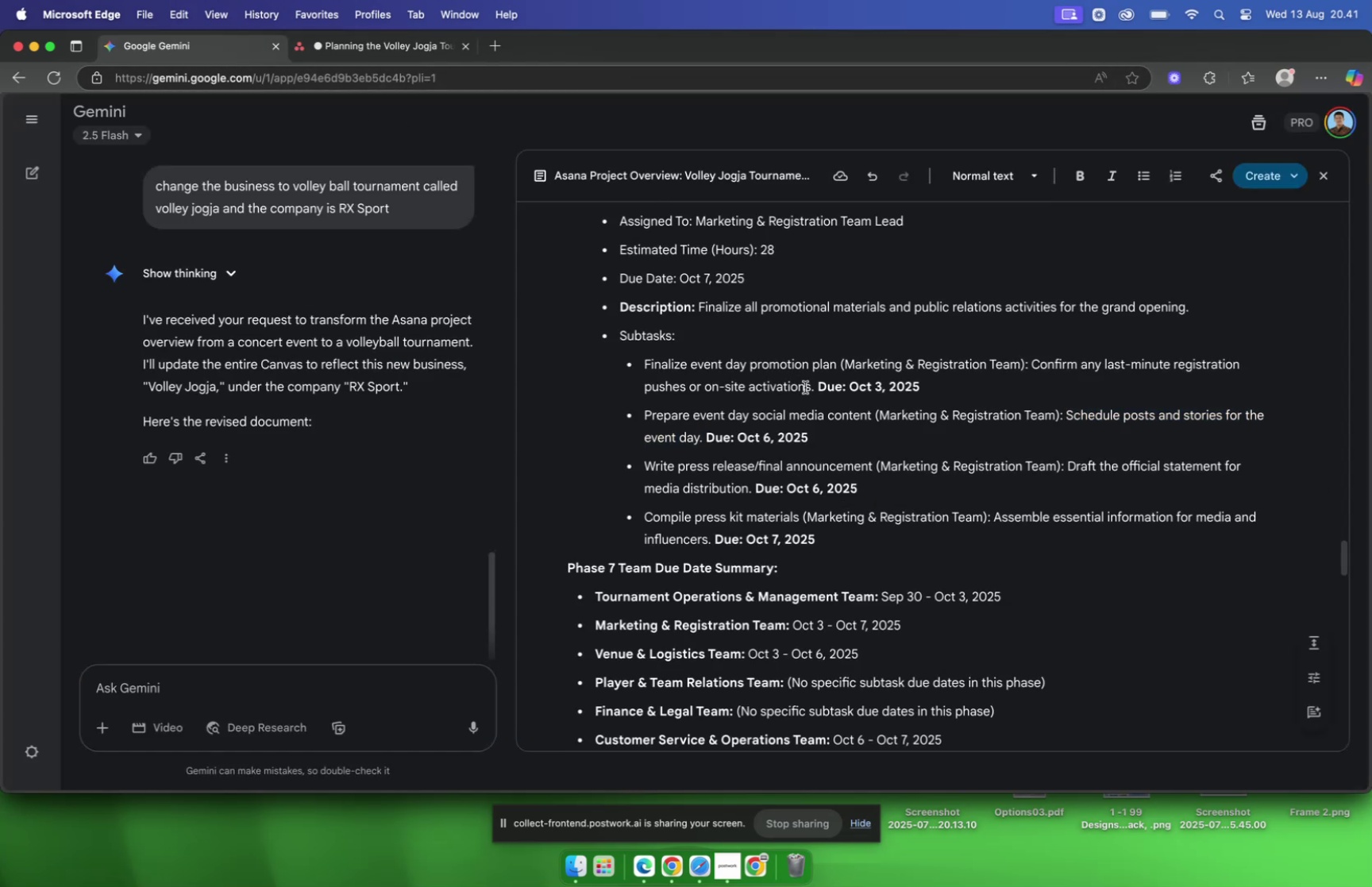 
scroll: coordinate [805, 387], scroll_direction: down, amount: 4.0
 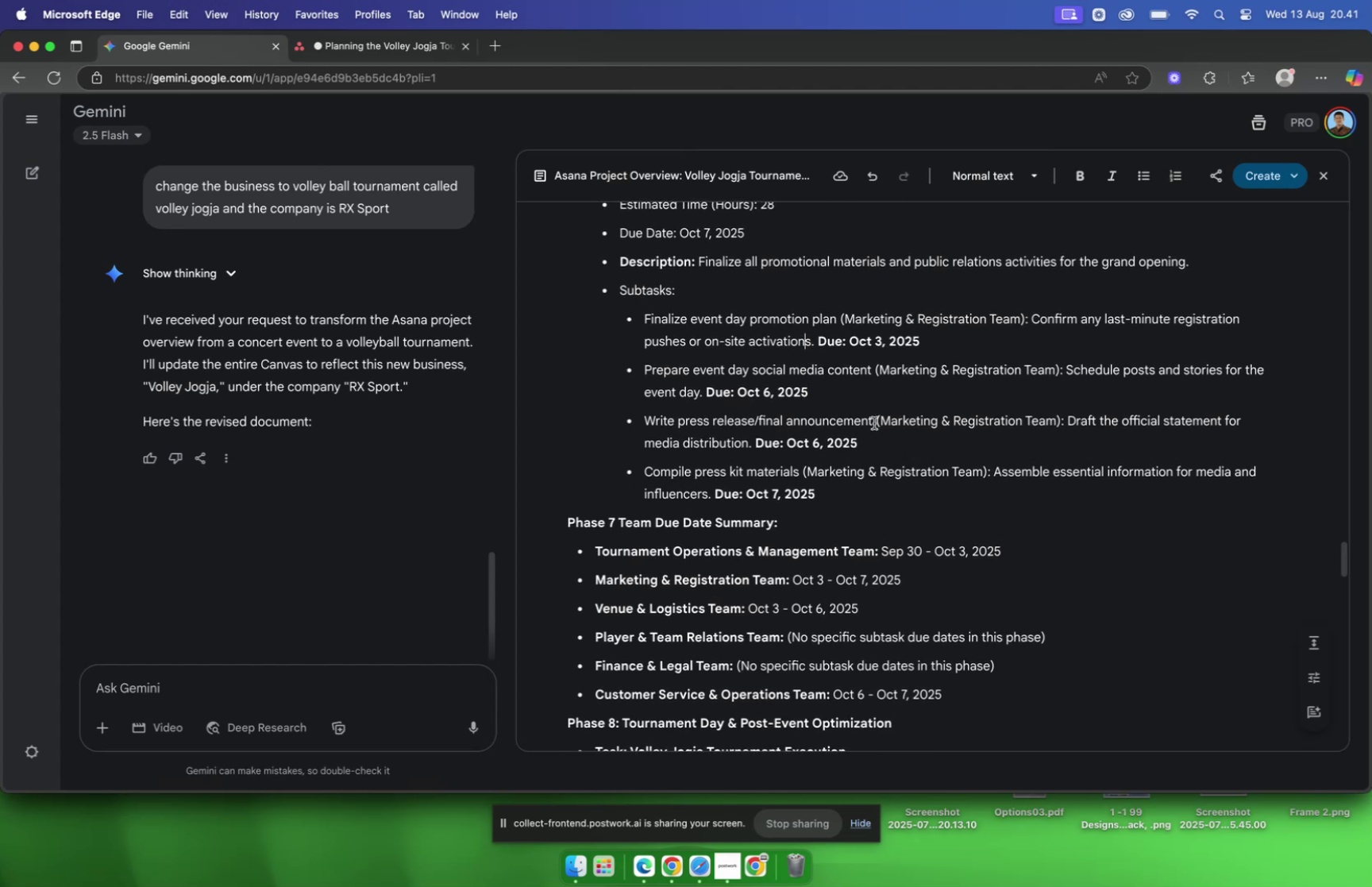 
left_click_drag(start_coordinate=[874, 422], to_coordinate=[646, 430])
 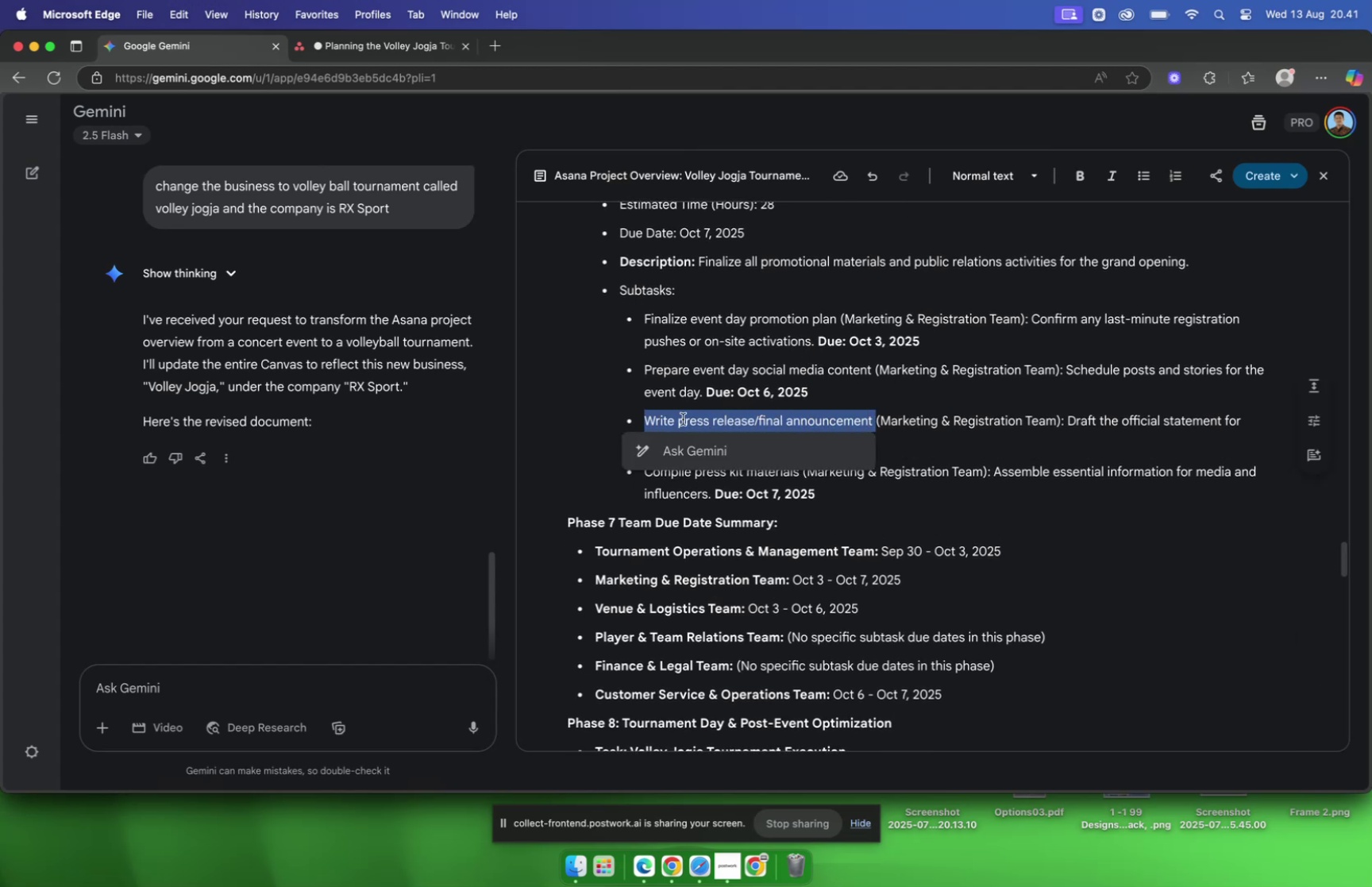 
key(Meta+C)
 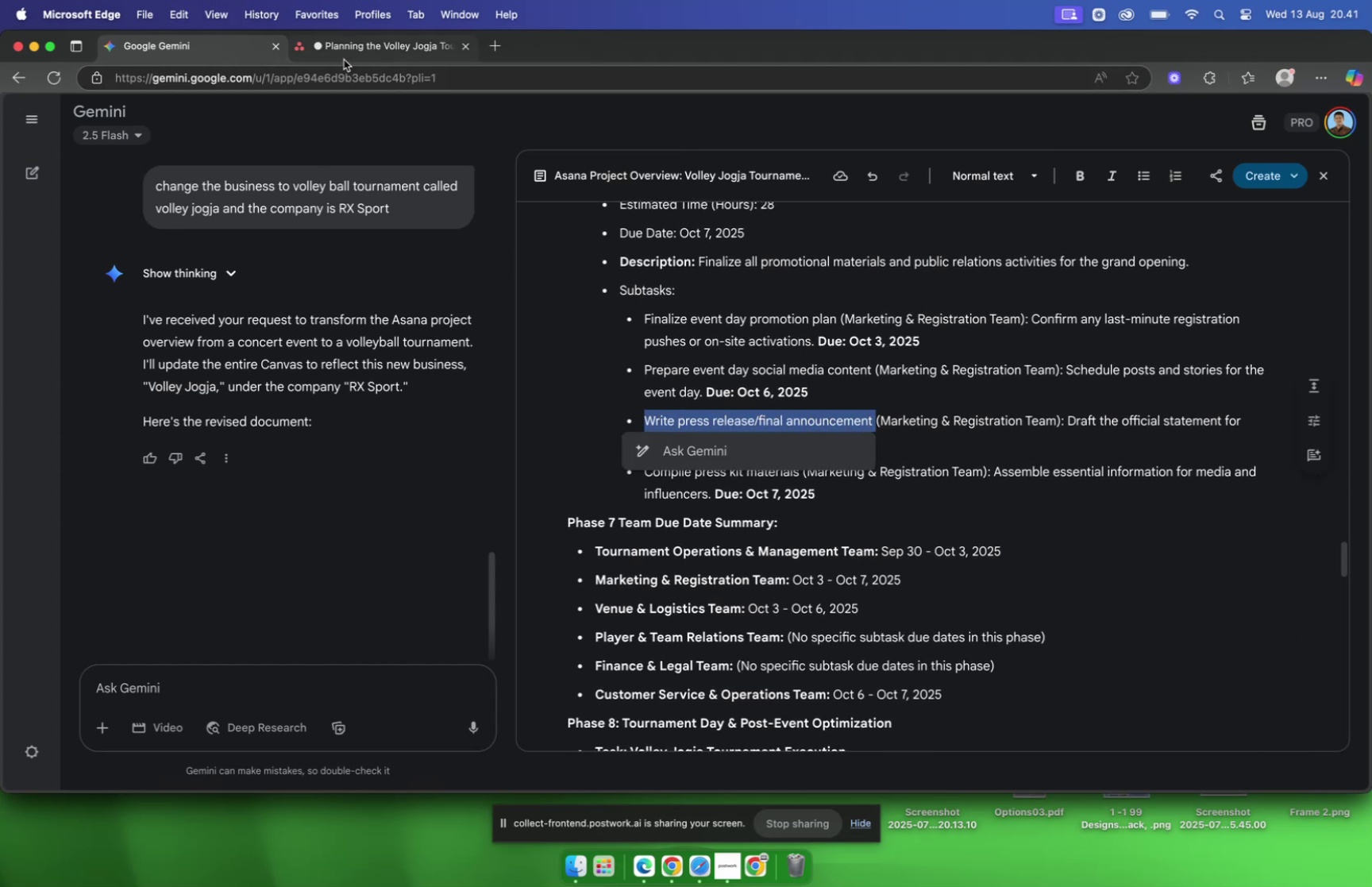 
left_click([342, 53])
 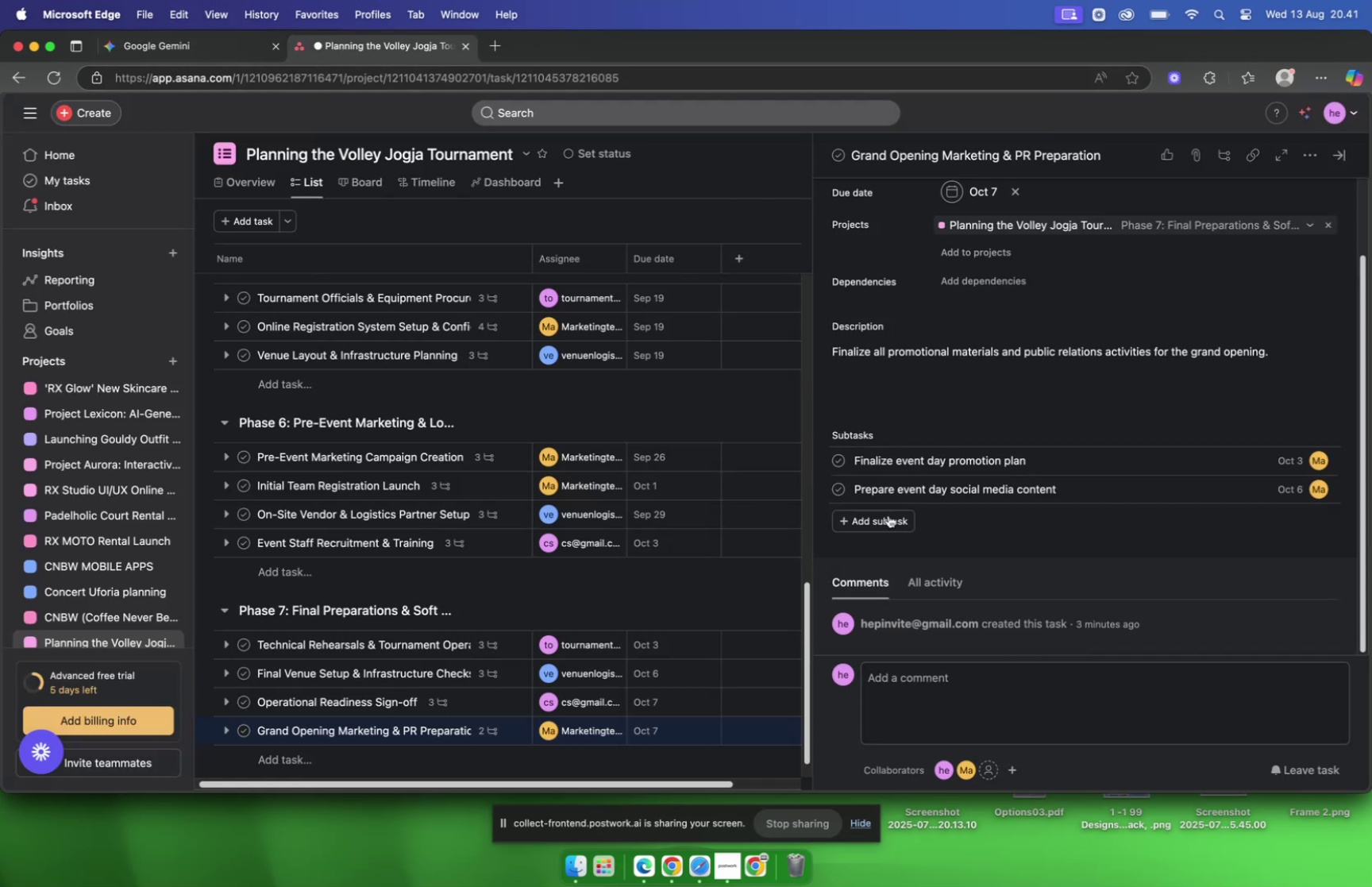 
left_click([888, 515])
 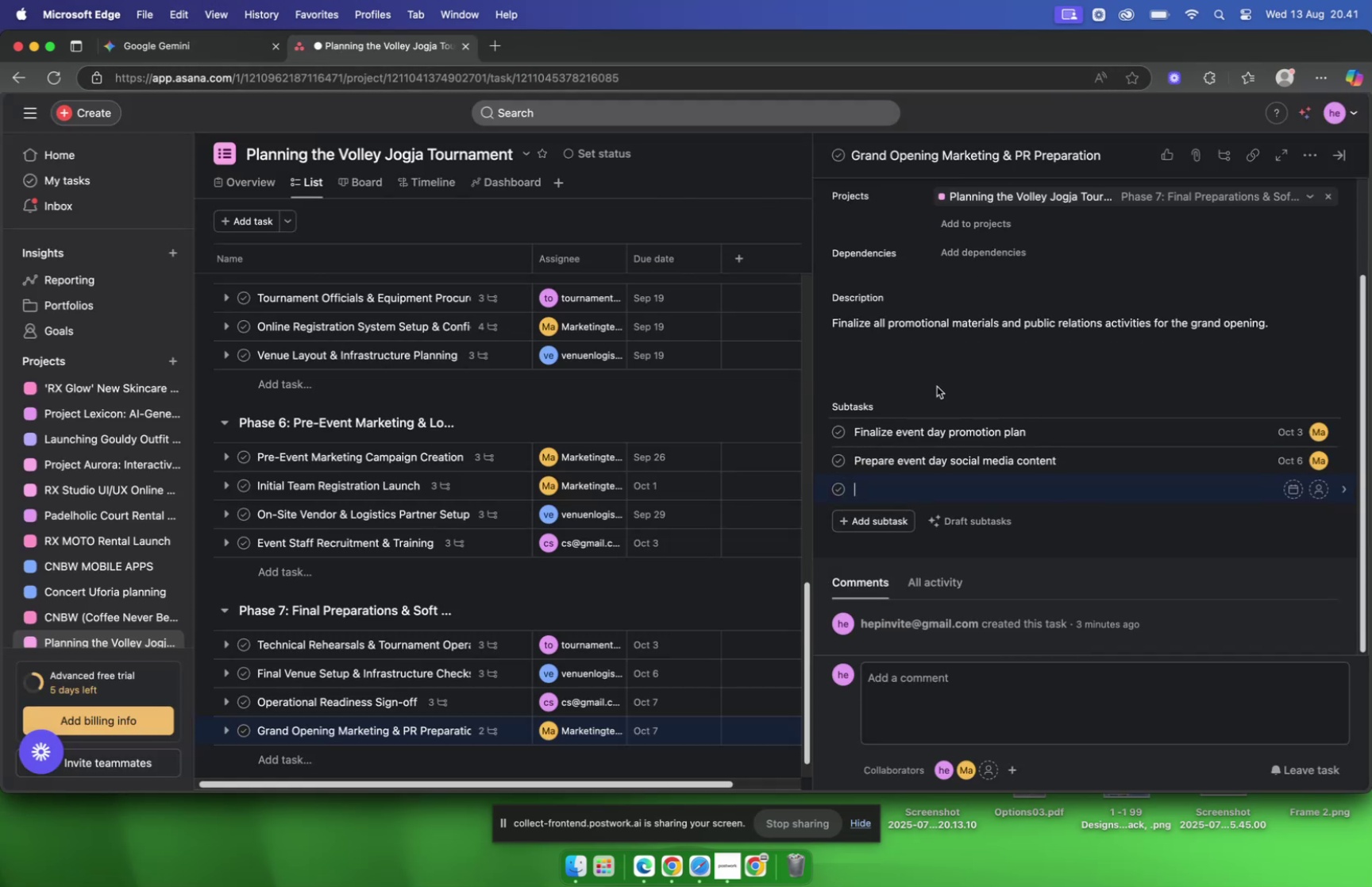 
key(Meta+V)
 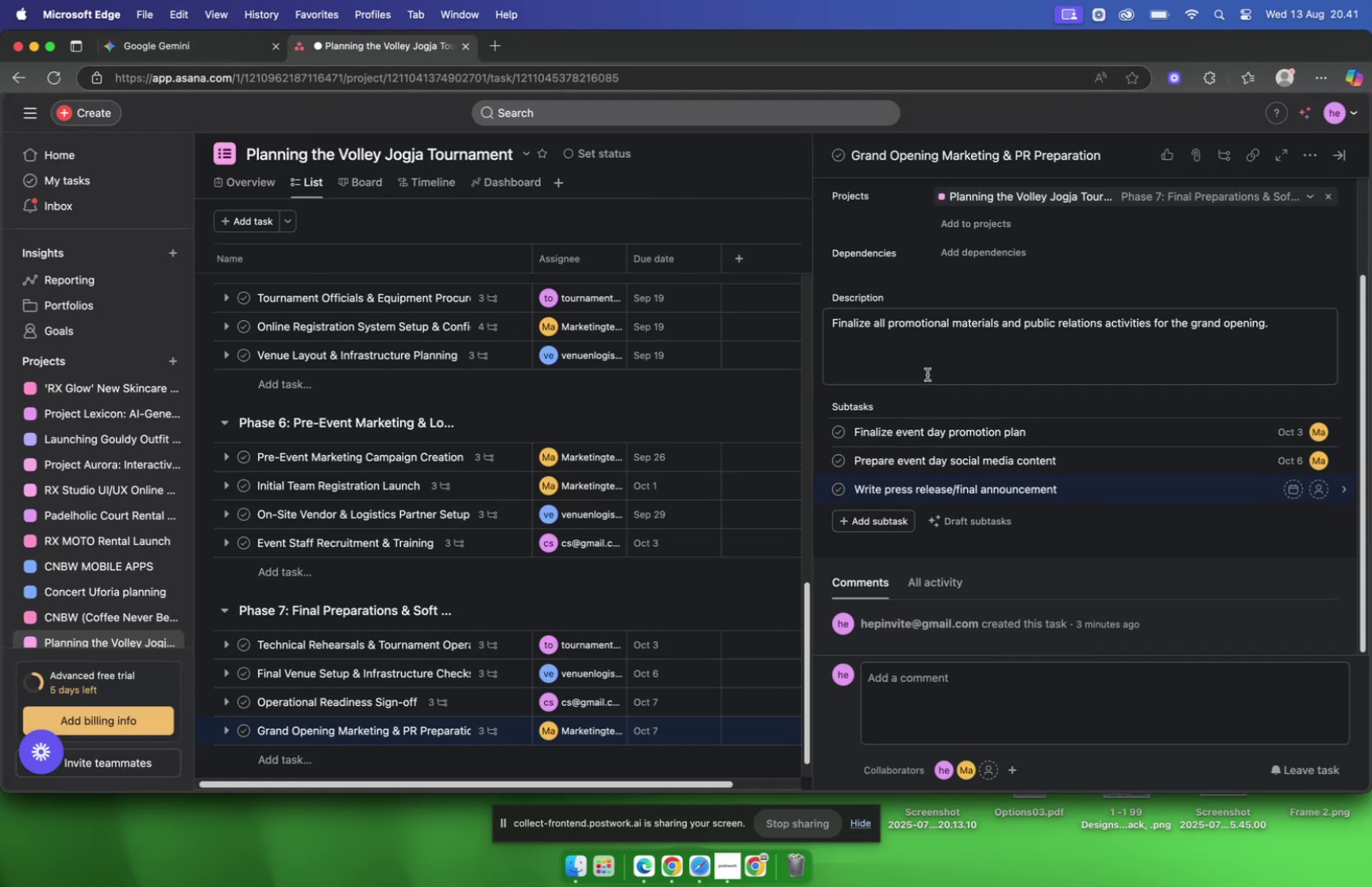 
key(Backspace)
 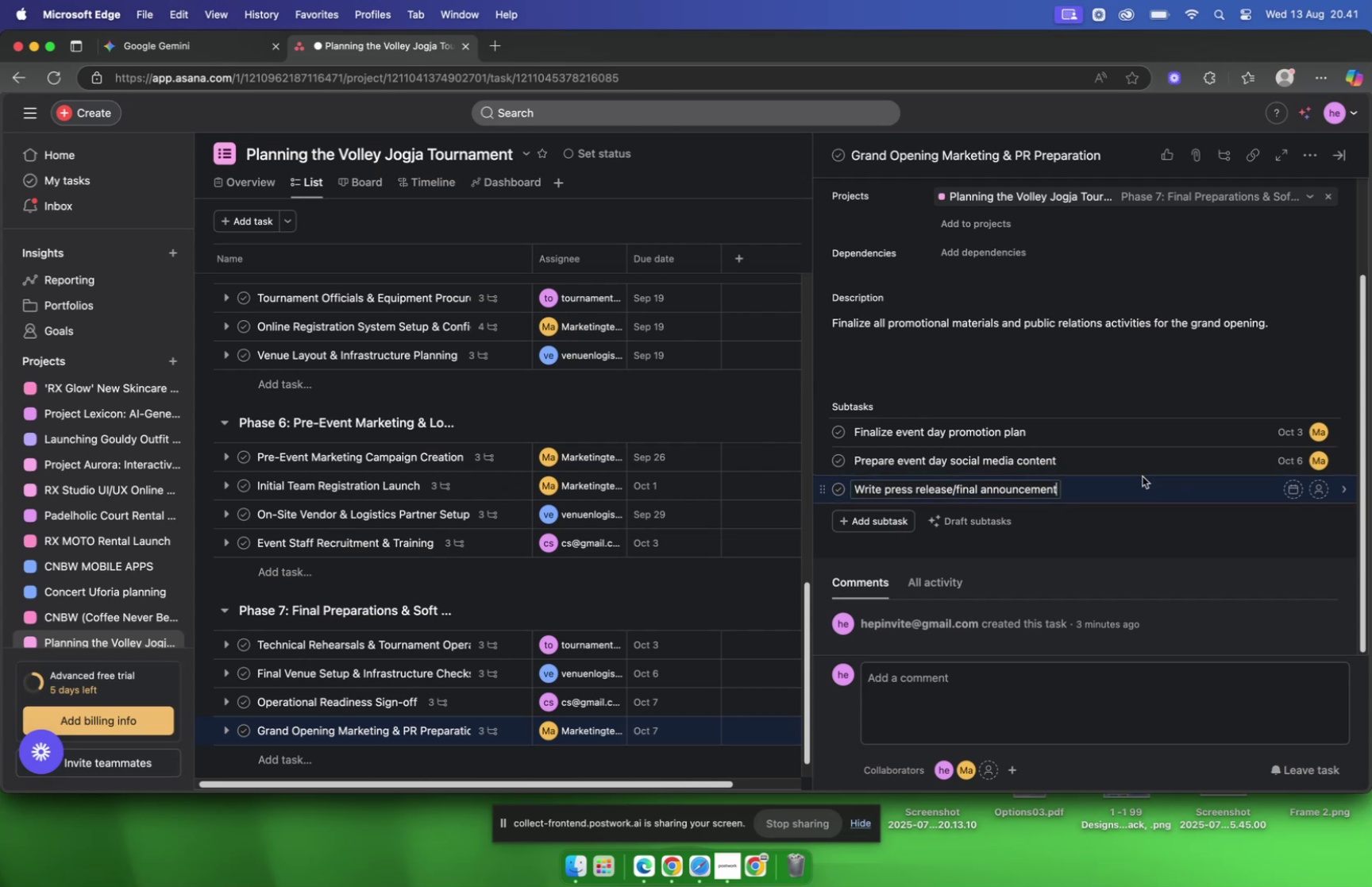 
left_click([1143, 483])
 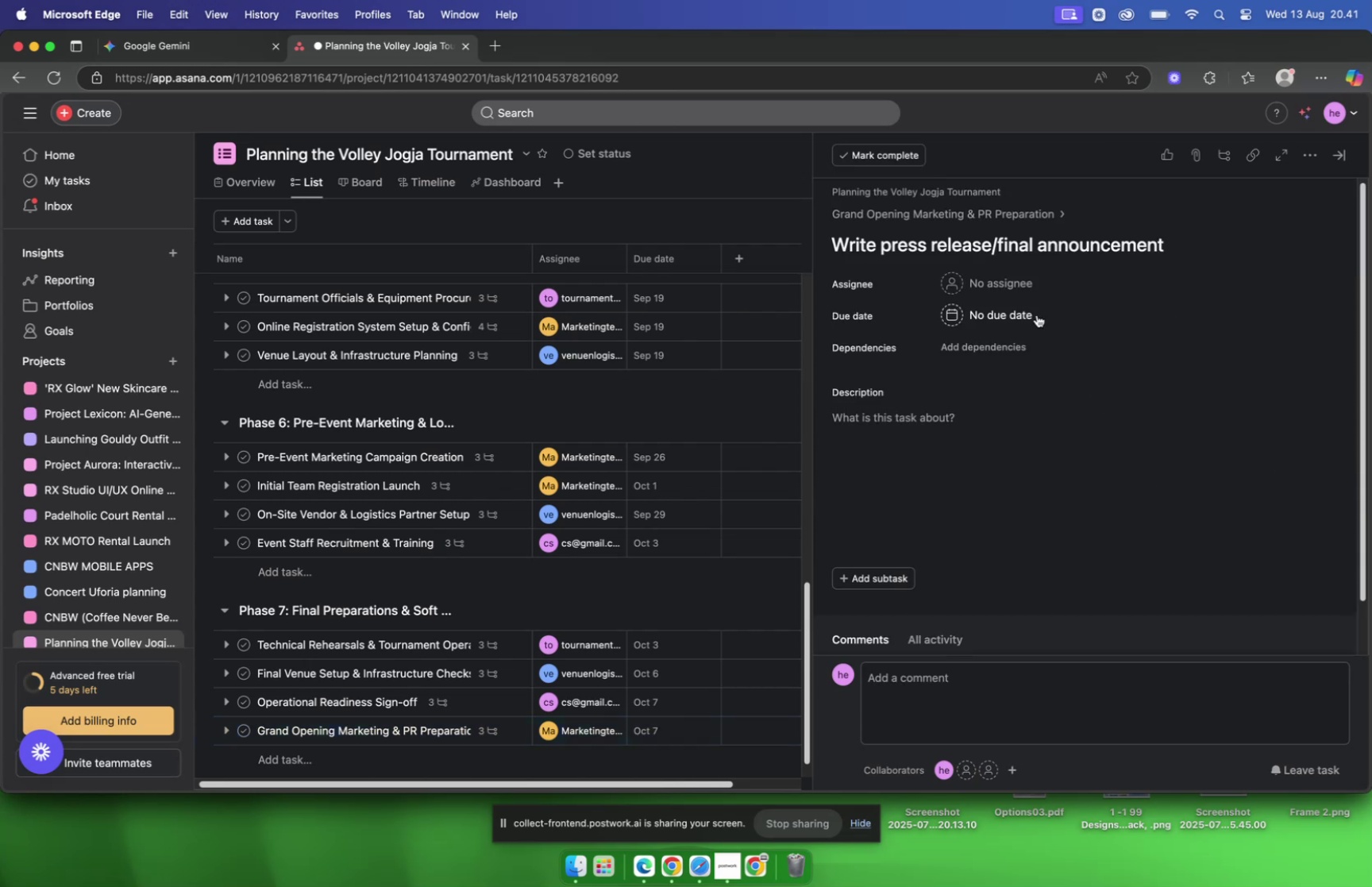 
left_click([1006, 290])
 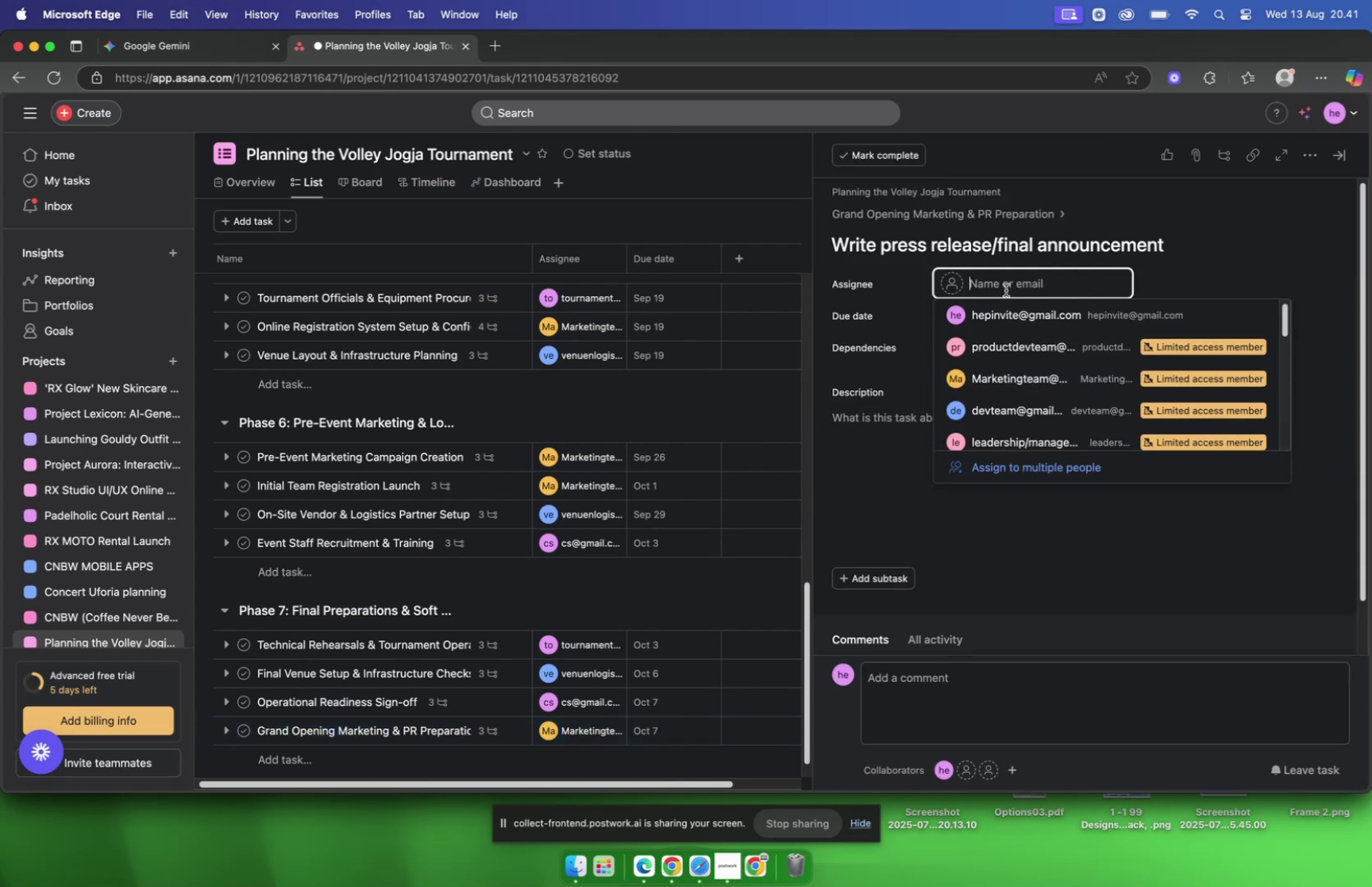 
type(mar)
 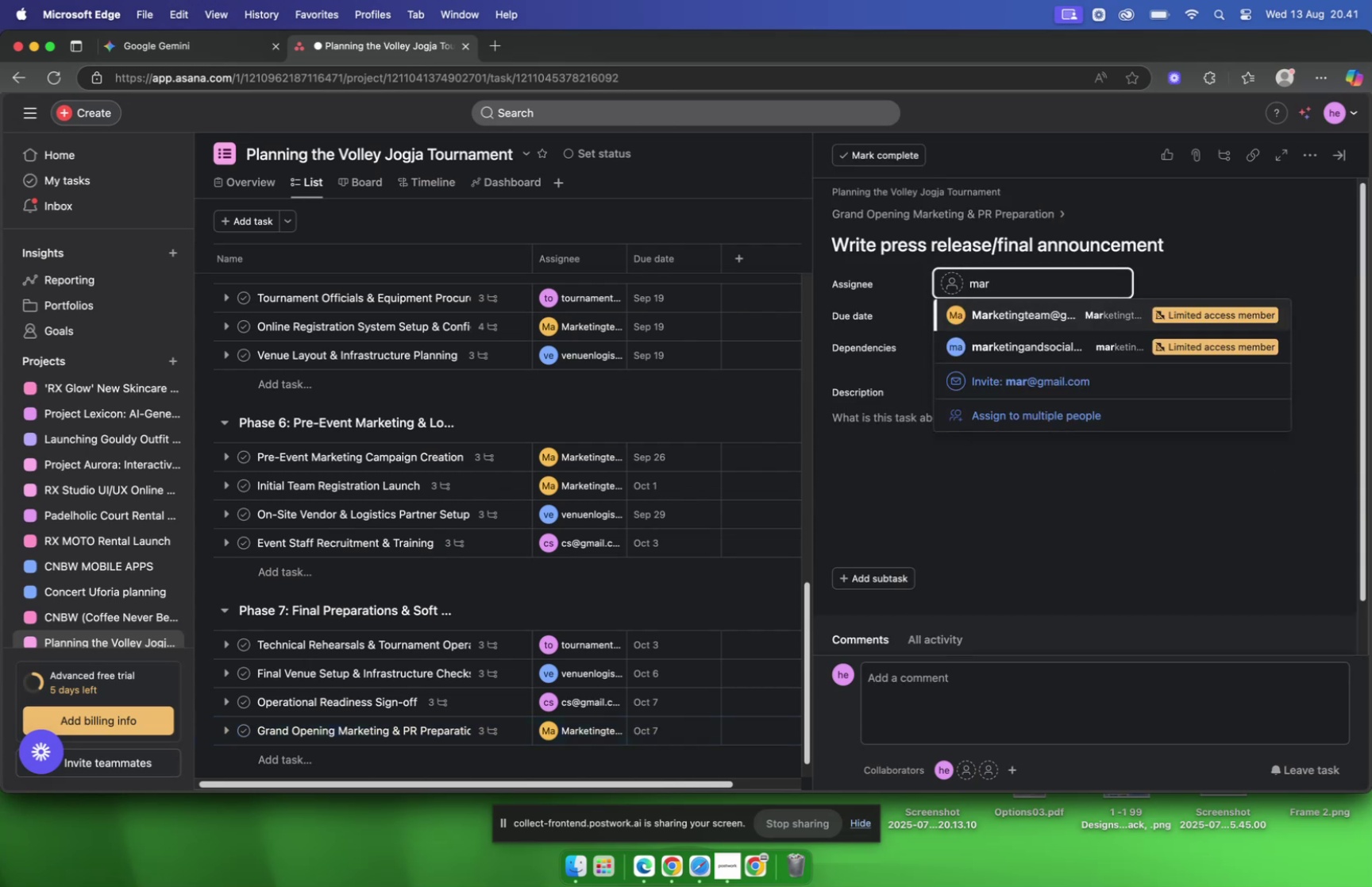 
key(Enter)
 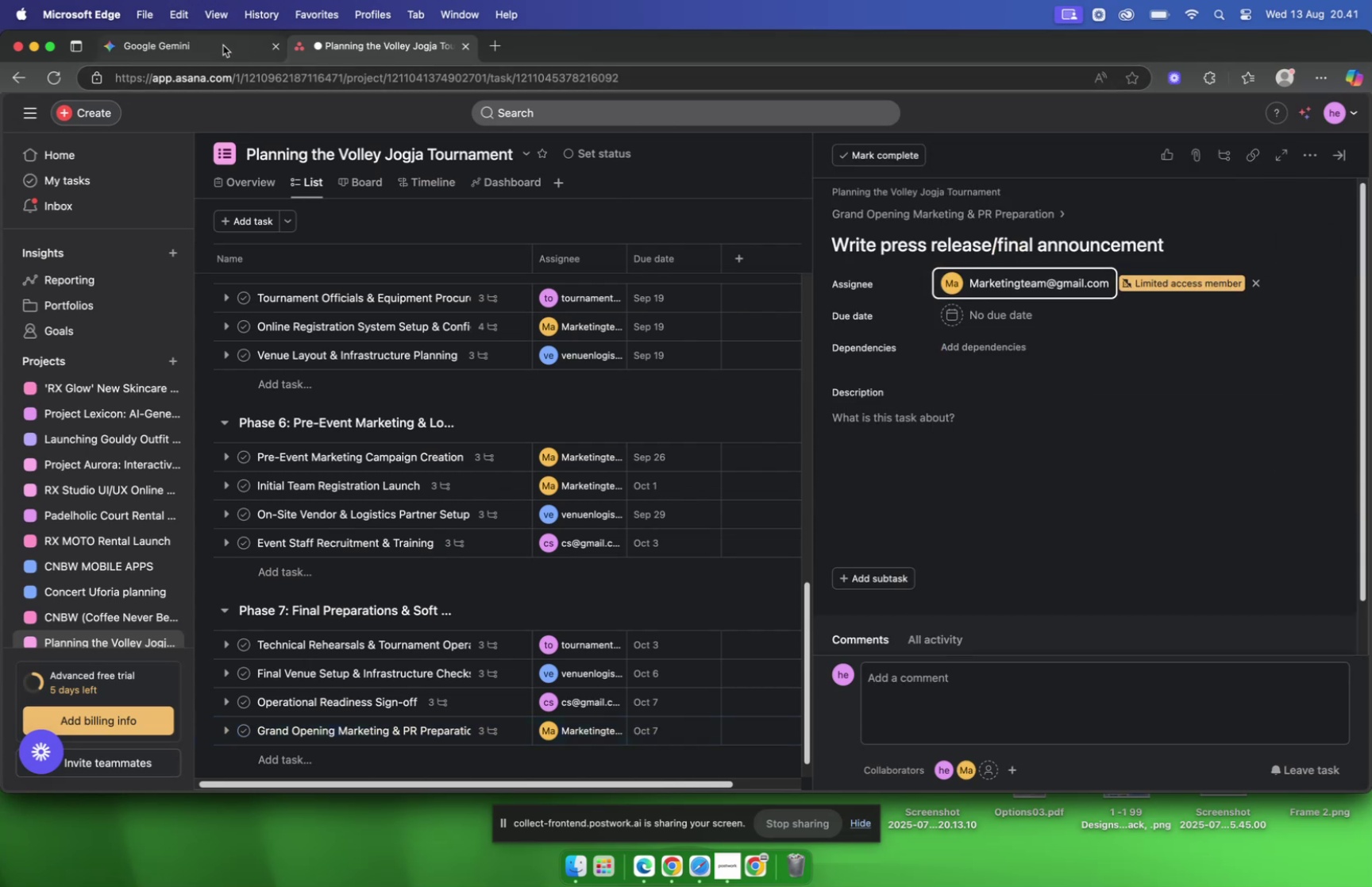 
left_click([214, 43])
 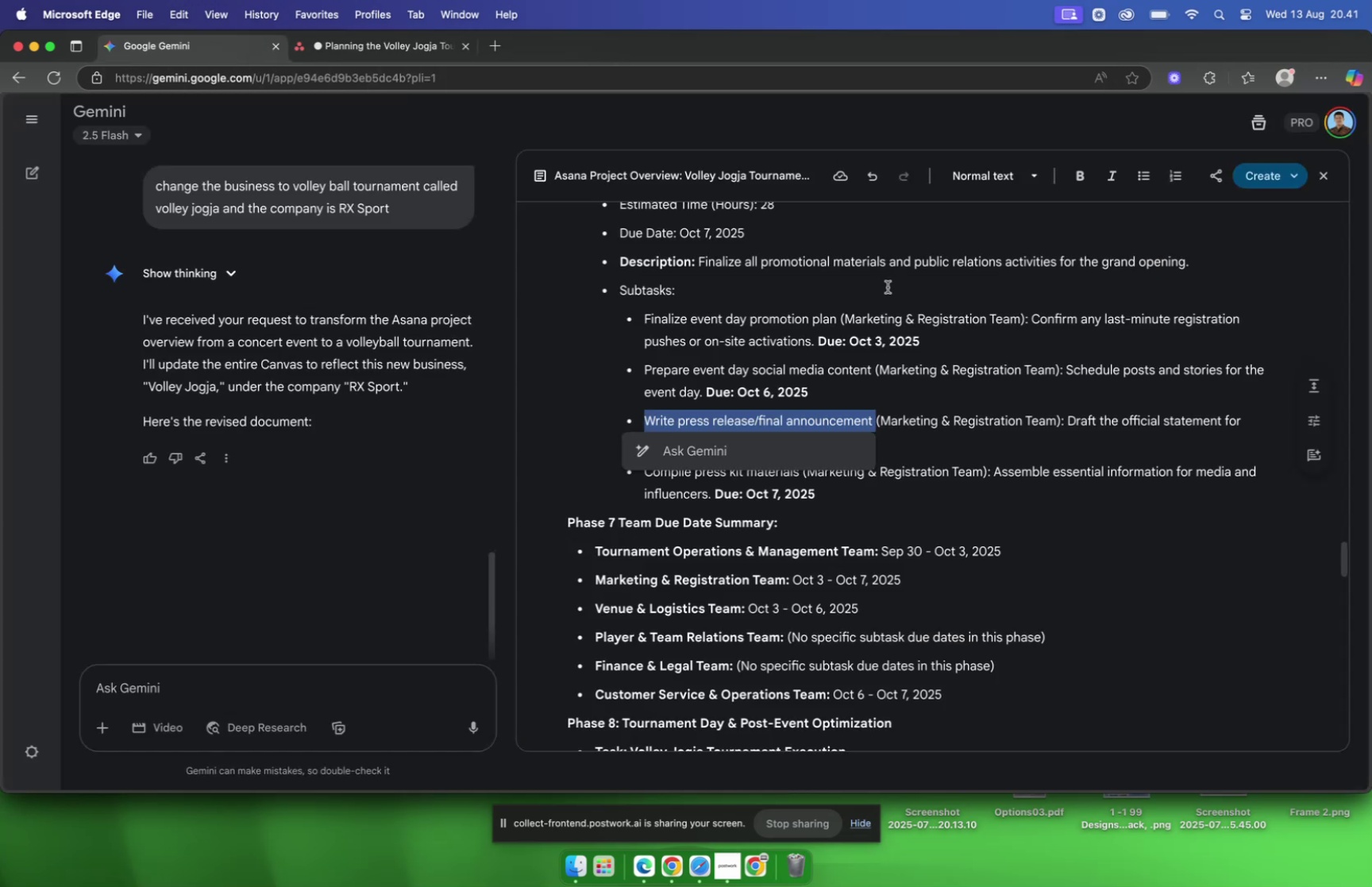 
left_click([913, 363])
 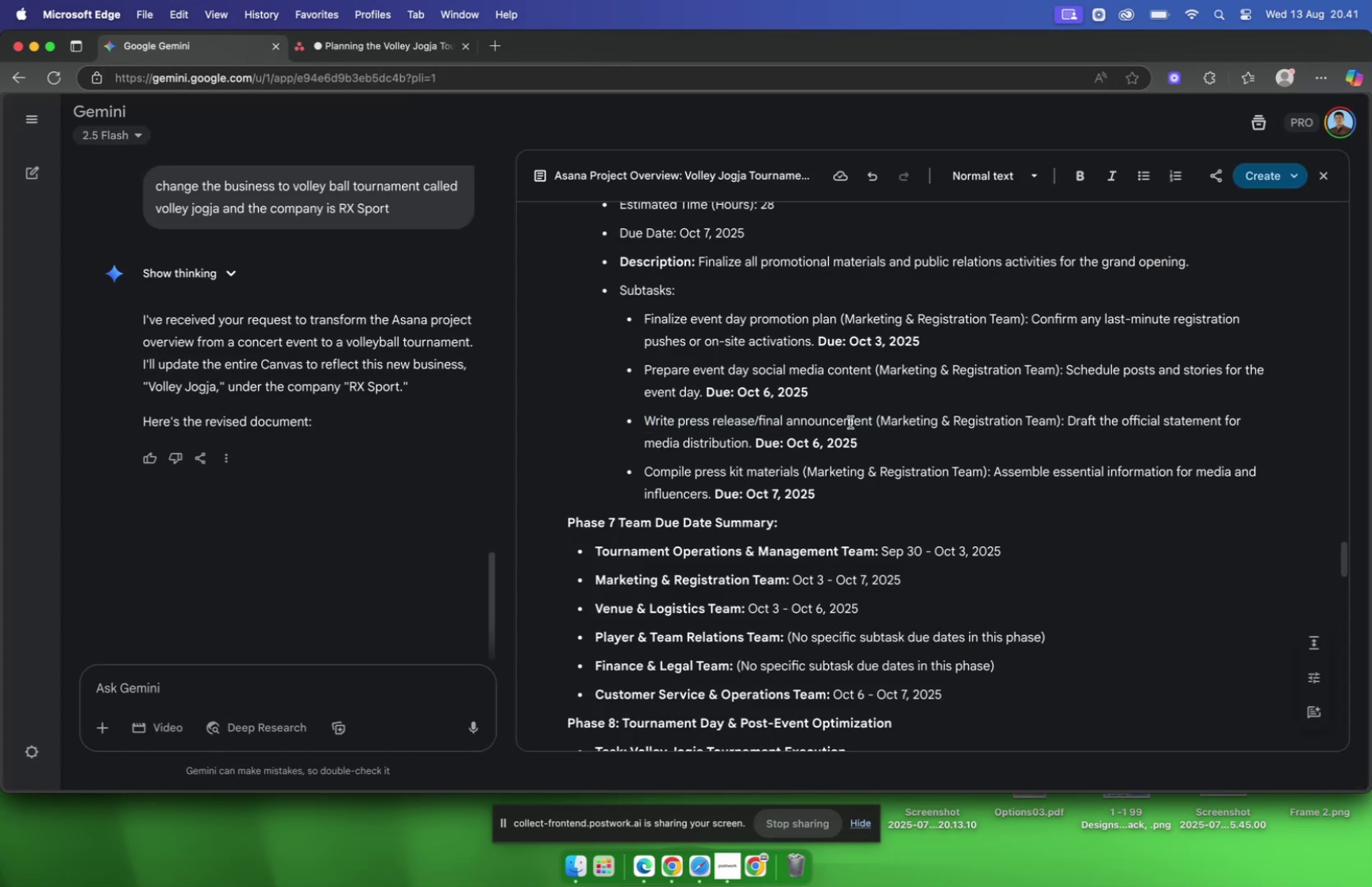 
left_click_drag(start_coordinate=[876, 438], to_coordinate=[746, 439])
 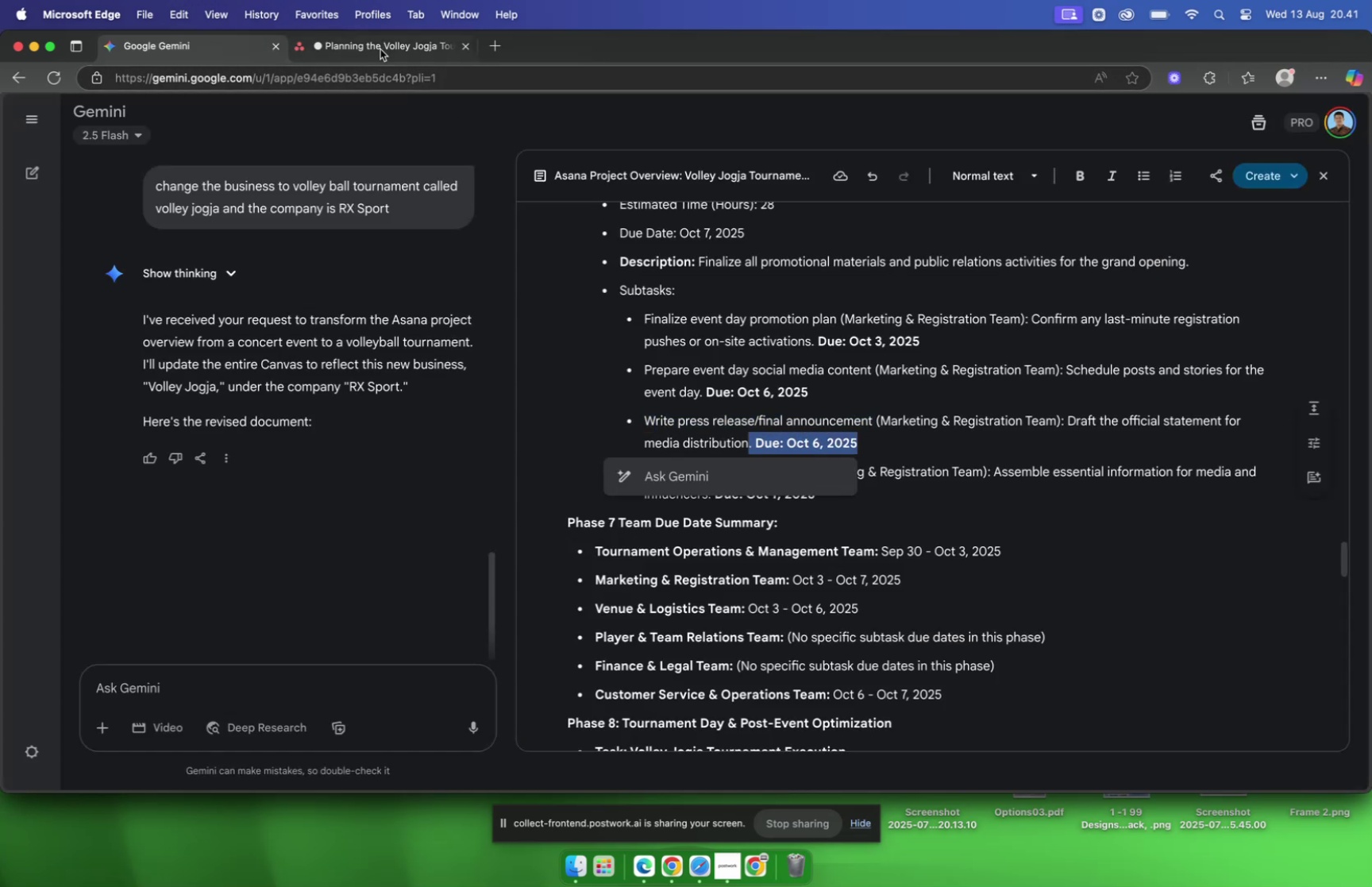 
left_click([380, 49])
 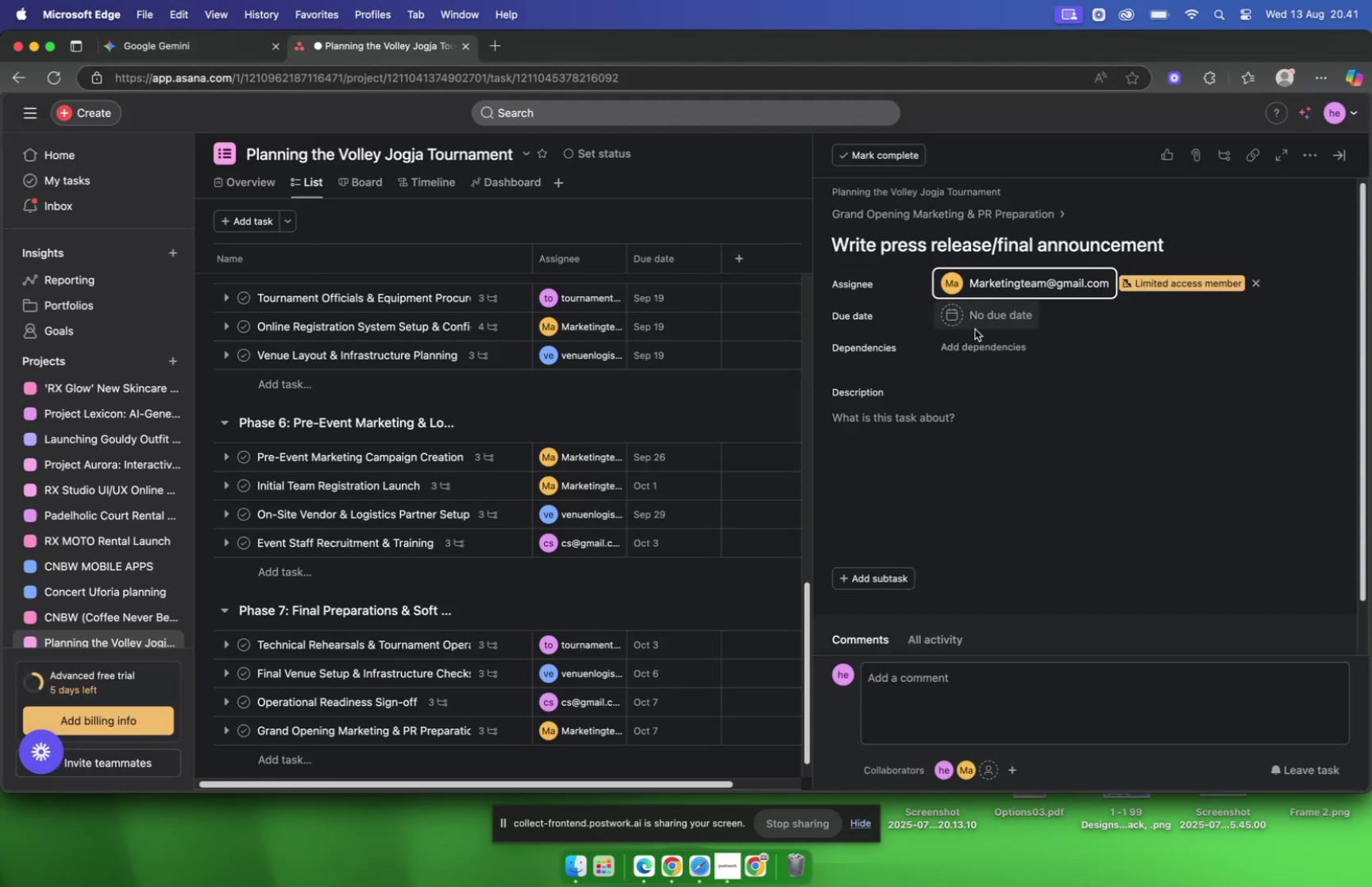 
left_click([972, 318])
 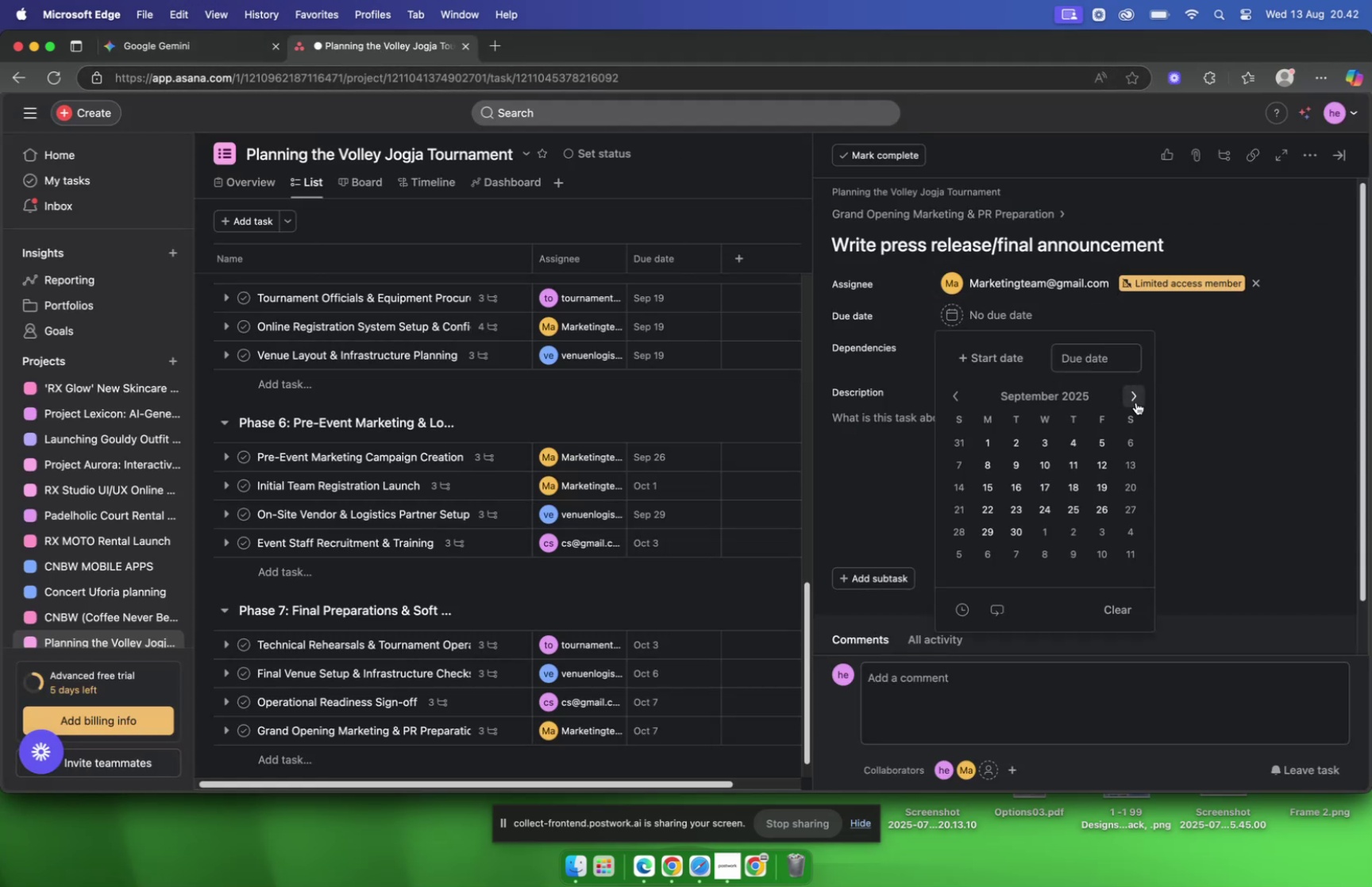 
double_click([1136, 402])
 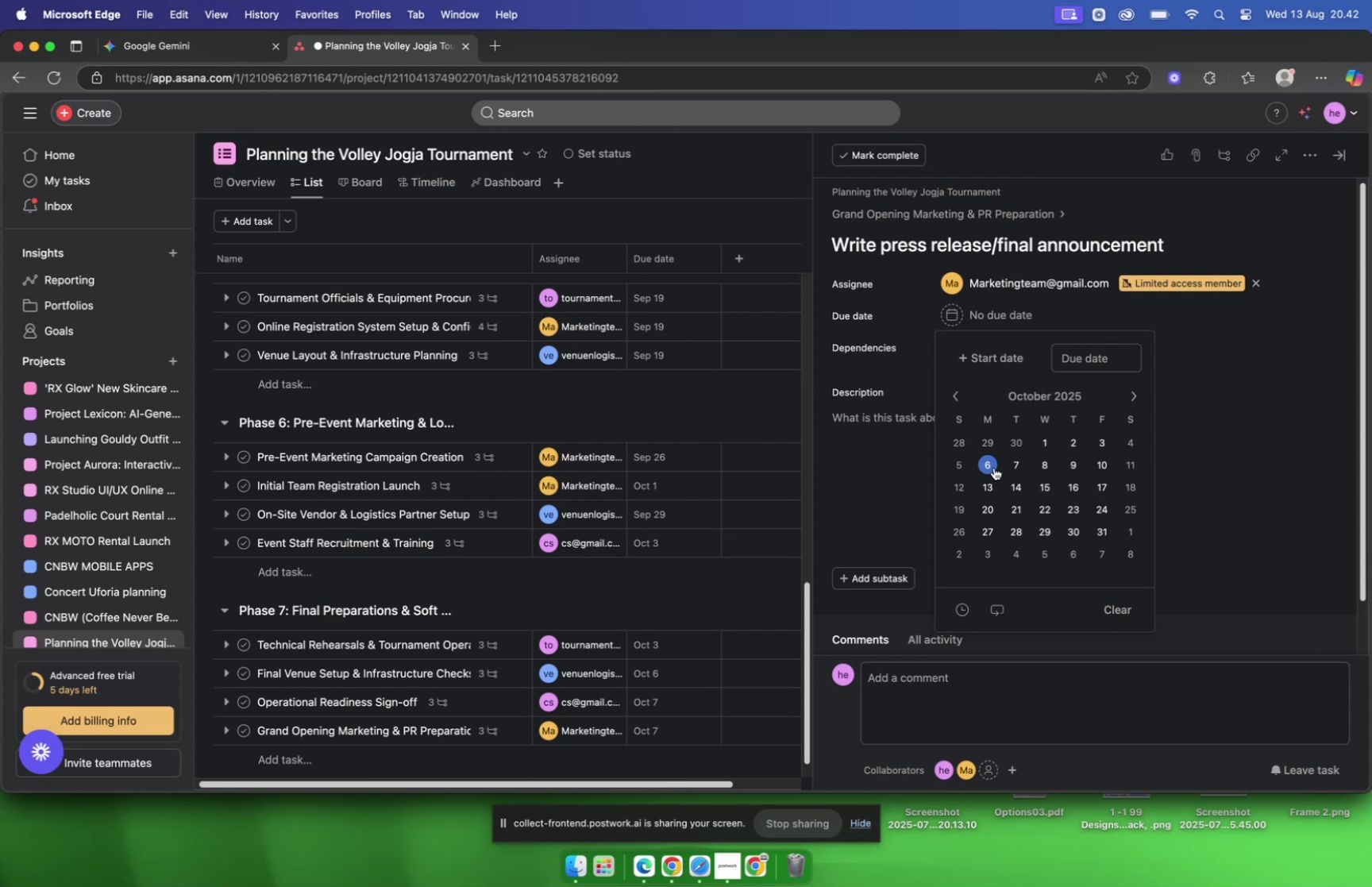 
left_click([991, 467])
 